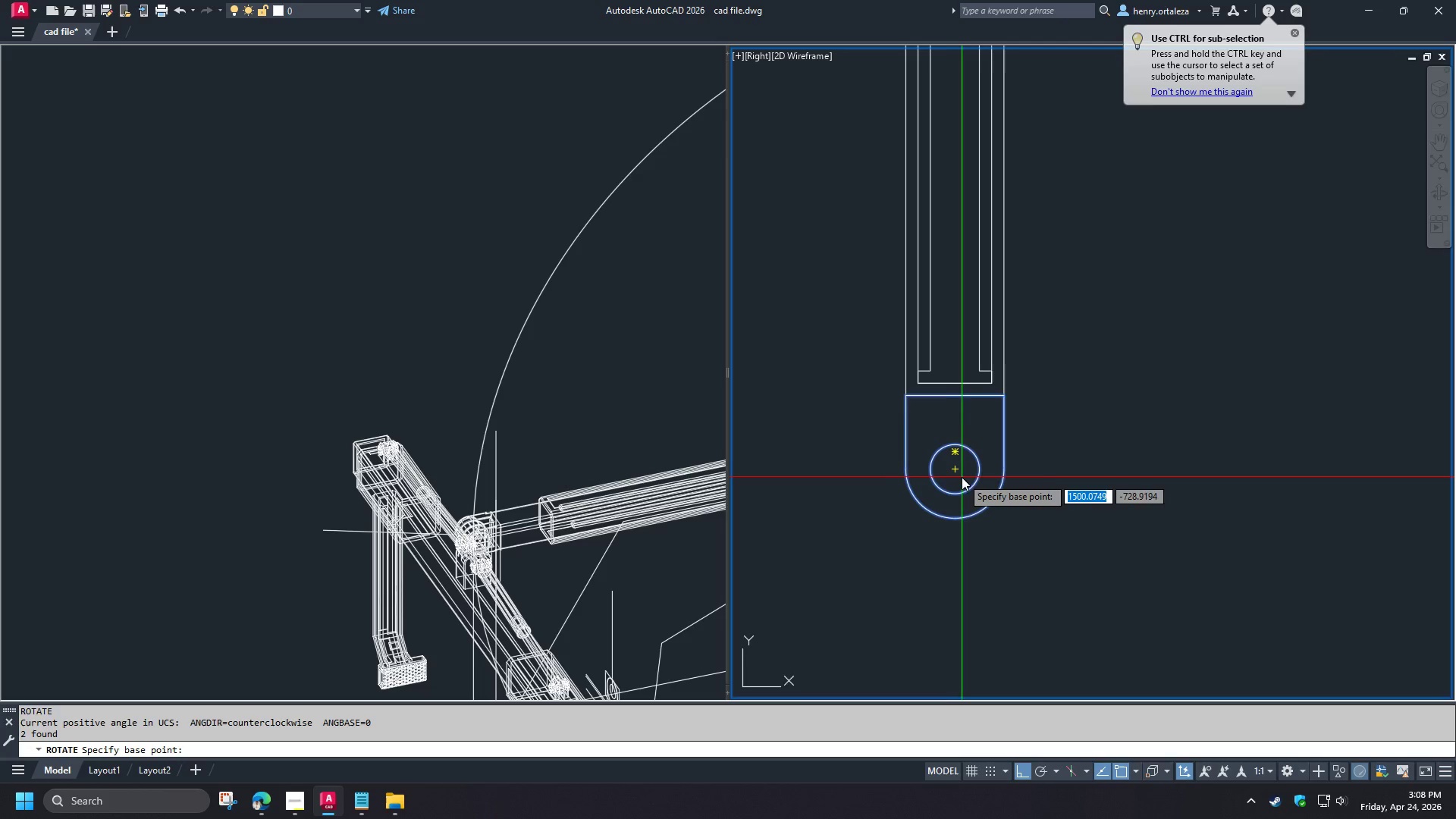 
key(Escape)
 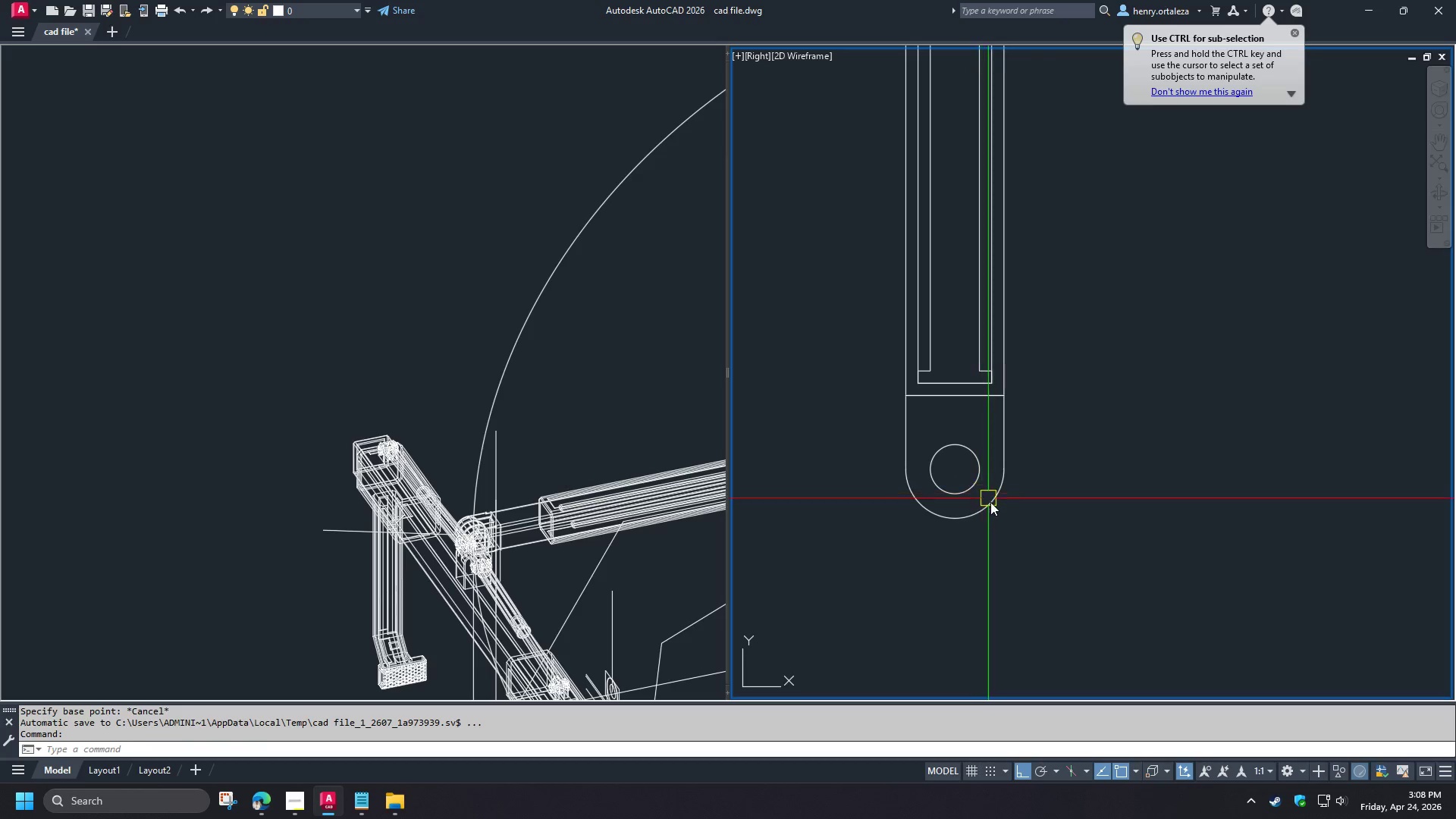 
left_click([990, 502])
 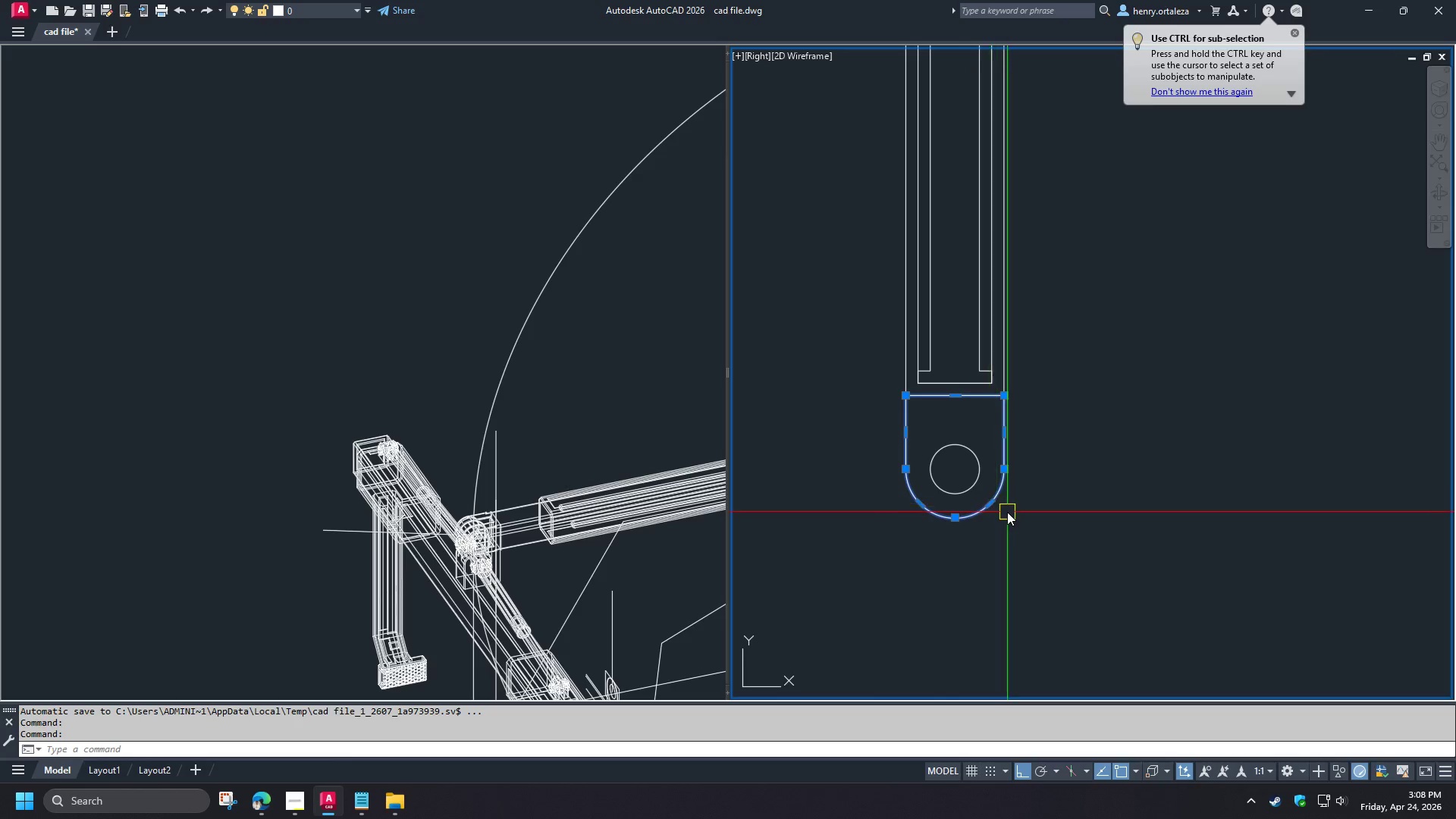 
type(ro )
 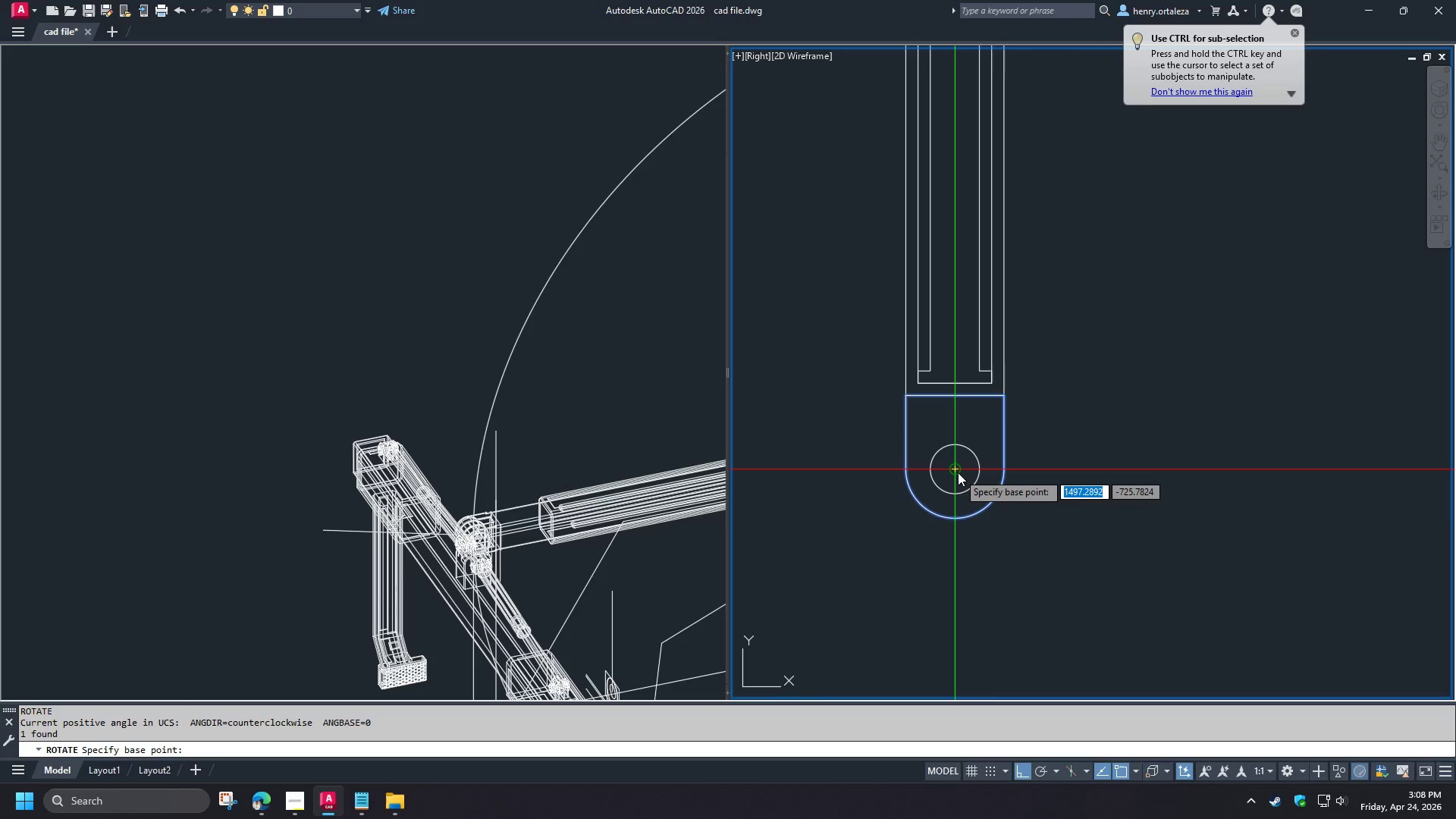 
left_click([958, 472])
 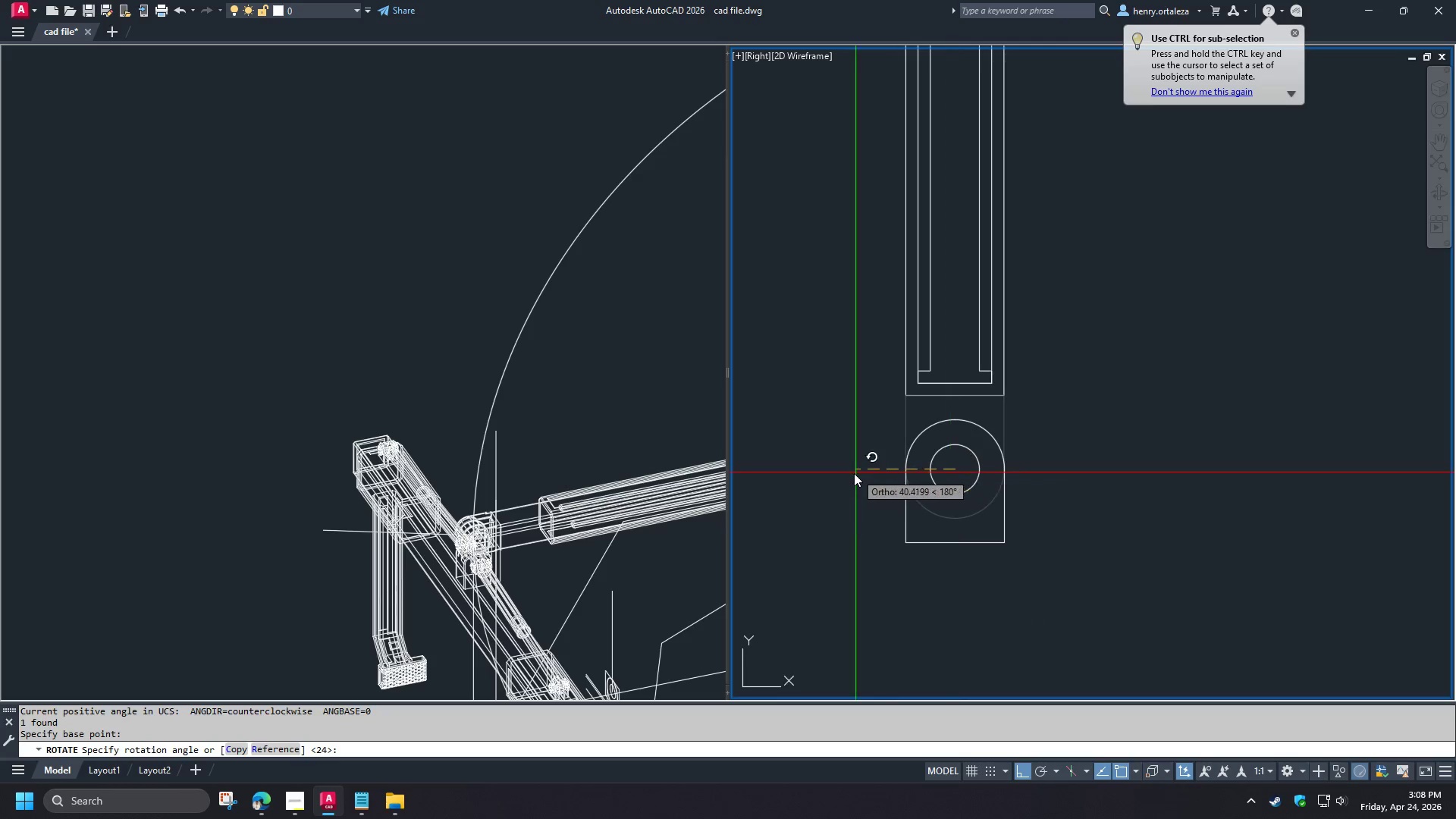 
key(C)
 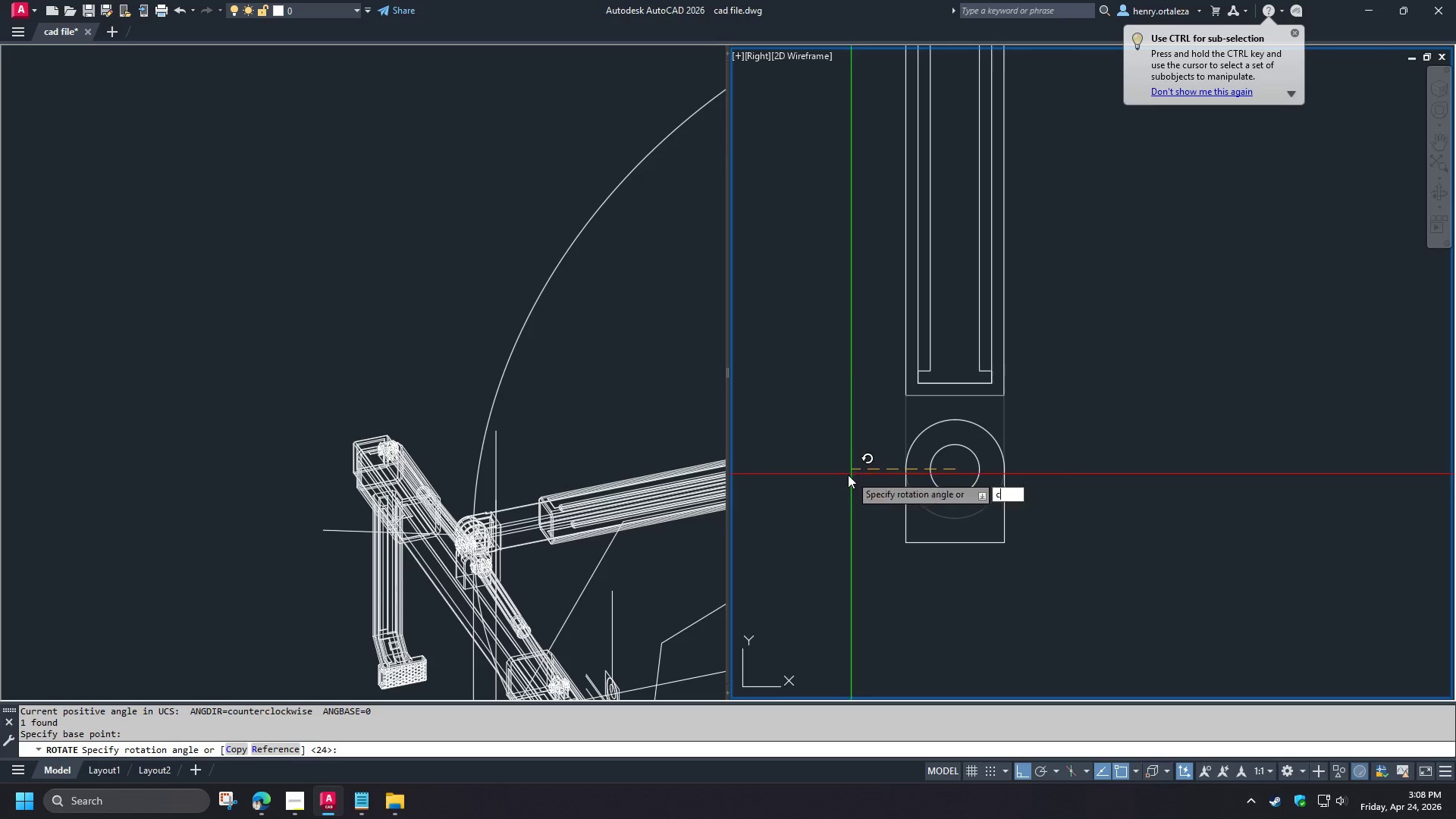 
key(Space)
 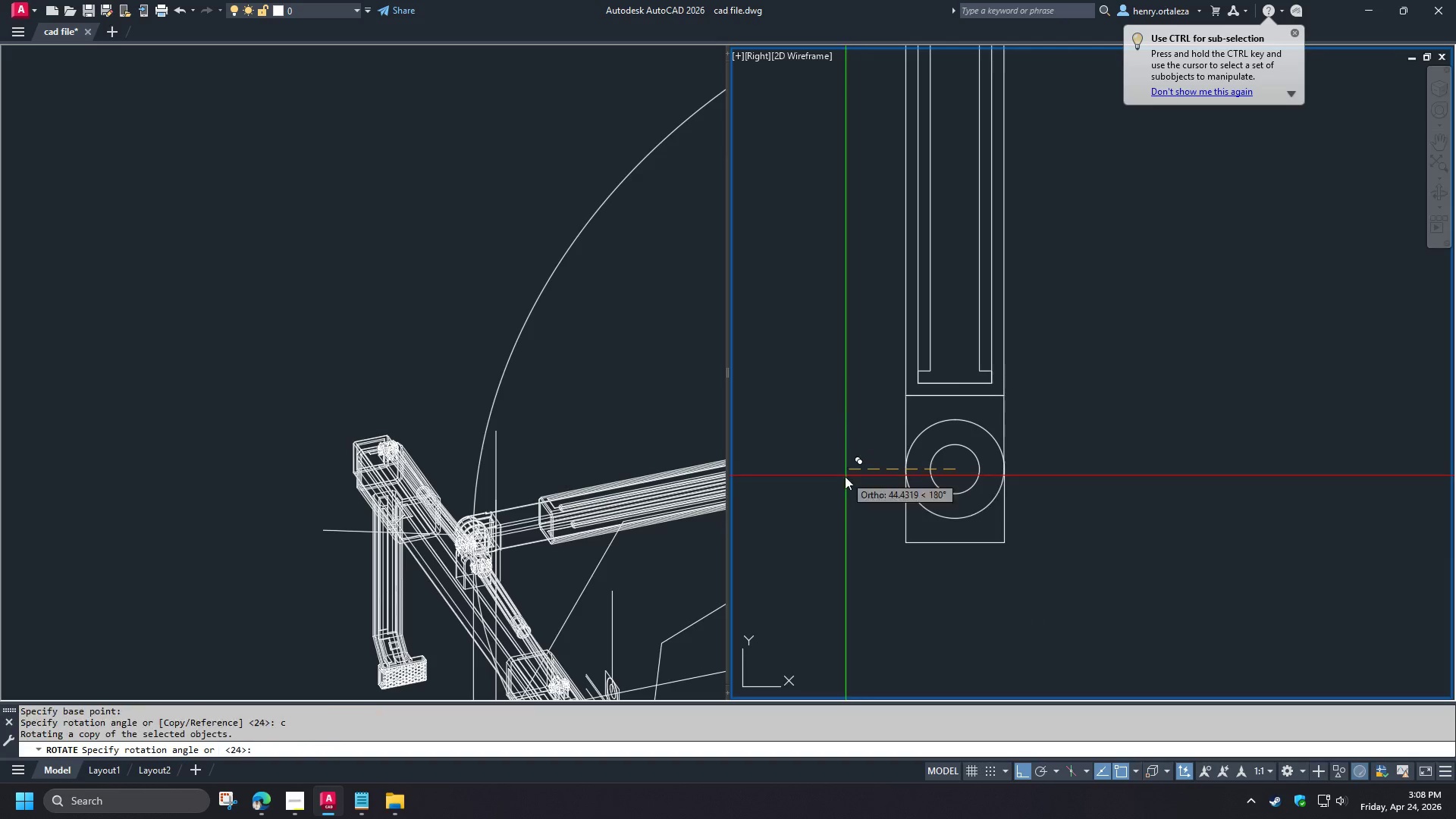 
left_click([845, 476])
 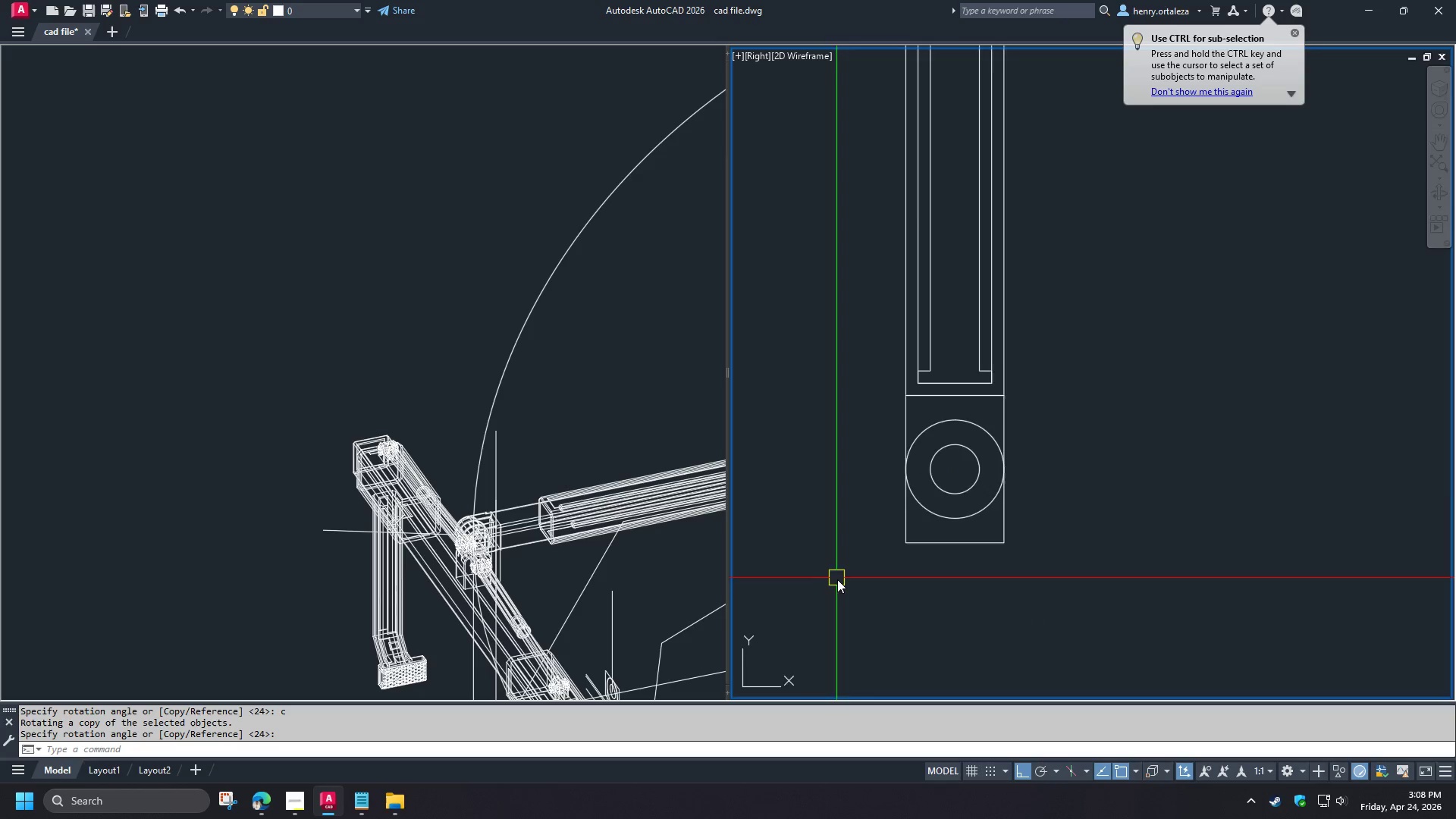 
scroll: coordinate [845, 578], scroll_direction: down, amount: 3.0
 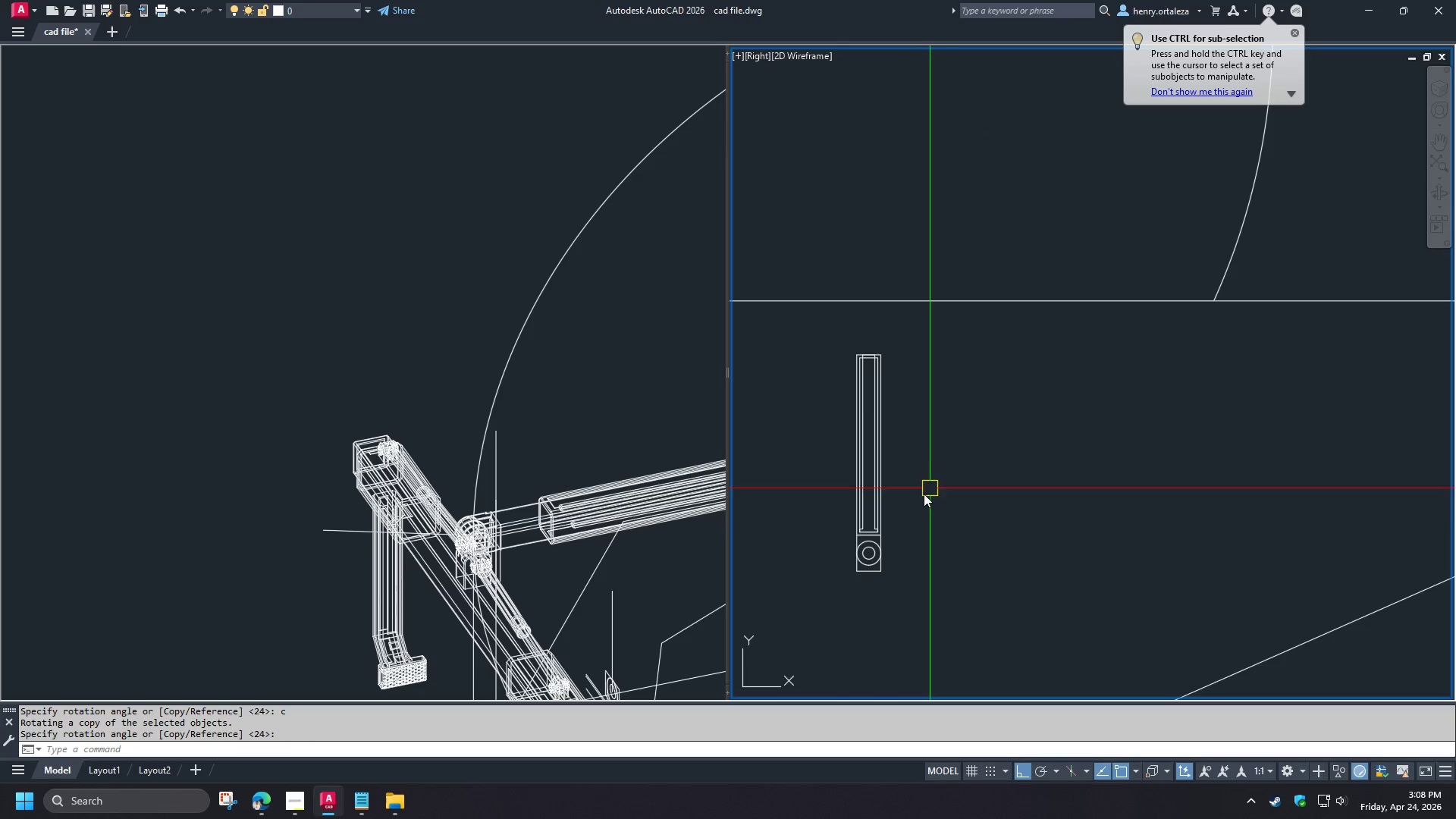 
scroll: coordinate [898, 511], scroll_direction: up, amount: 1.0
 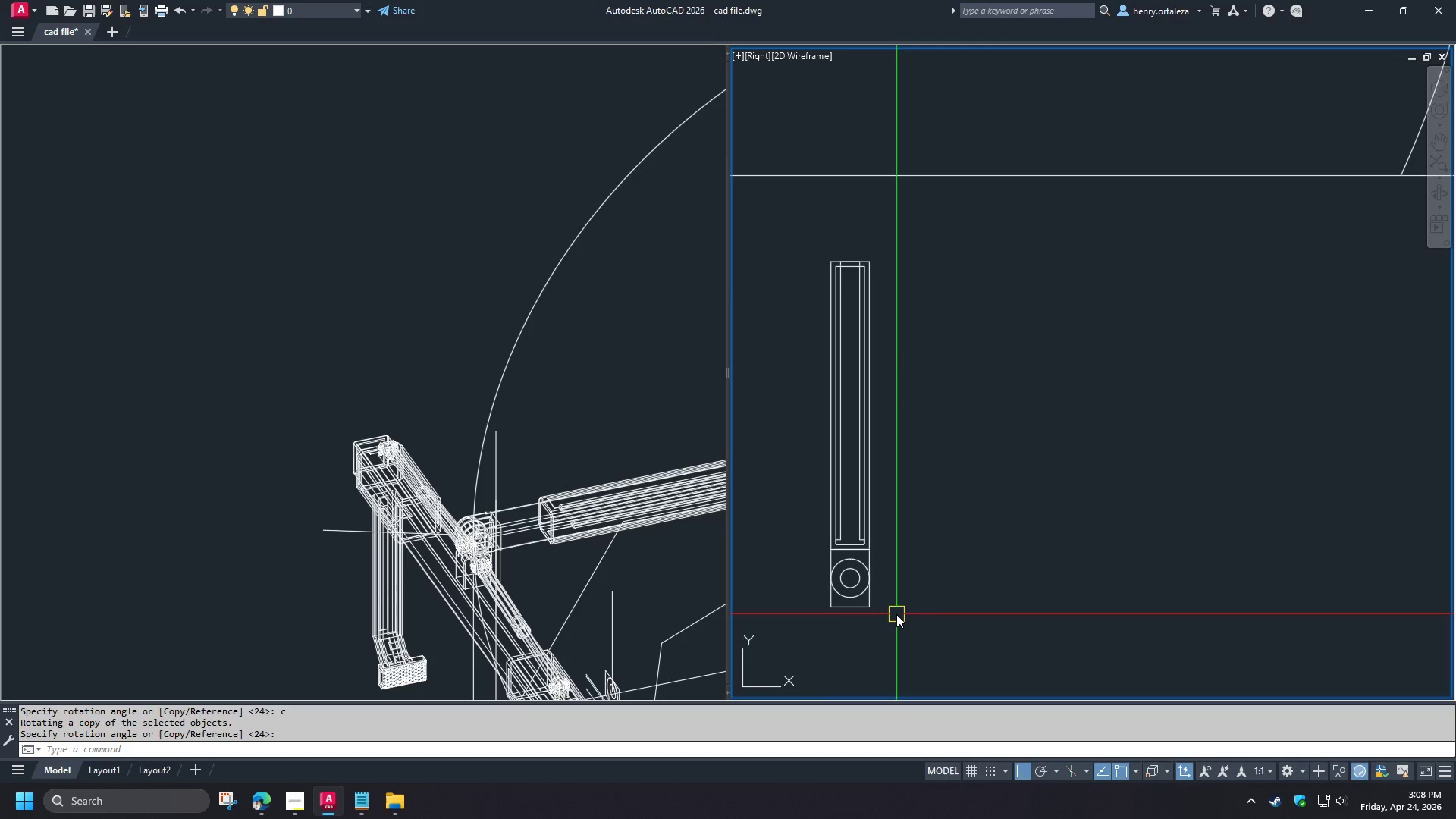 
left_click([896, 615])
 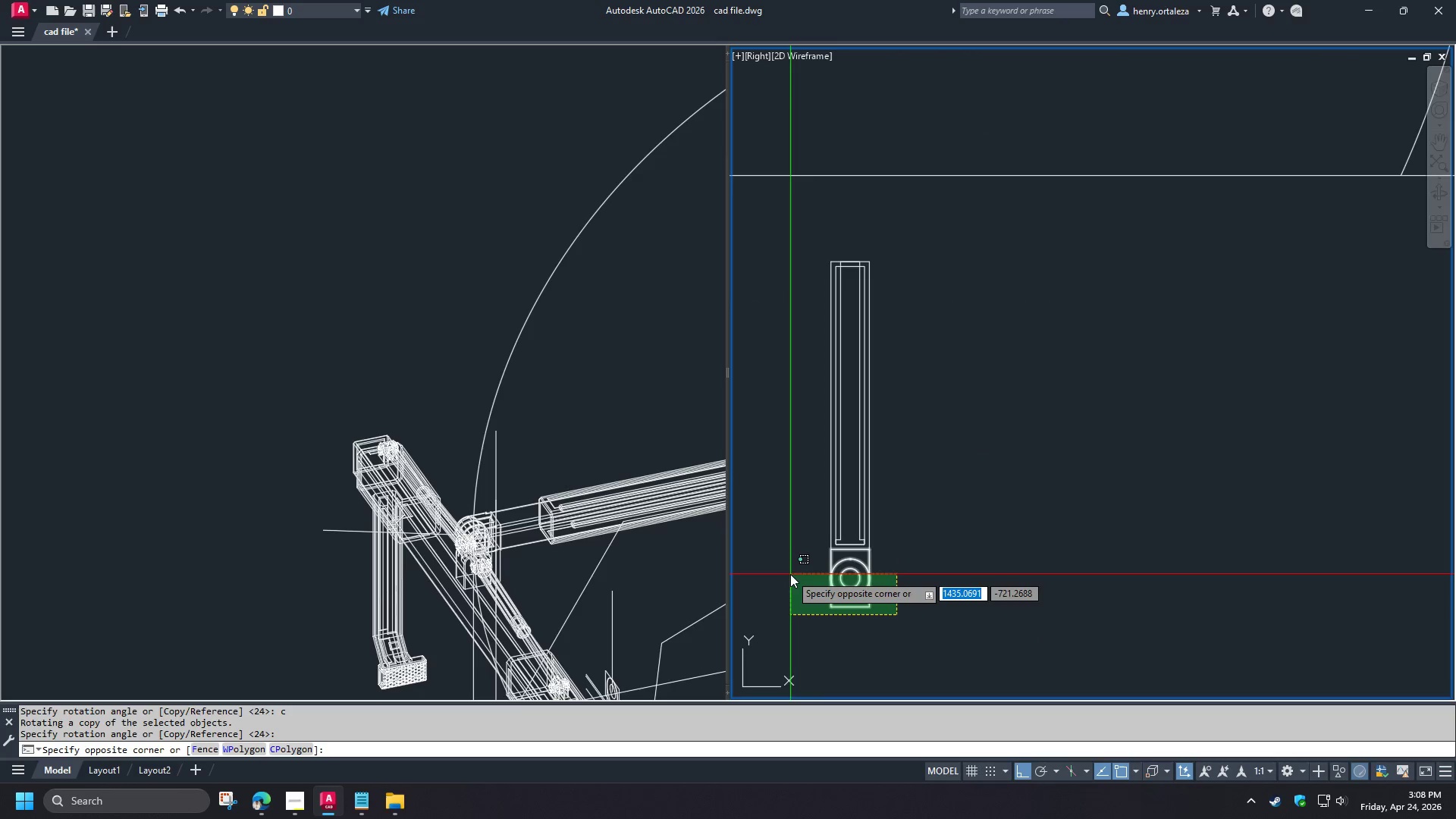 
left_click([790, 574])
 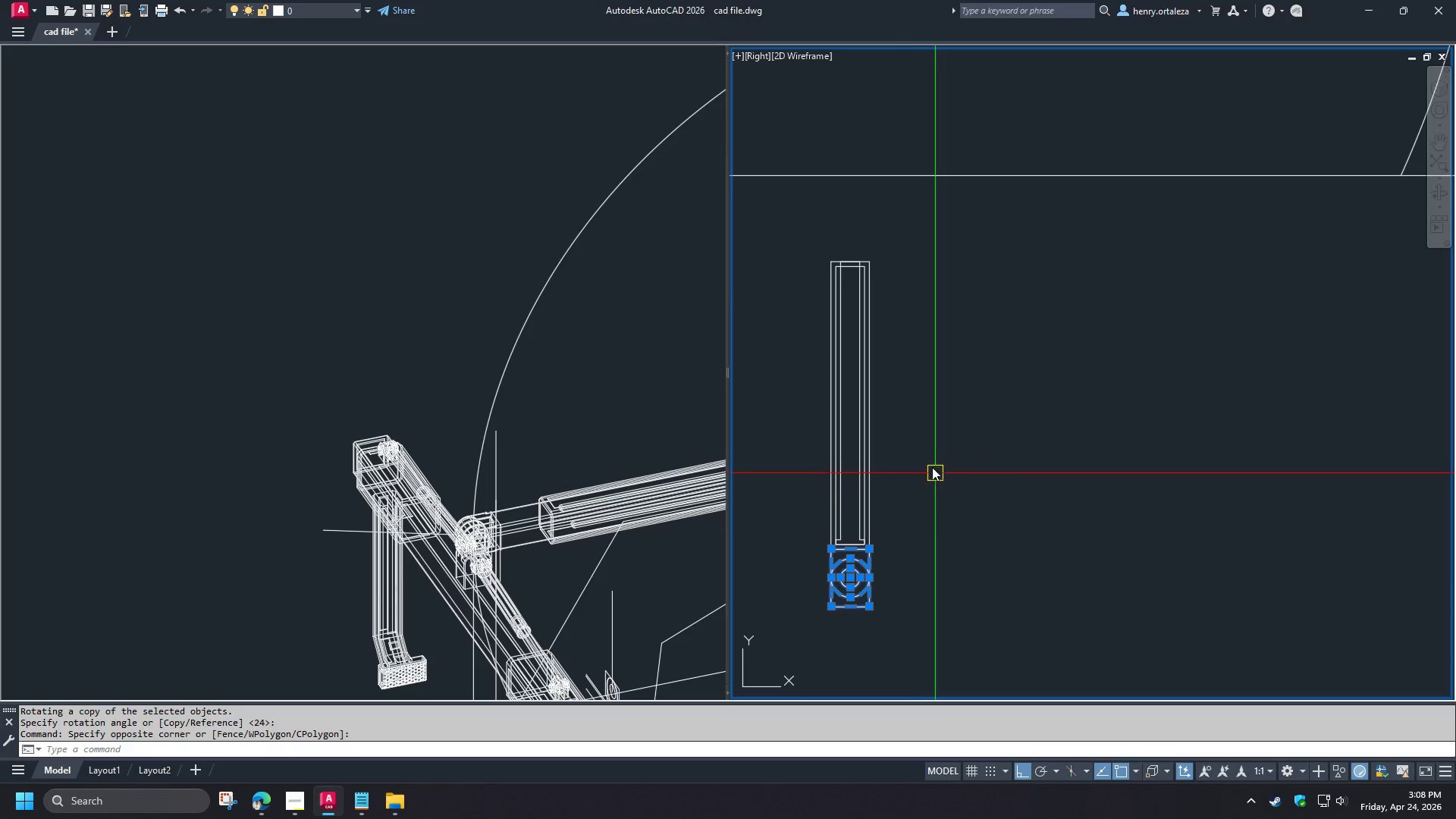 
type(mi )
 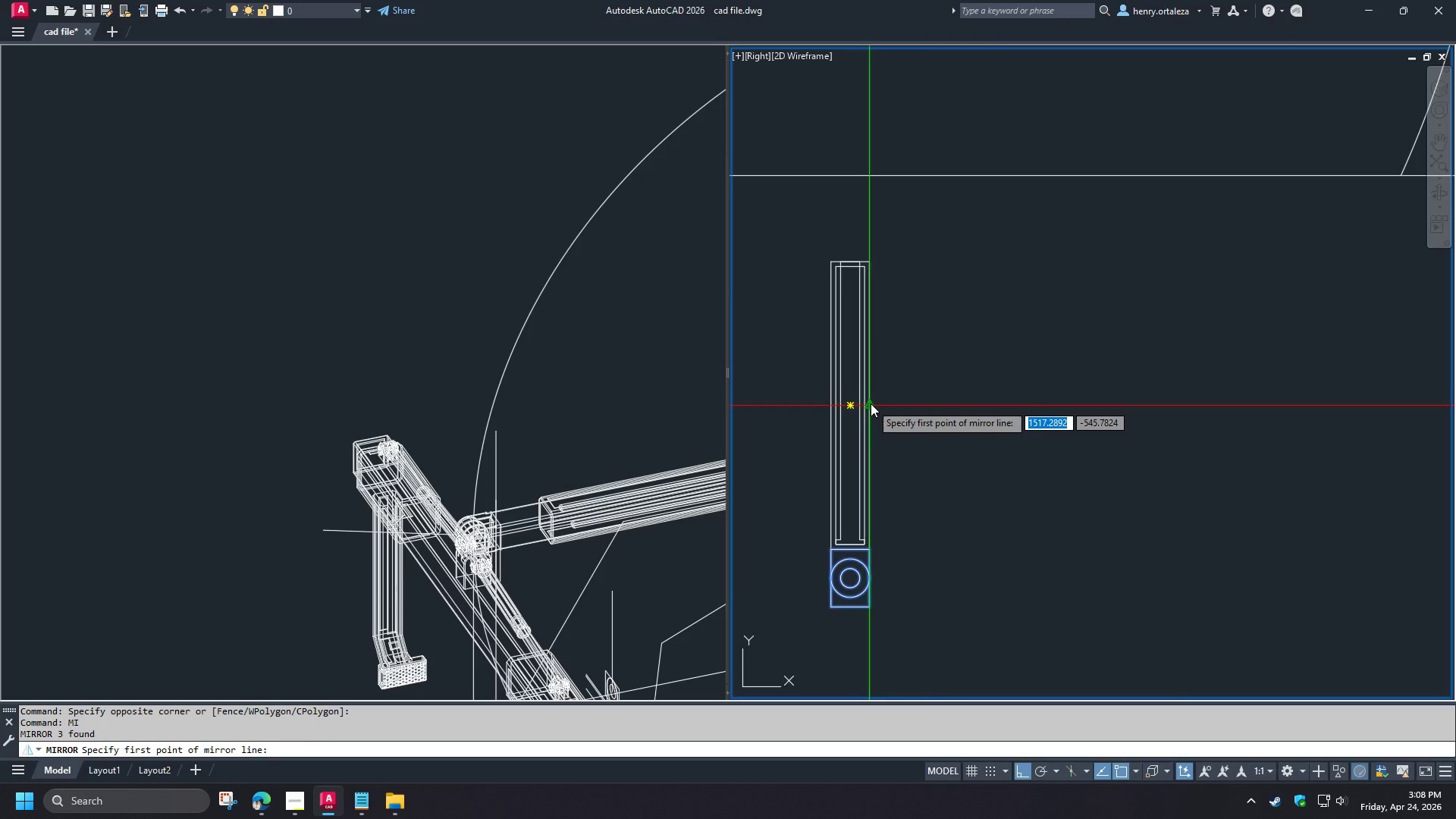 
double_click([954, 410])
 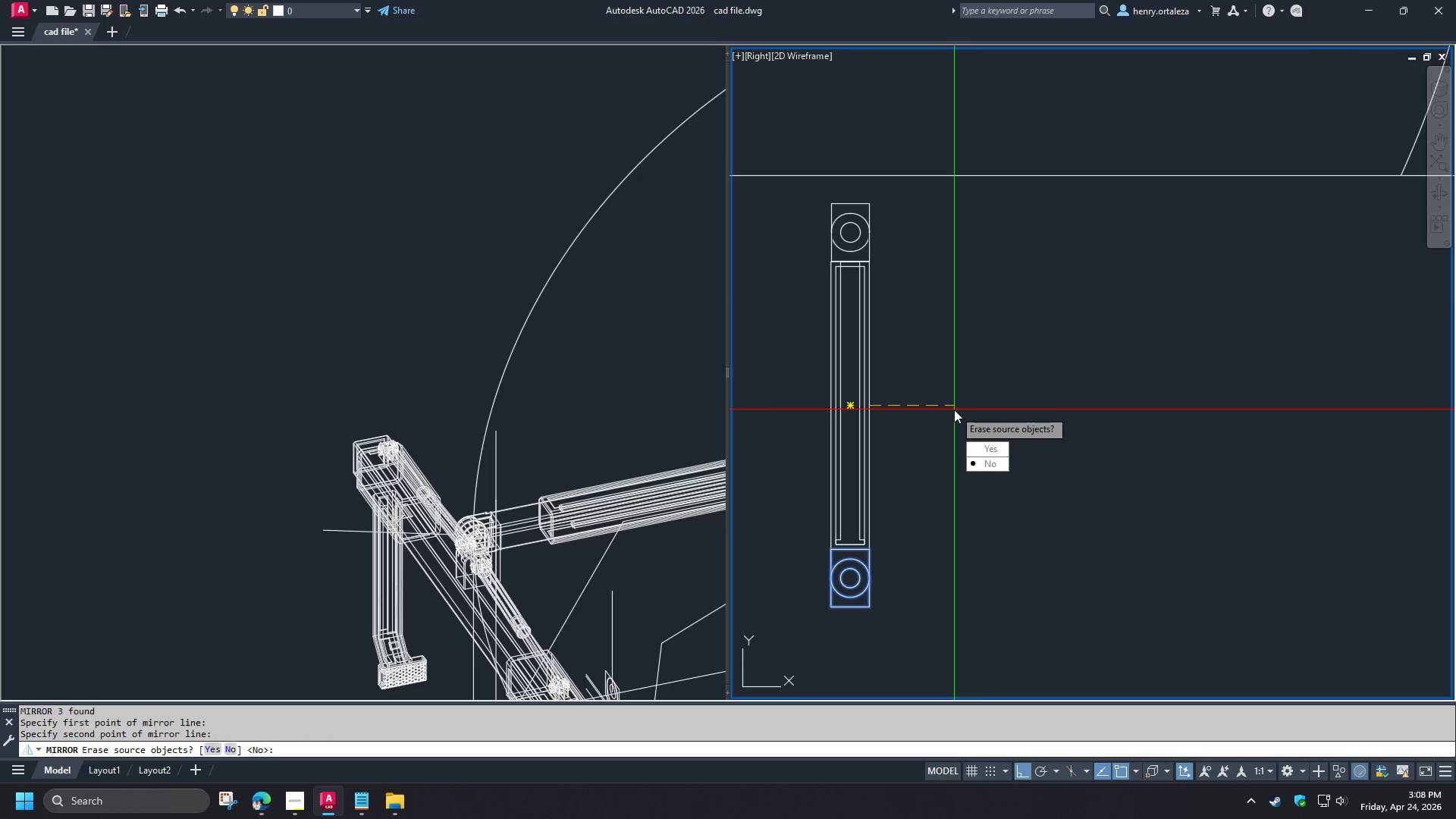 
key(Space)
 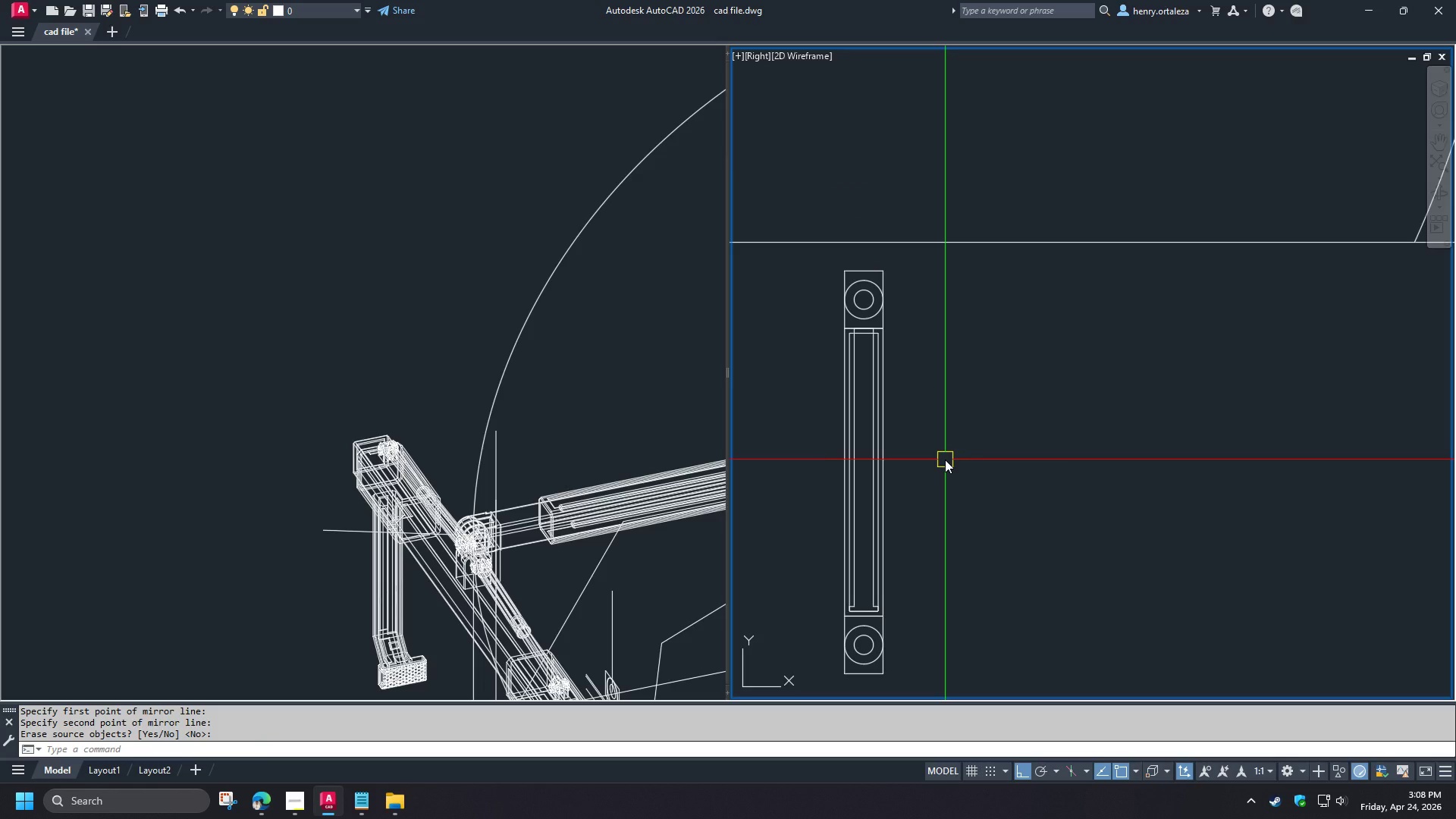 
wait(8.19)
 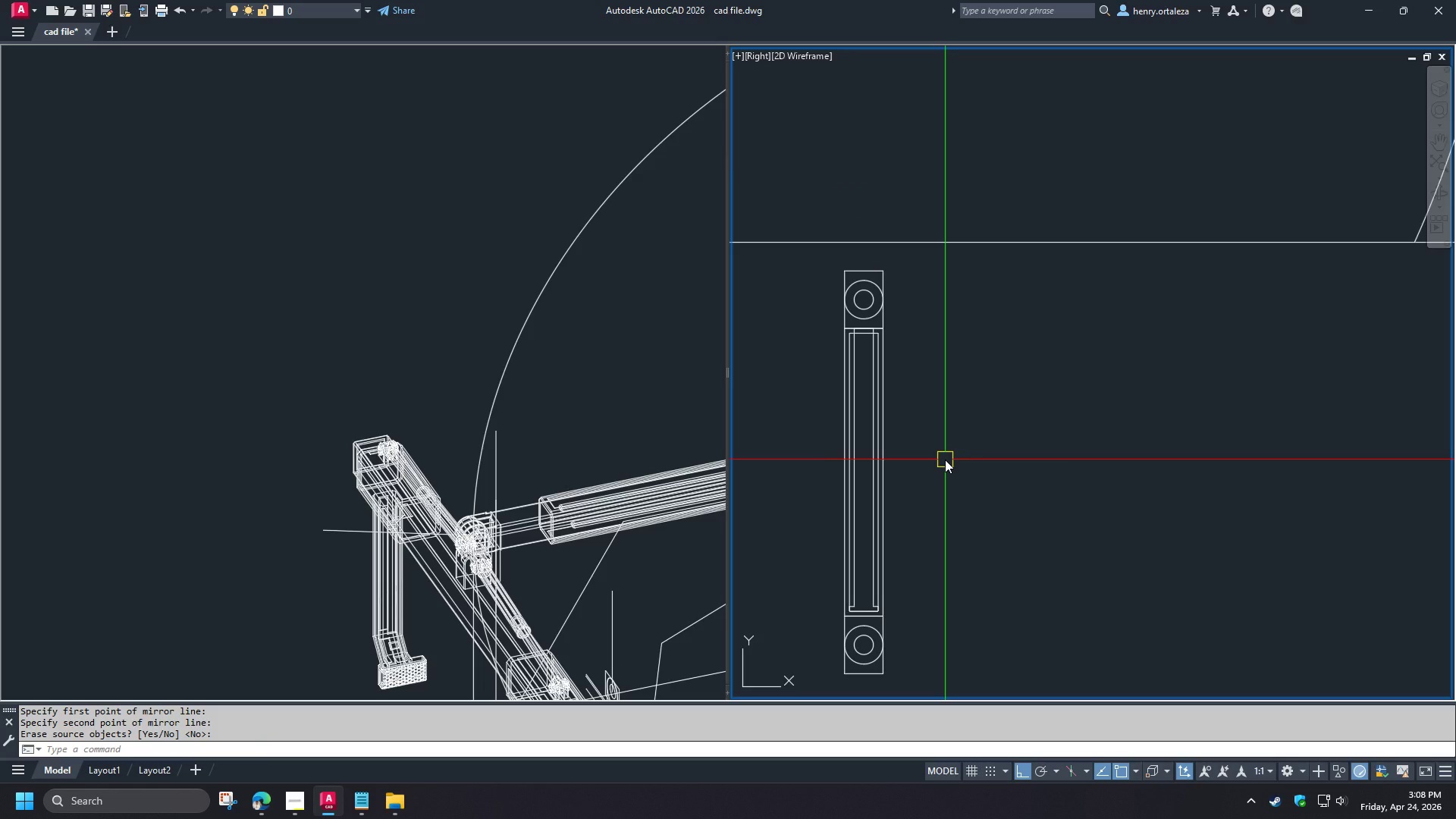 
scroll: coordinate [864, 659], scroll_direction: up, amount: 3.0
 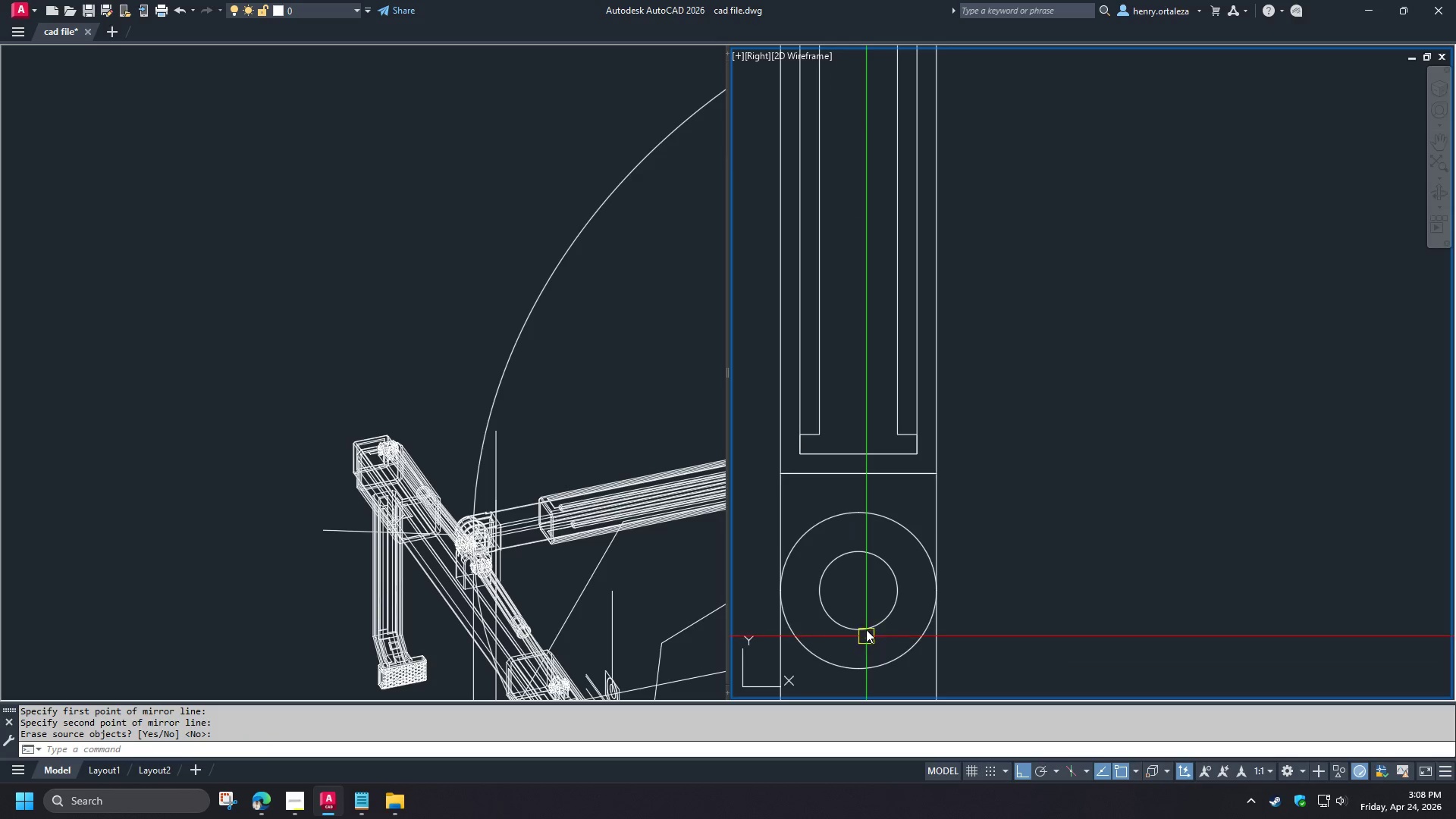 
left_click([865, 626])
 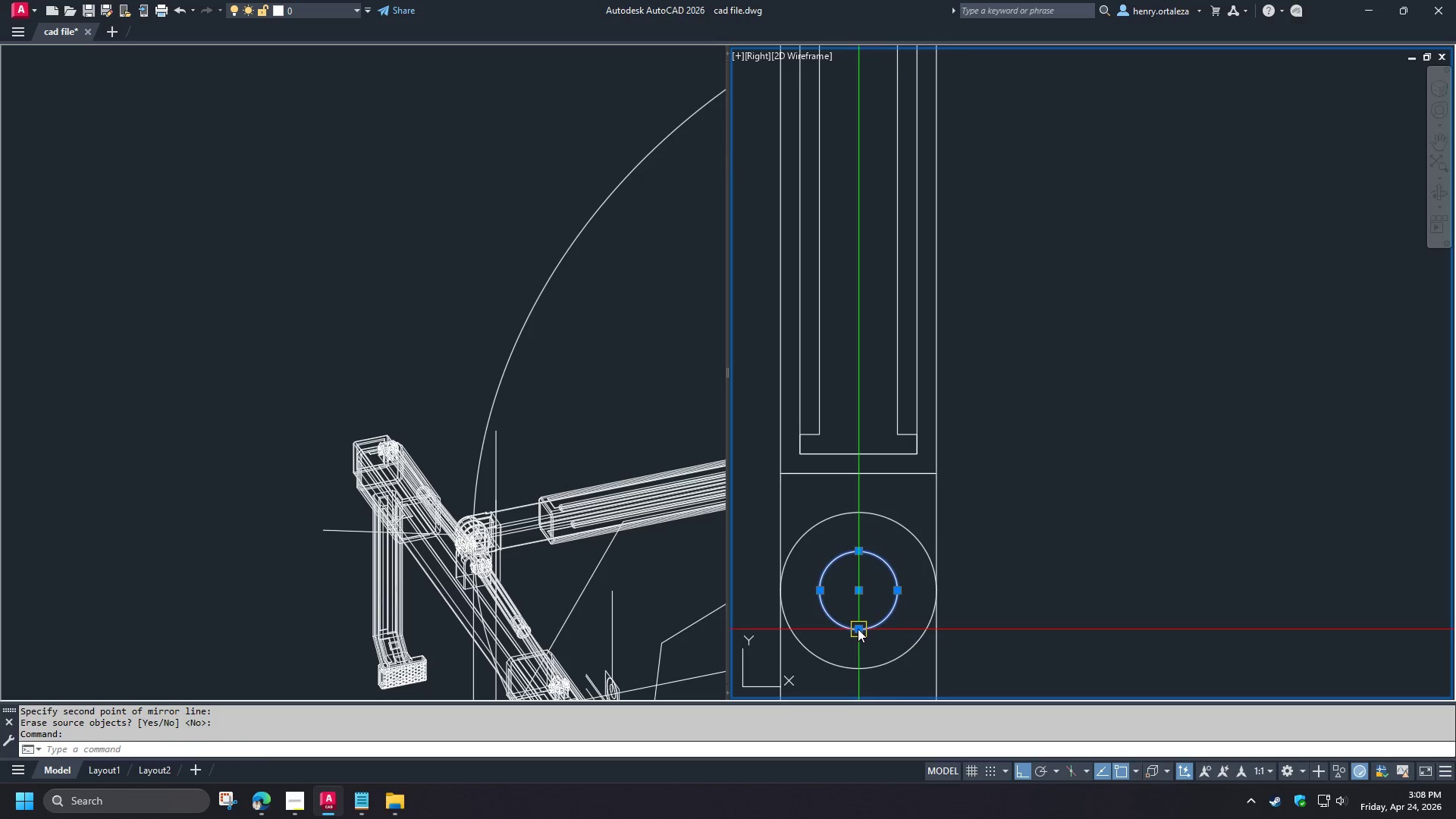 
left_click([858, 629])
 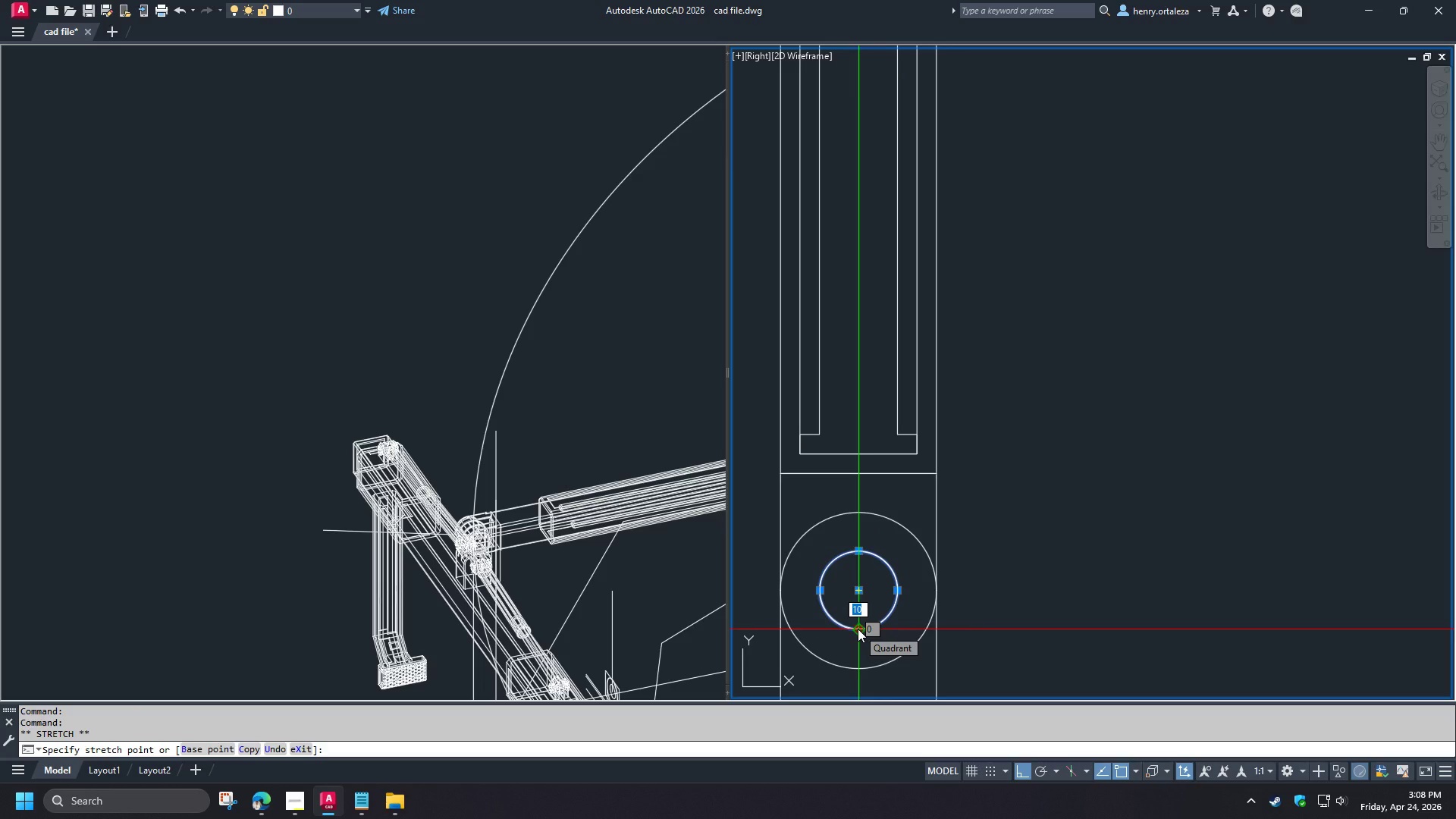 
key(5)
 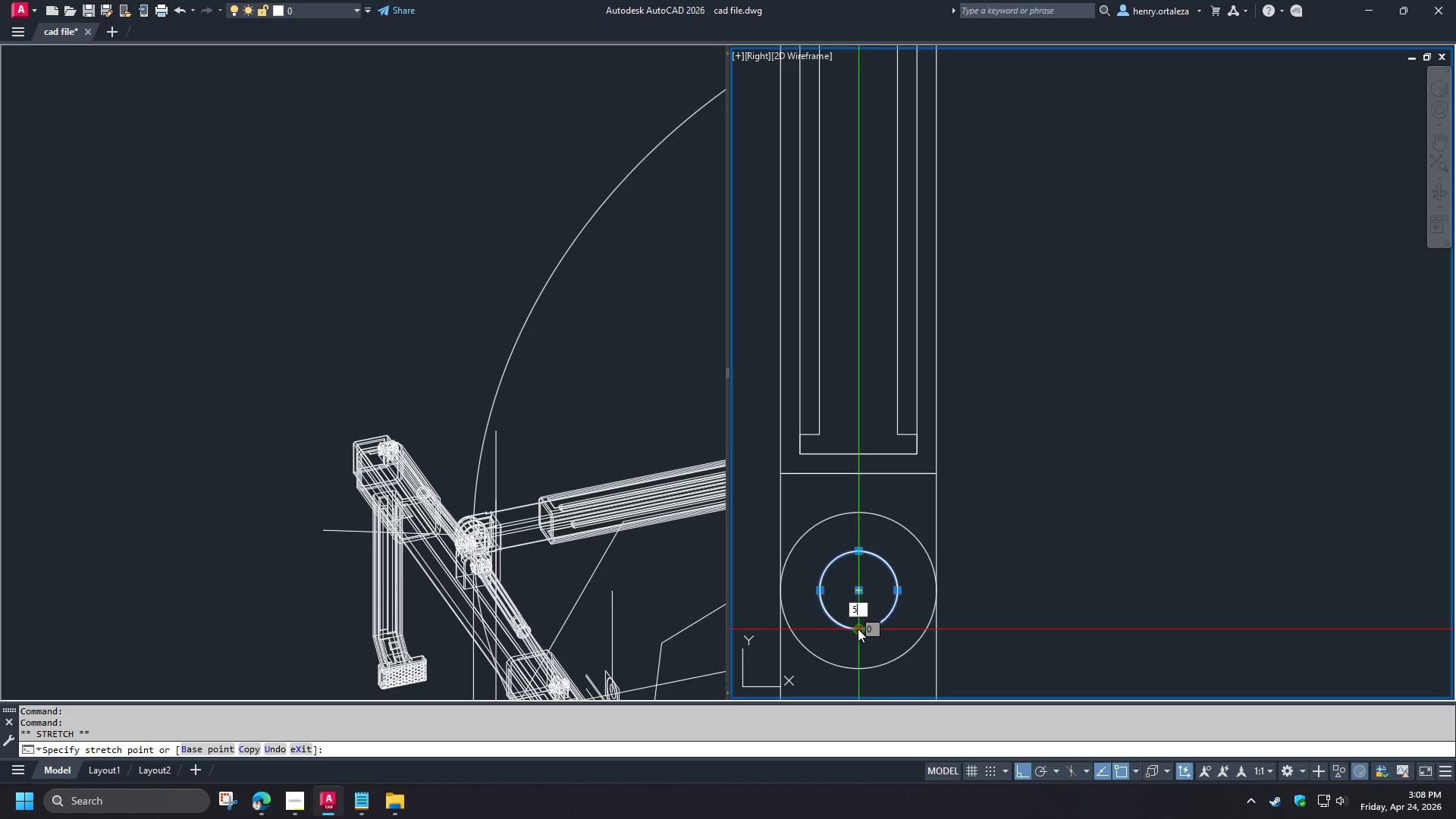 
key(Space)
 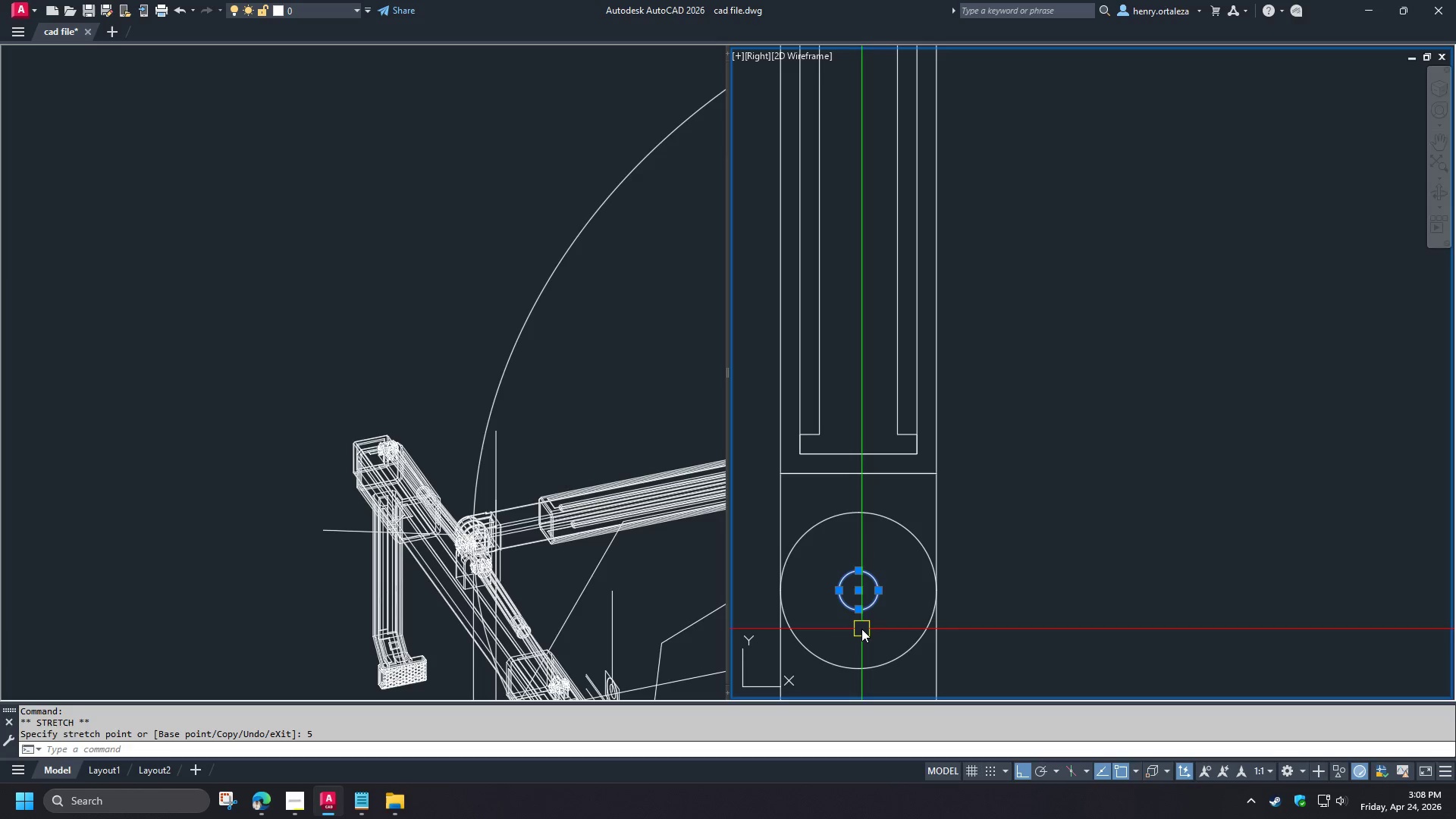 
key(Control+Z)
 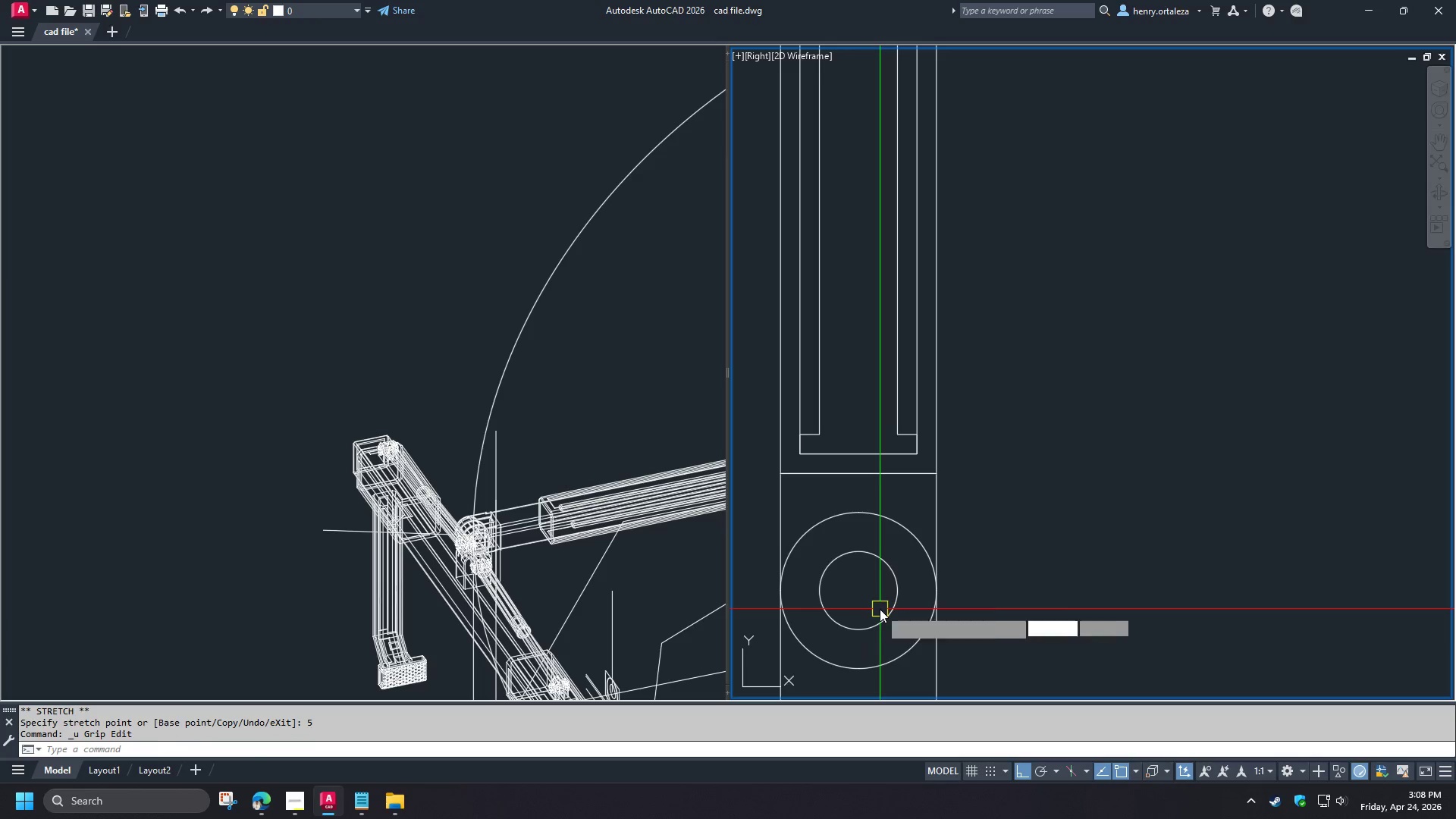 
double_click([858, 639])
 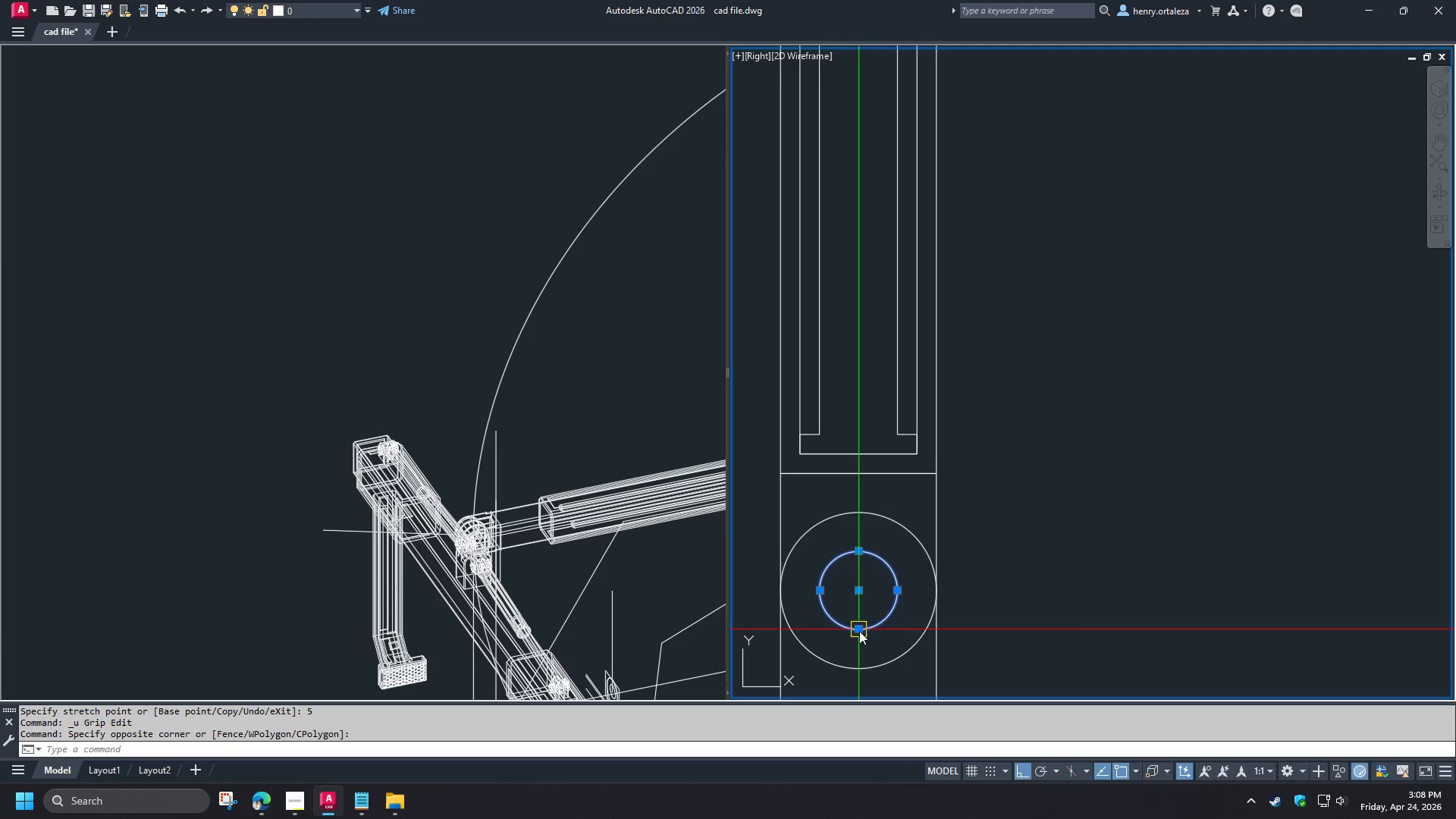 
left_click([859, 631])
 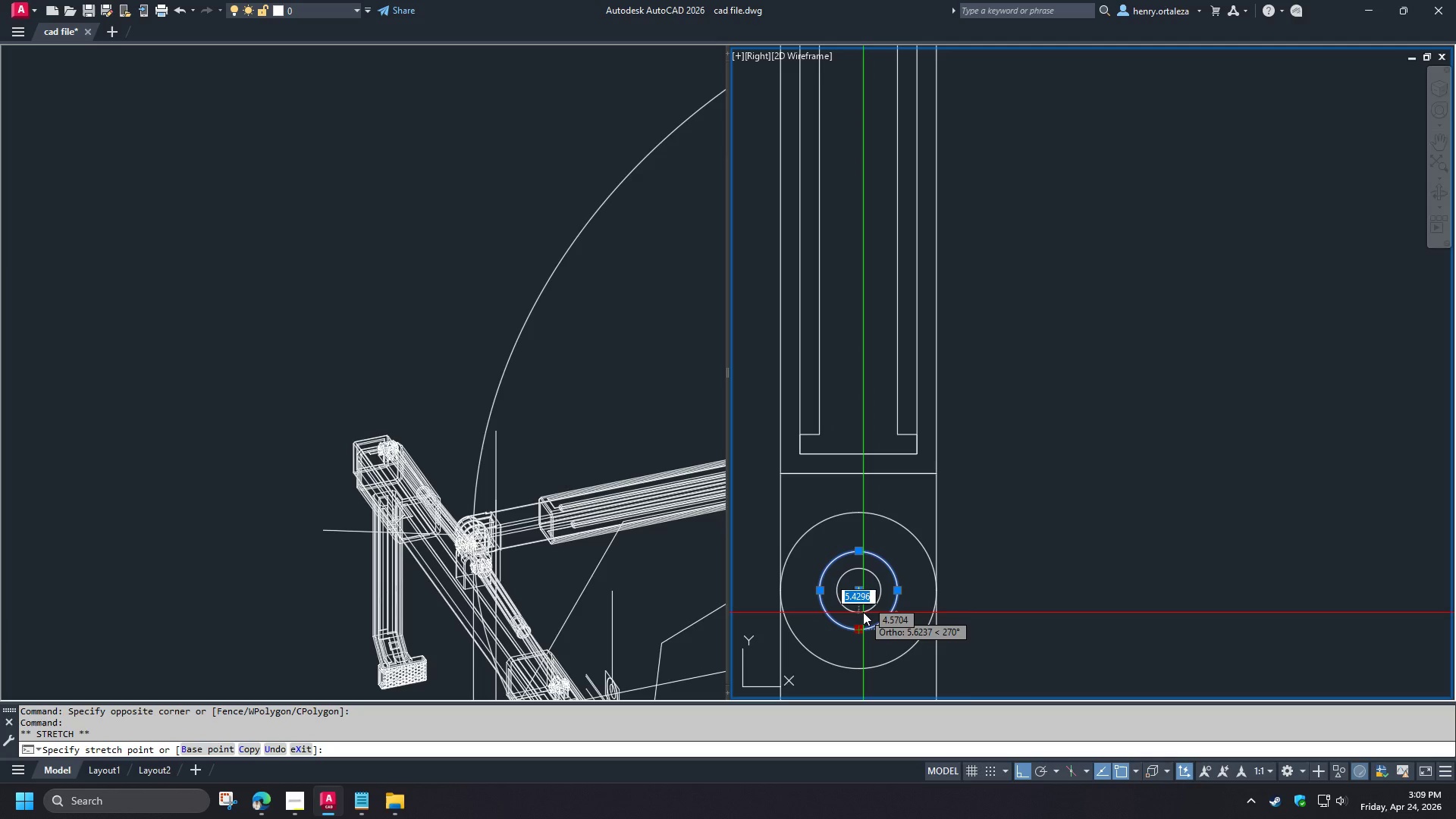 
wait(5.38)
 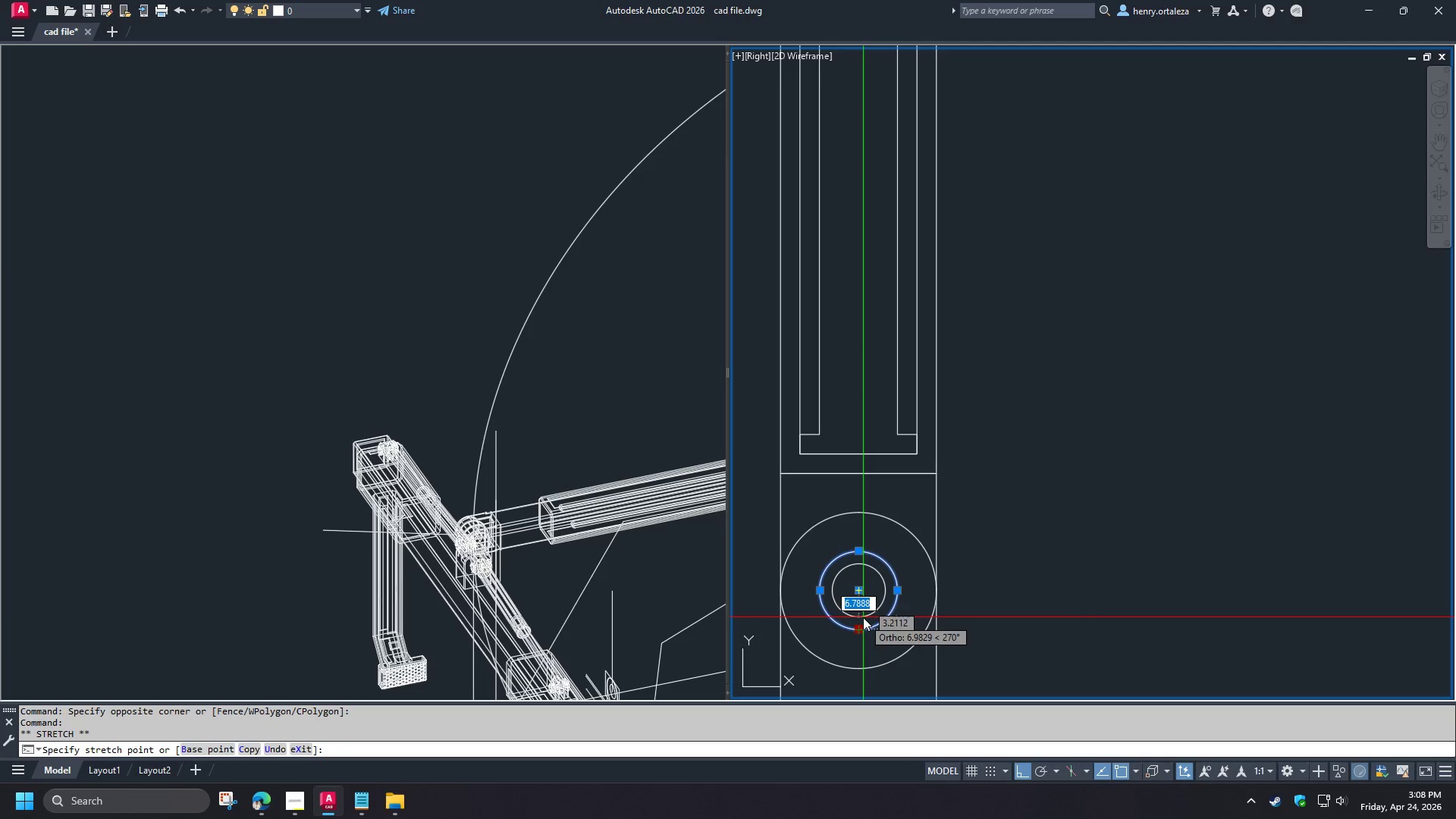 
key(Numpad5)
 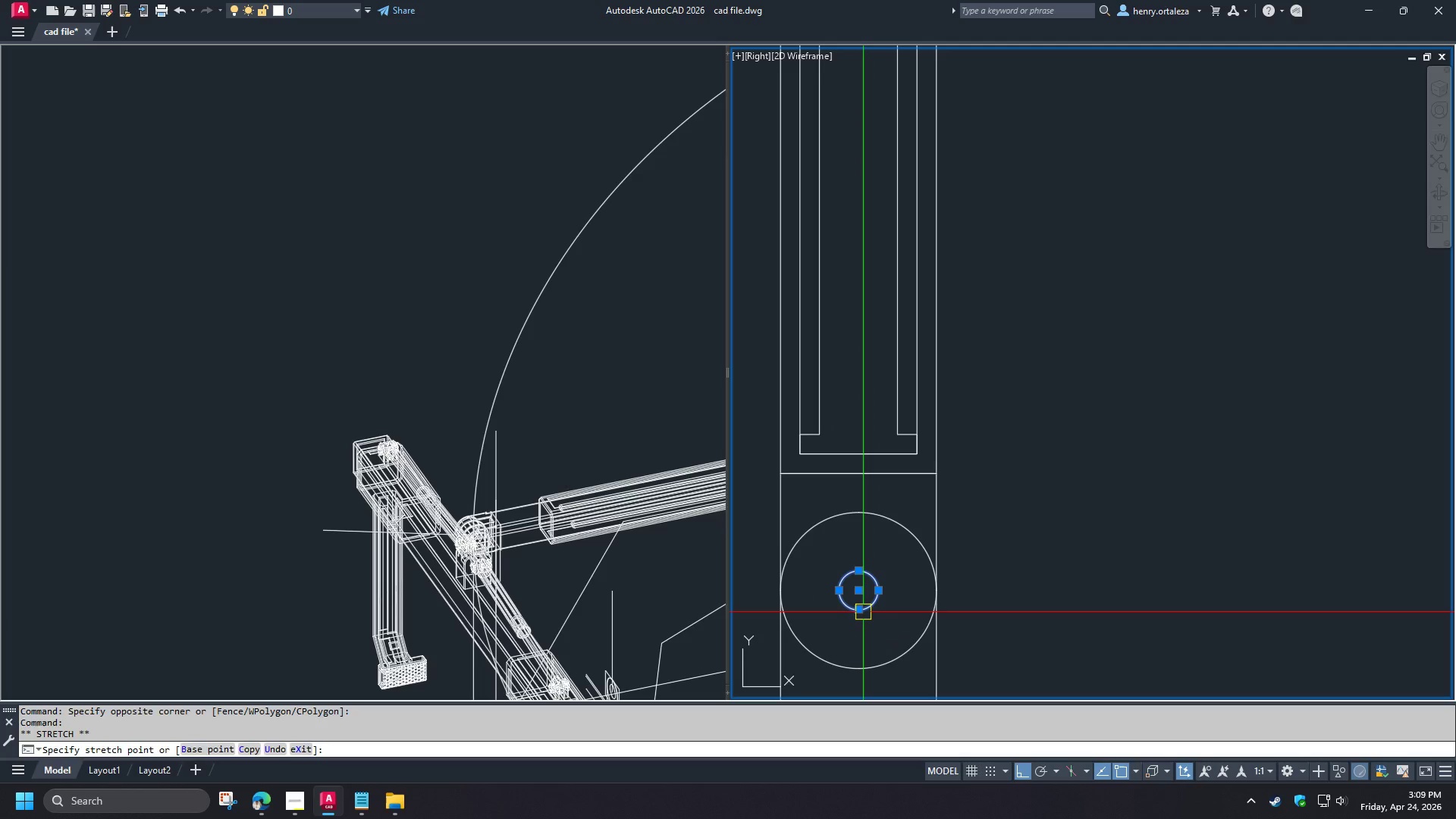 
key(NumpadEnter)
 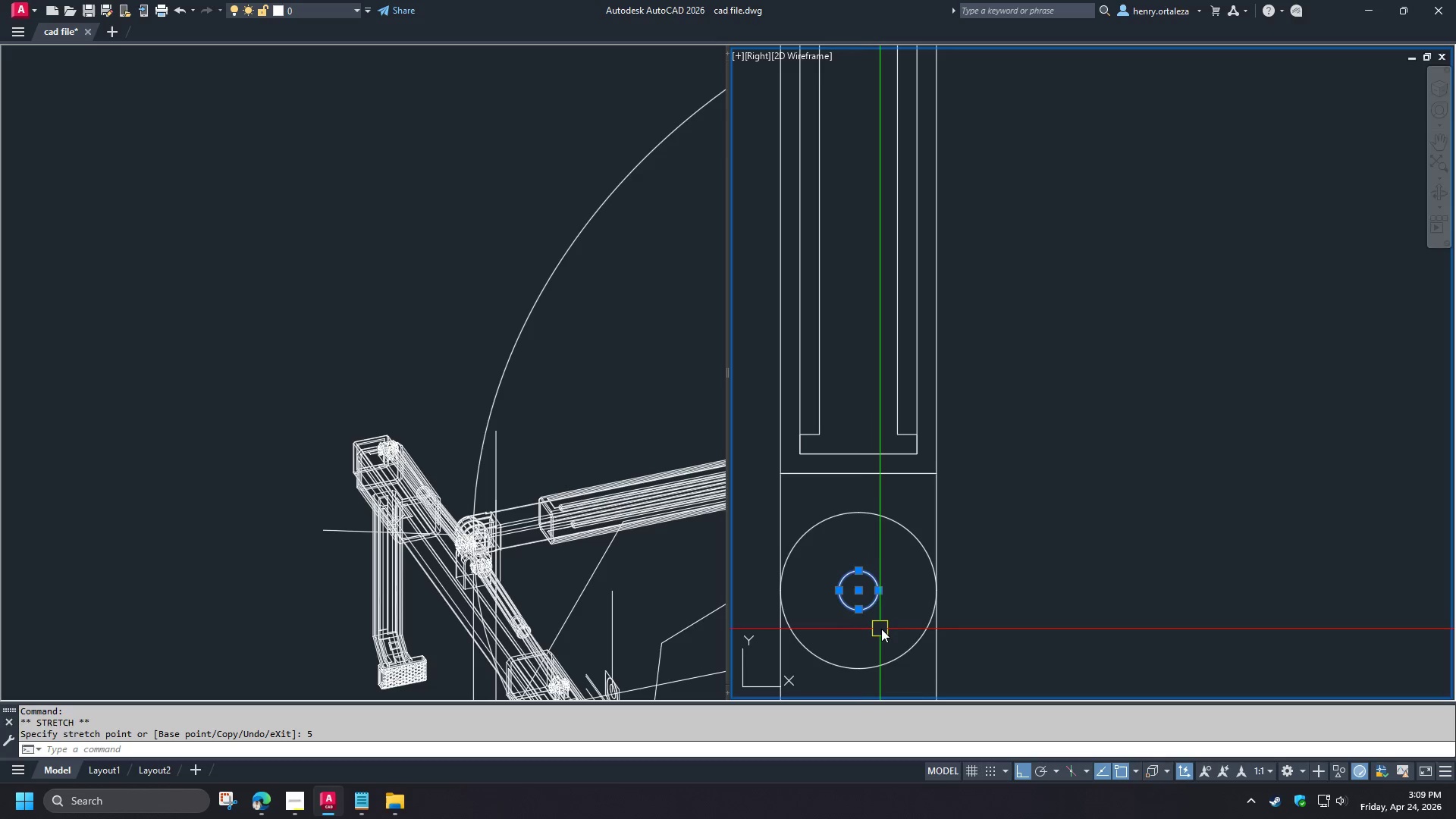 
key(Escape)
 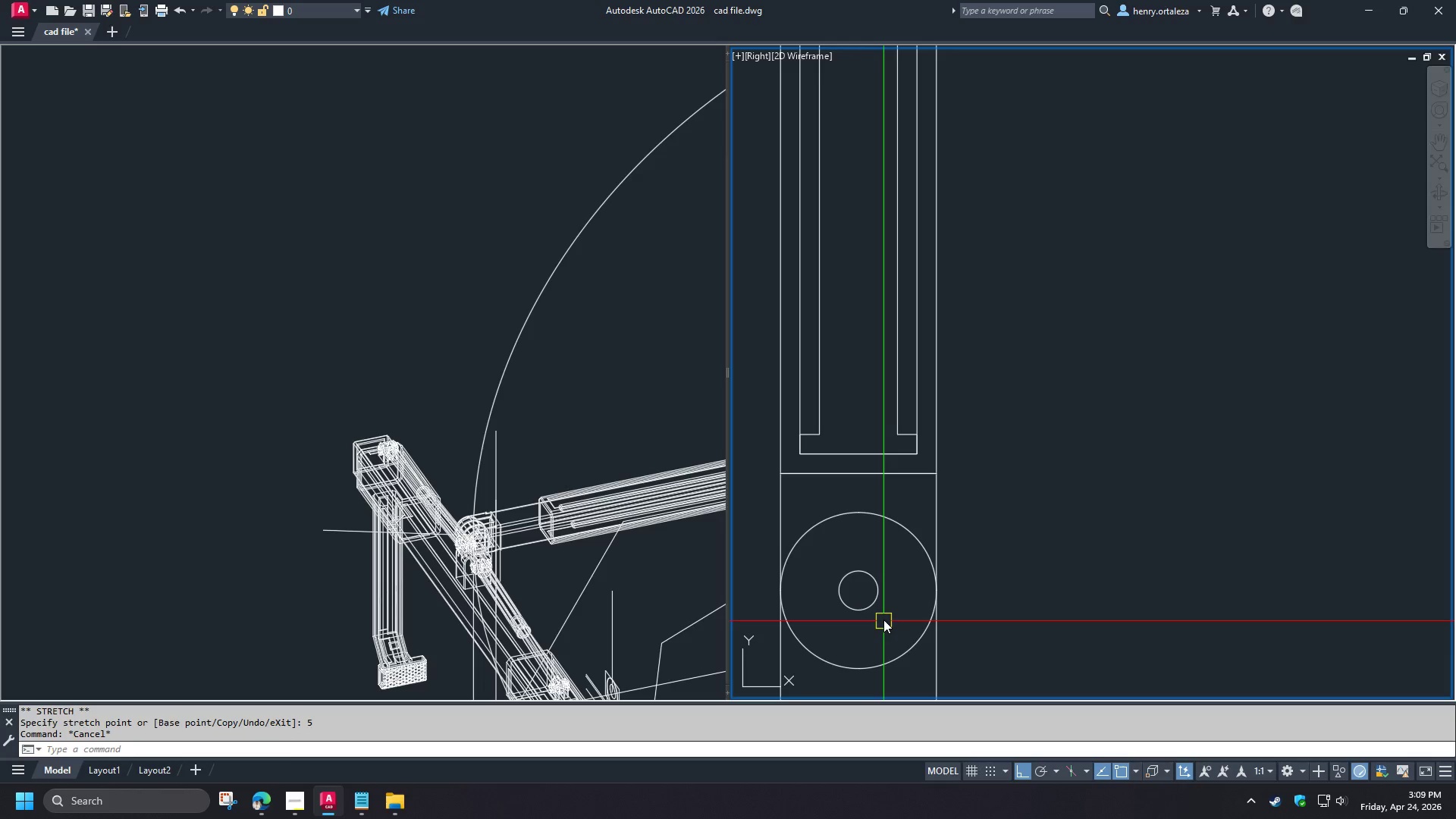 
key(O)
 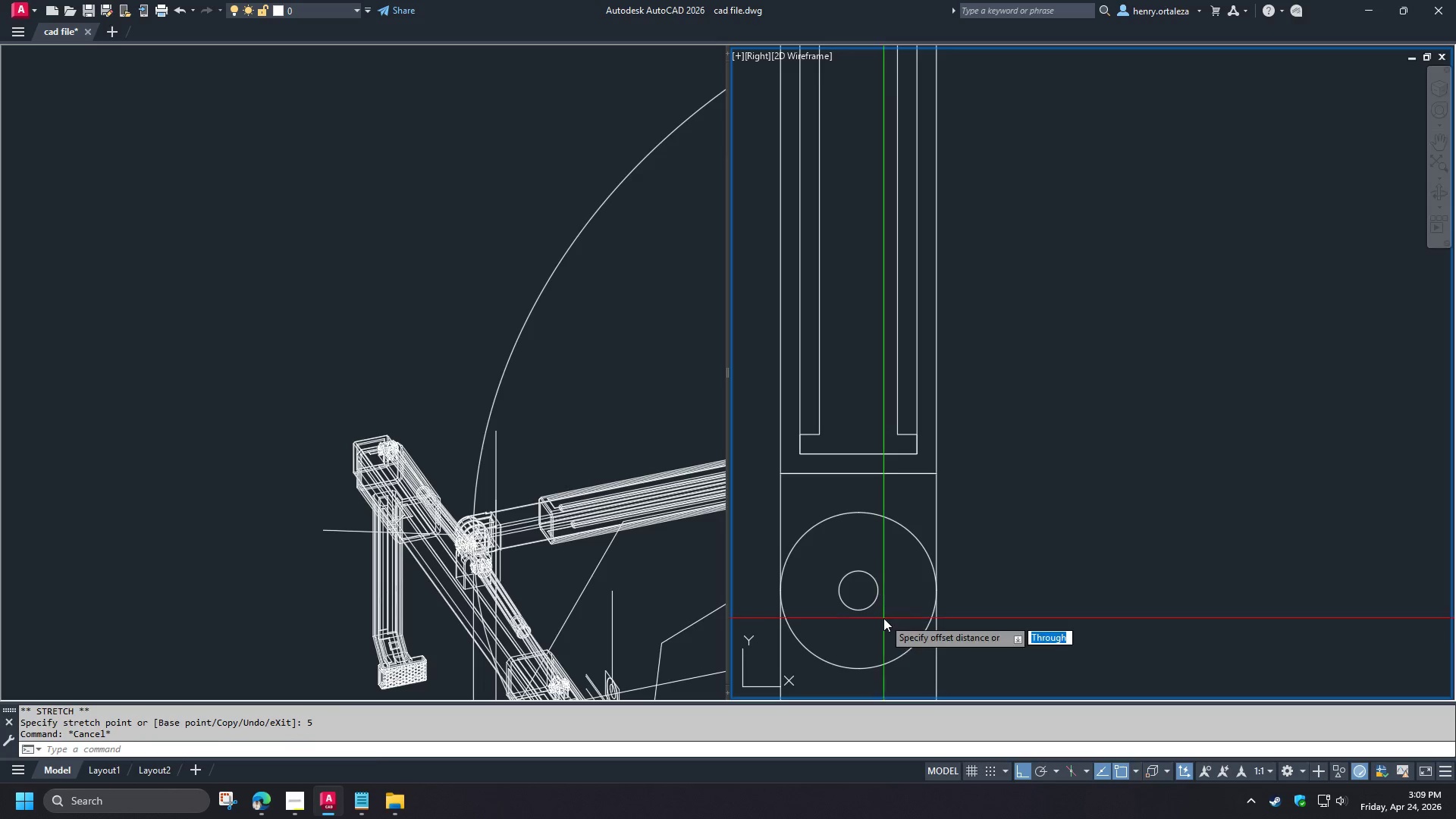 
key(Space)
 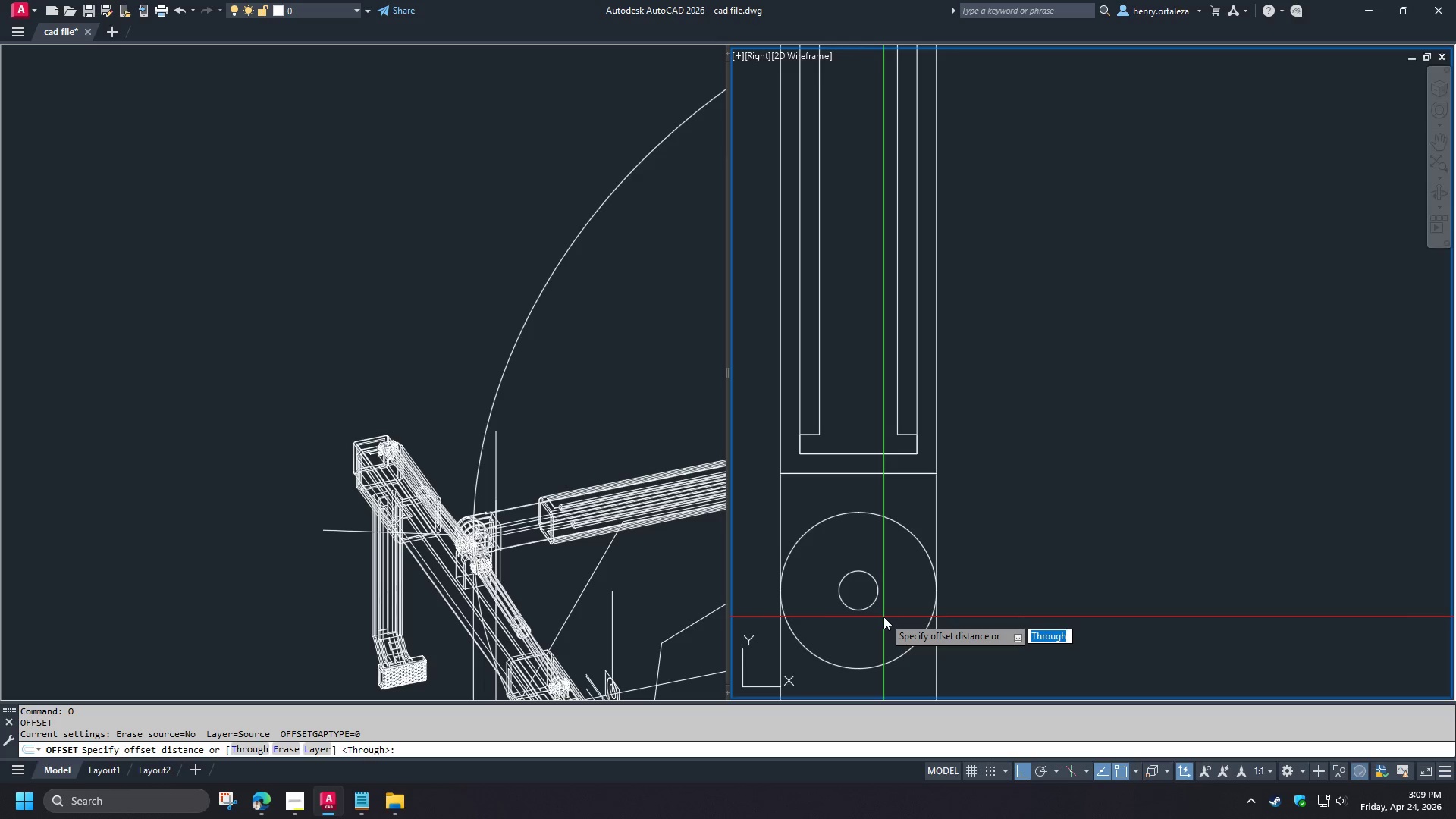 
key(Numpad1)
 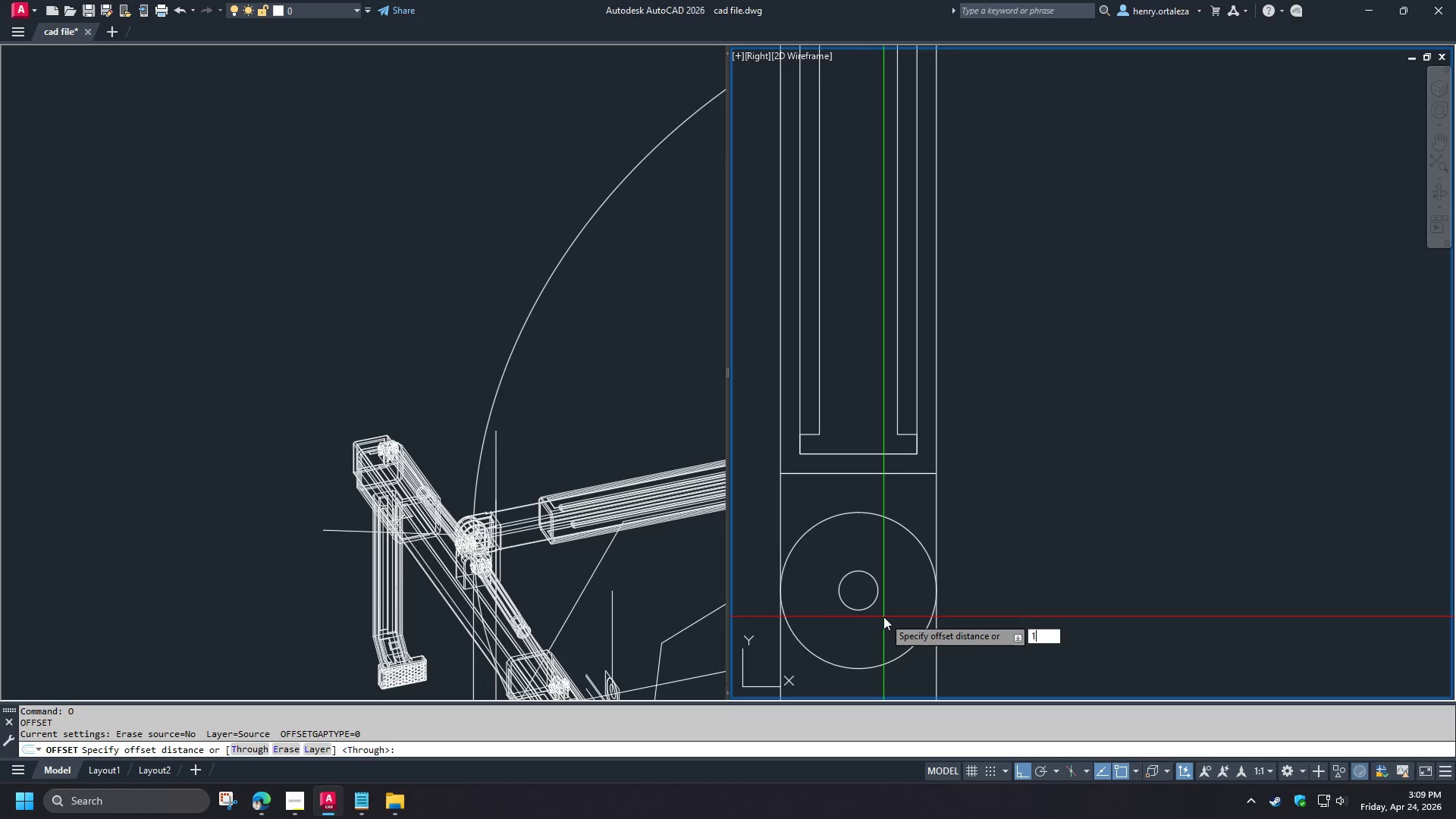 
key(Numpad0)
 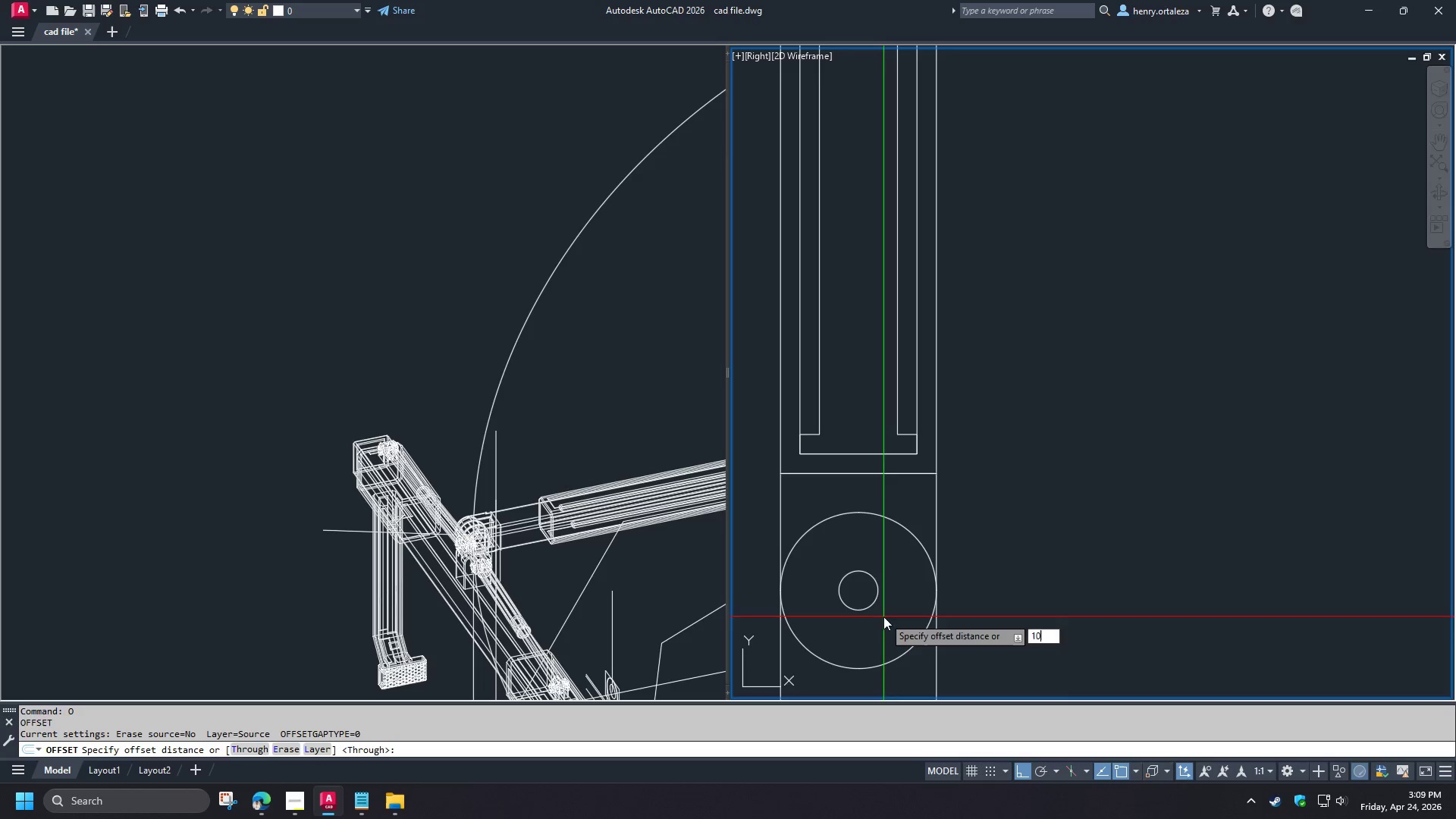 
key(NumpadEnter)
 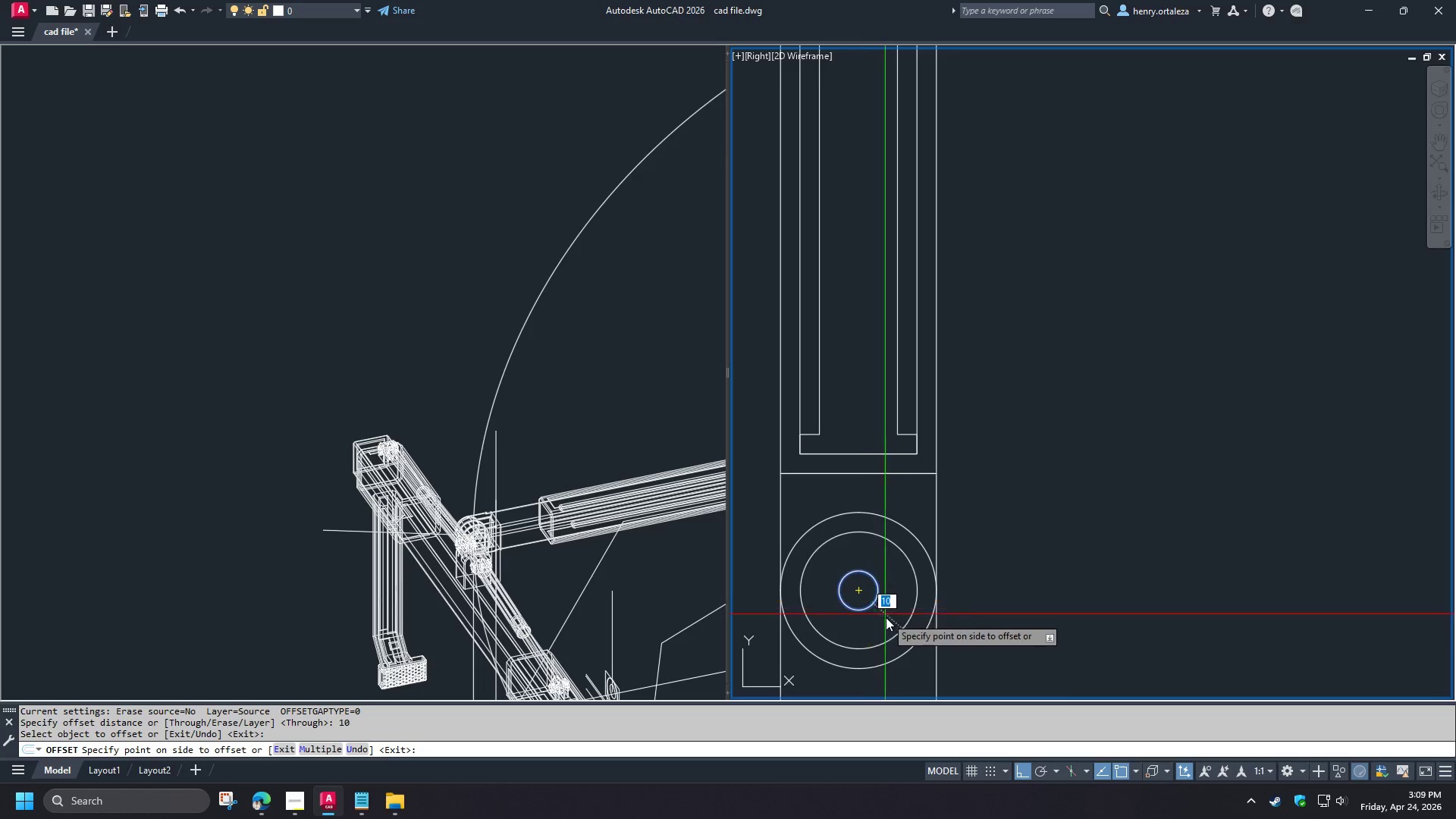 
left_click([886, 618])
 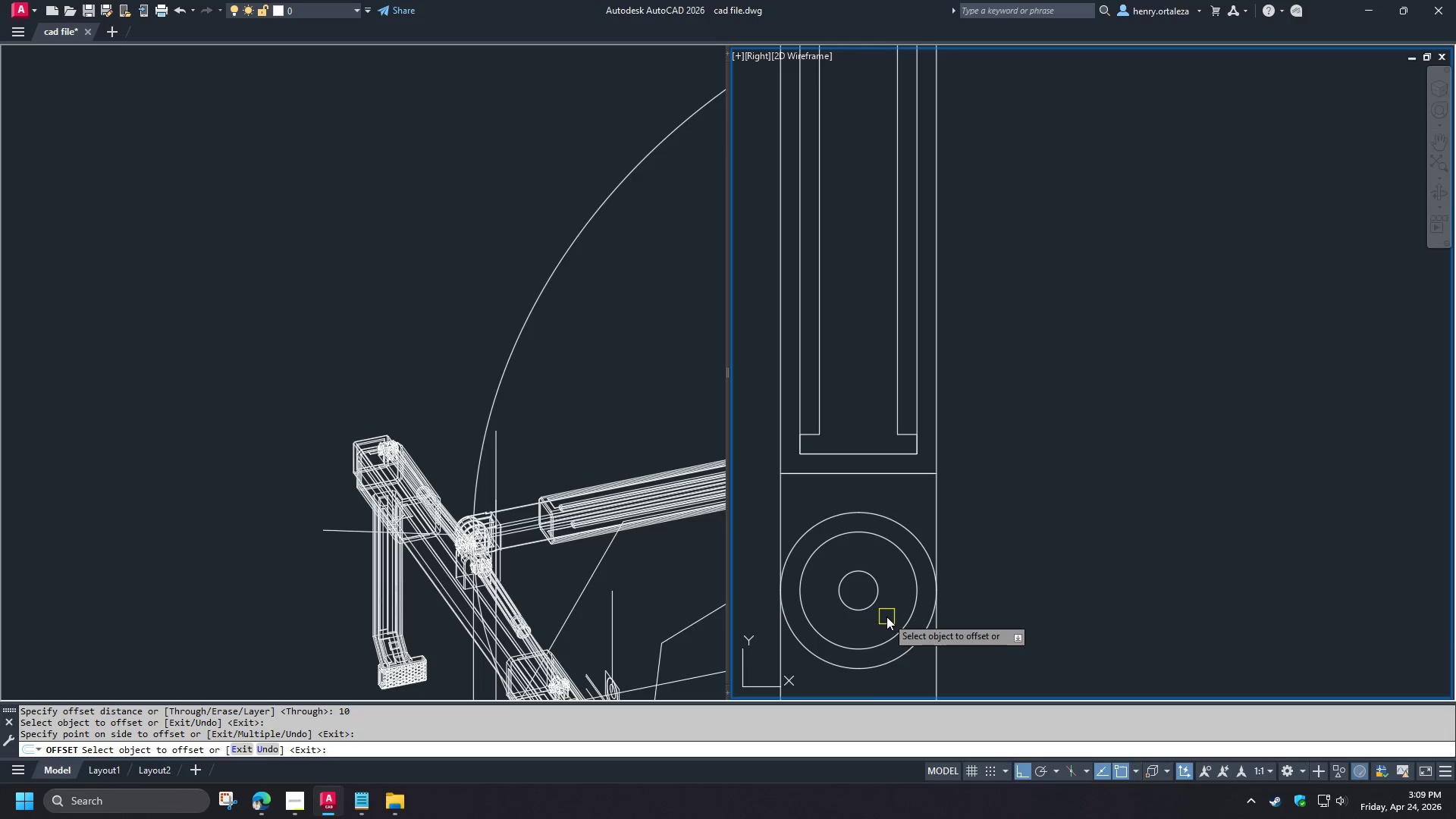 
key(Space)
 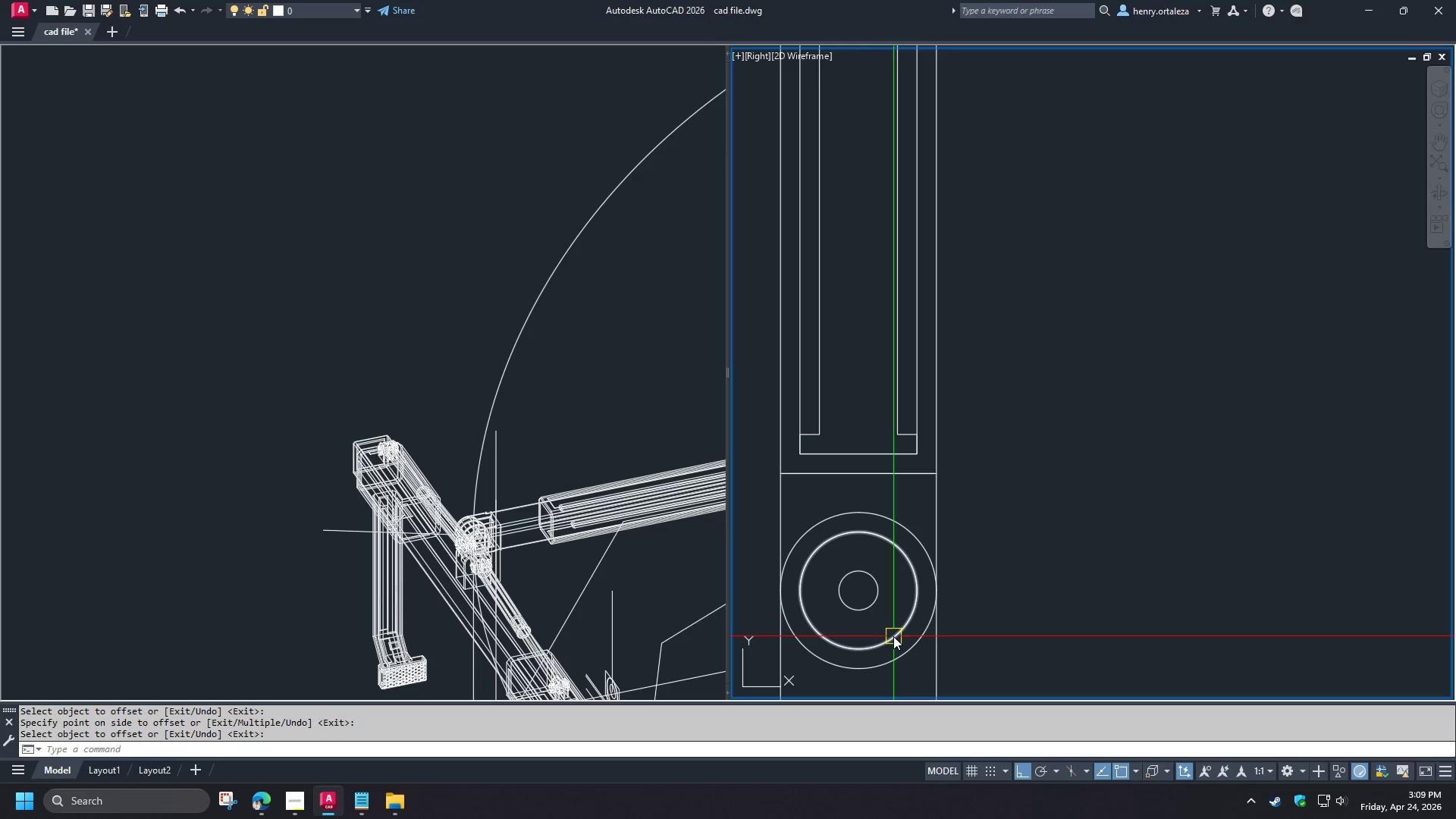 
left_click([893, 636])
 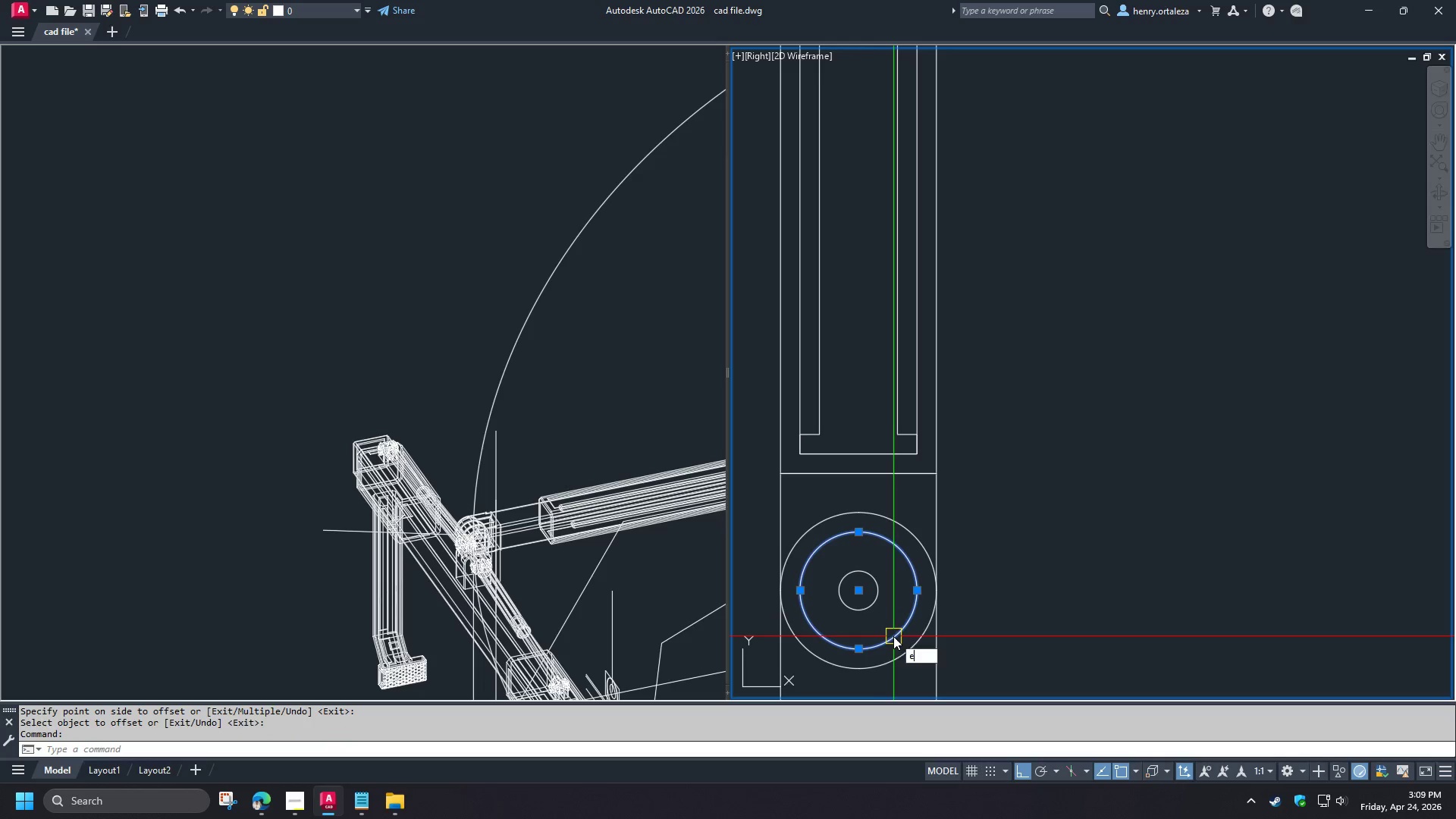 
key(E)
 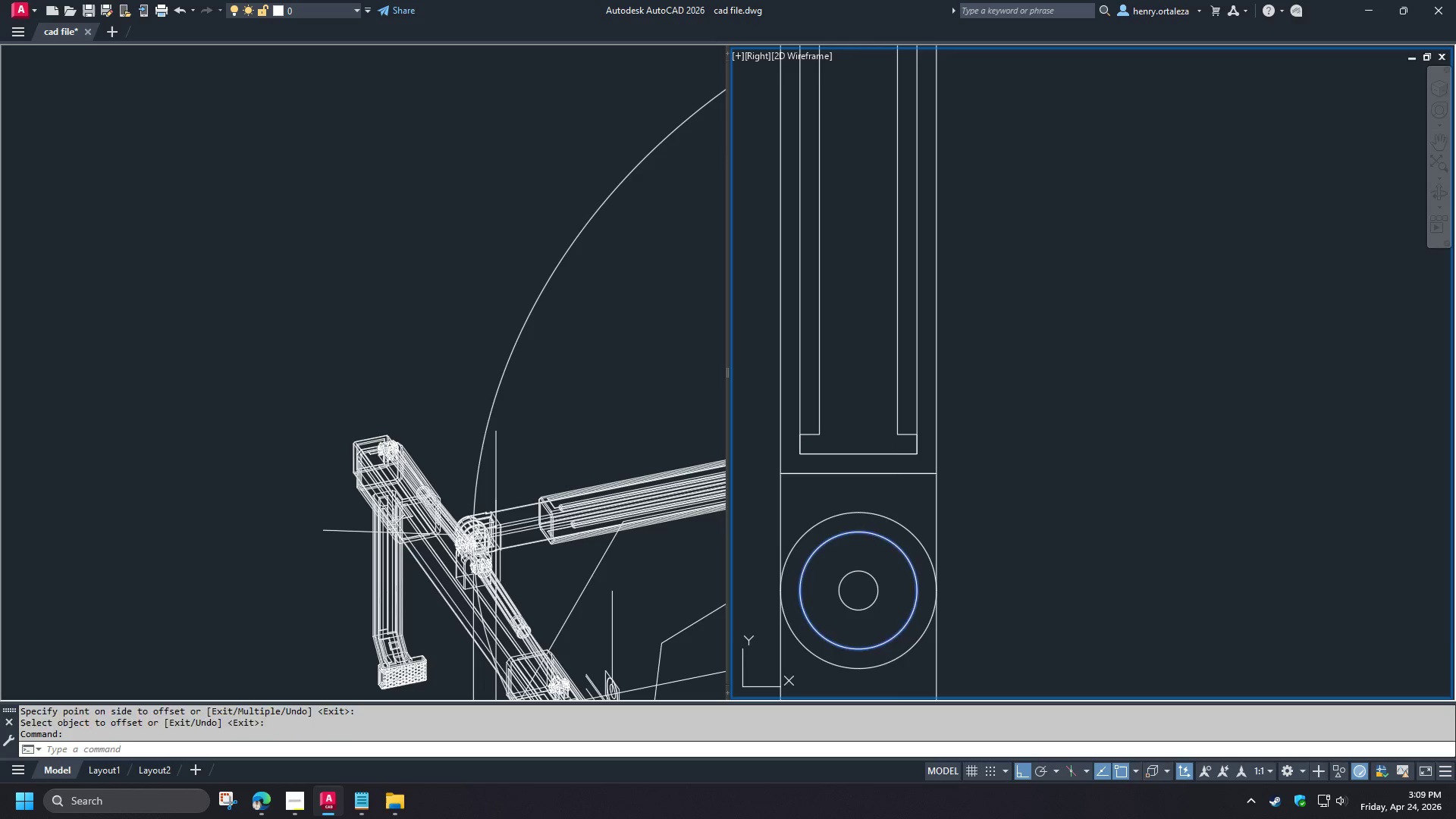 
key(Space)
 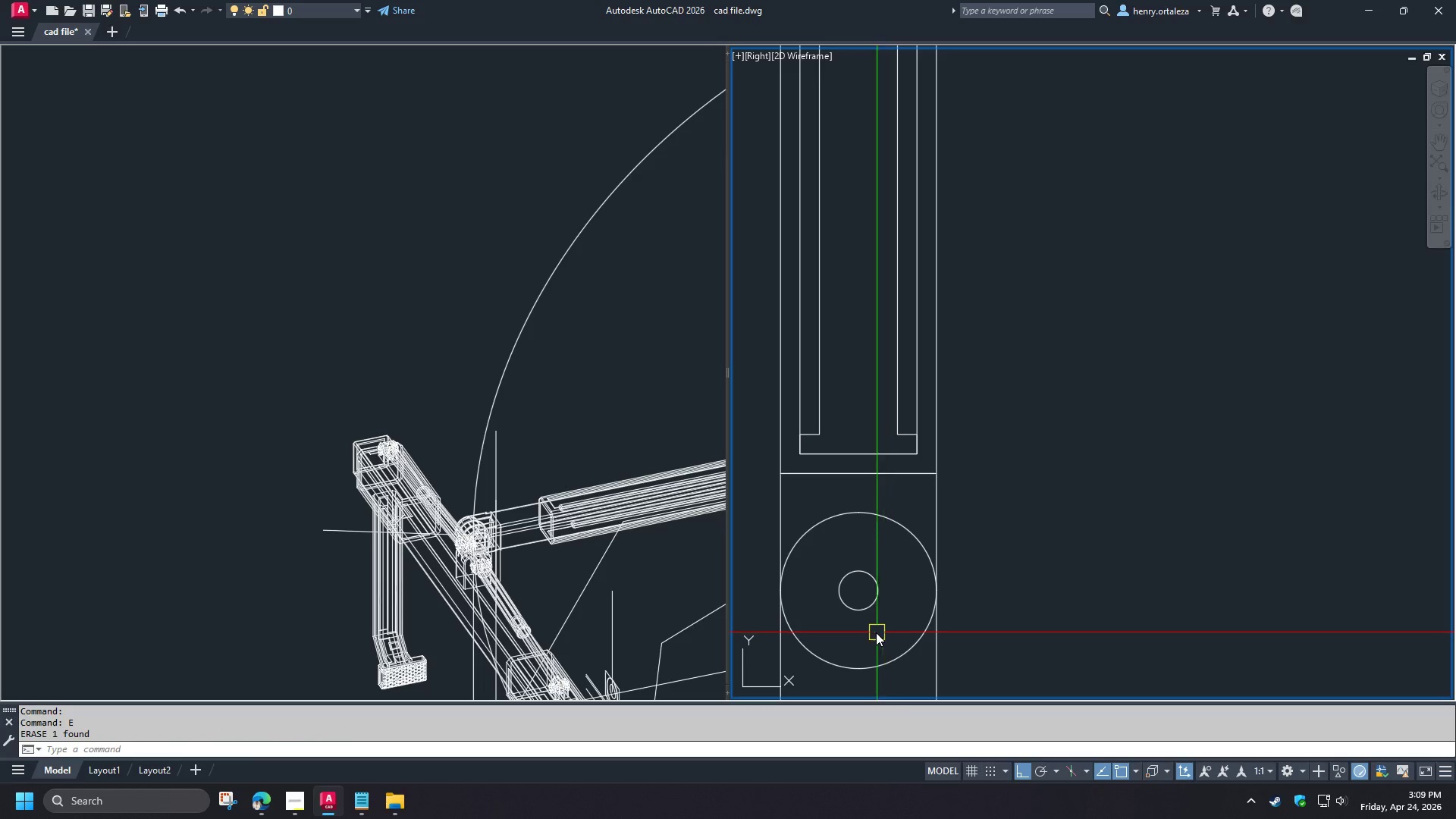 
scroll: coordinate [874, 635], scroll_direction: down, amount: 2.0
 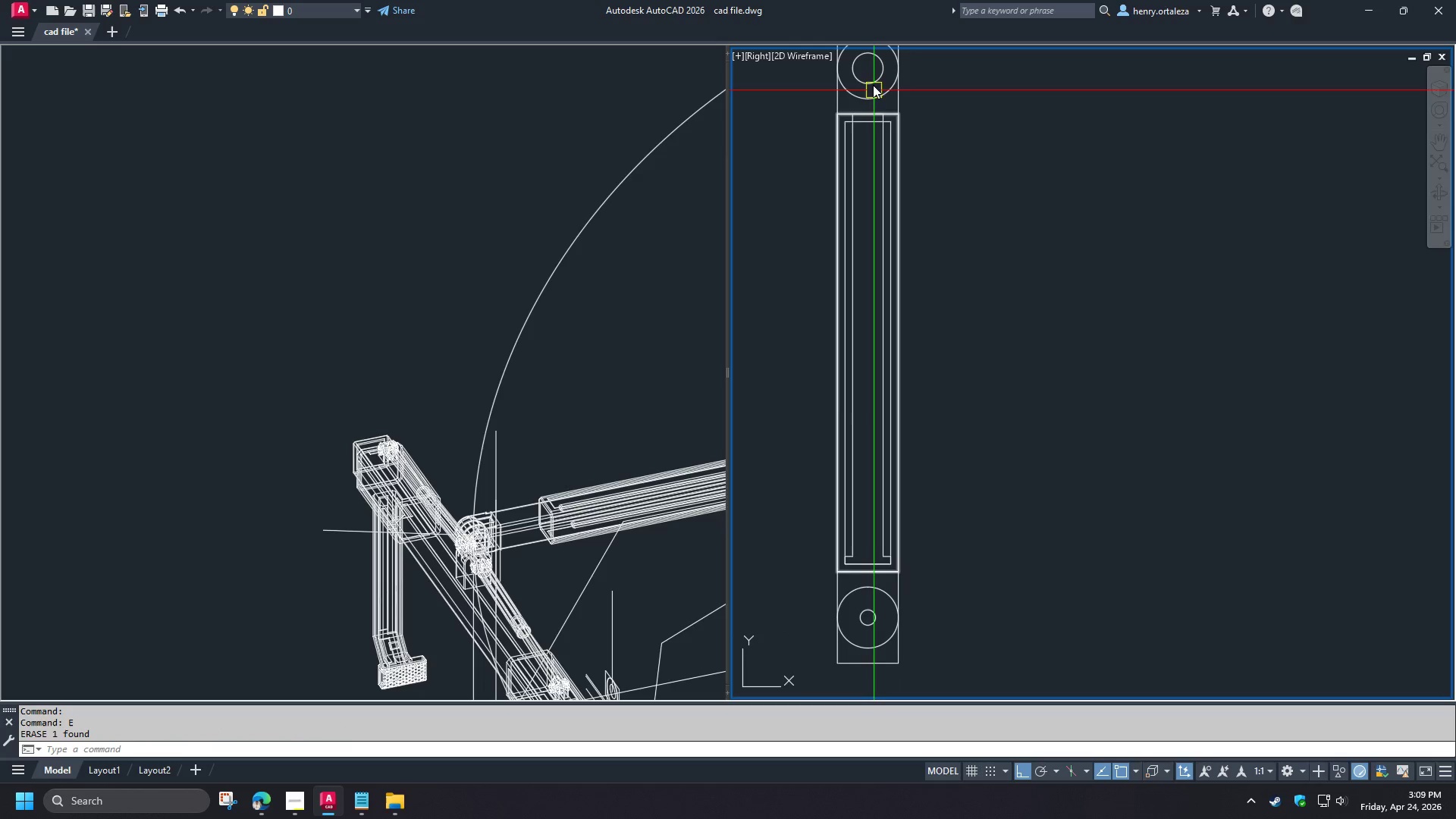 
left_click([871, 83])
 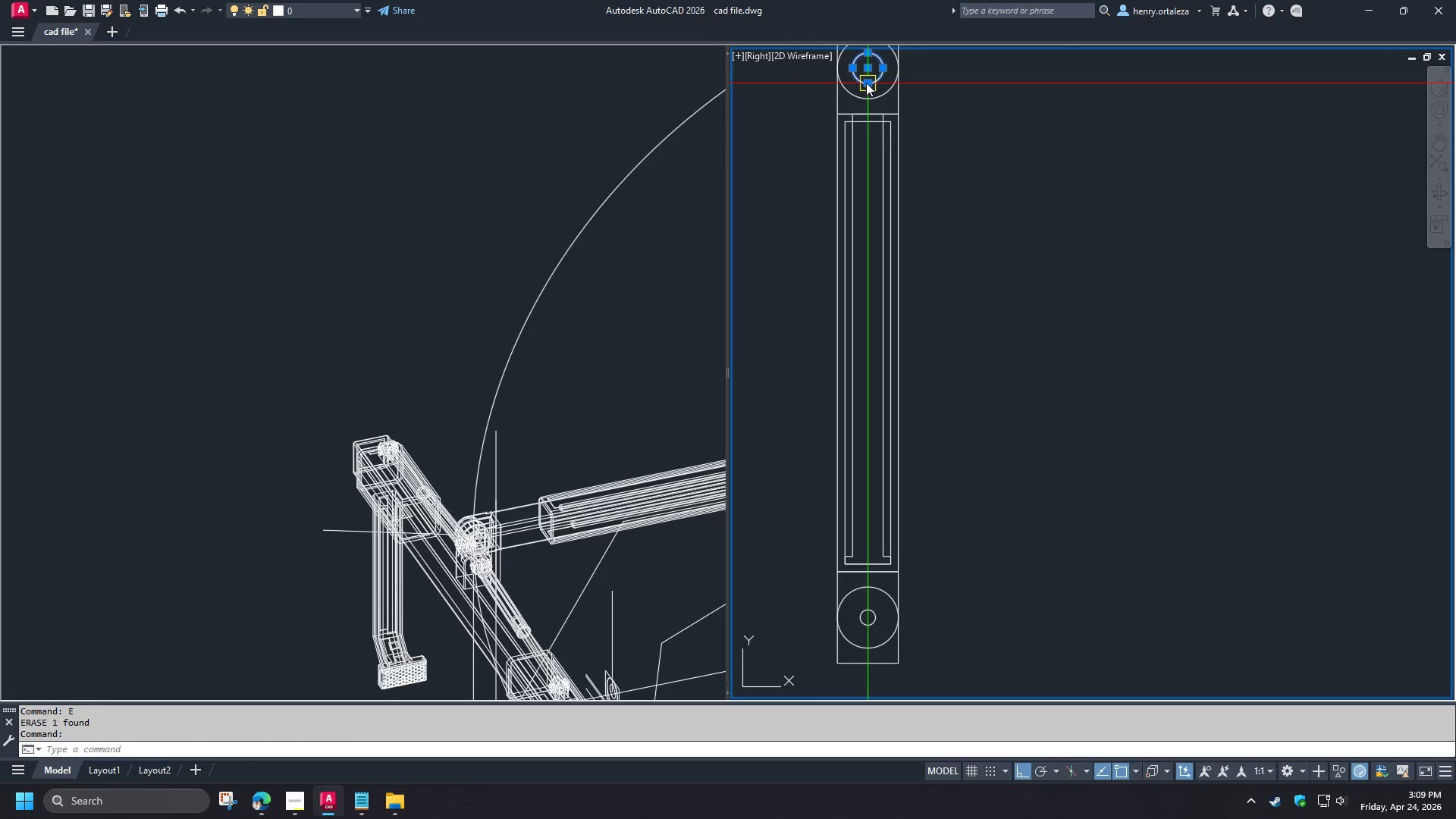 
left_click([866, 83])
 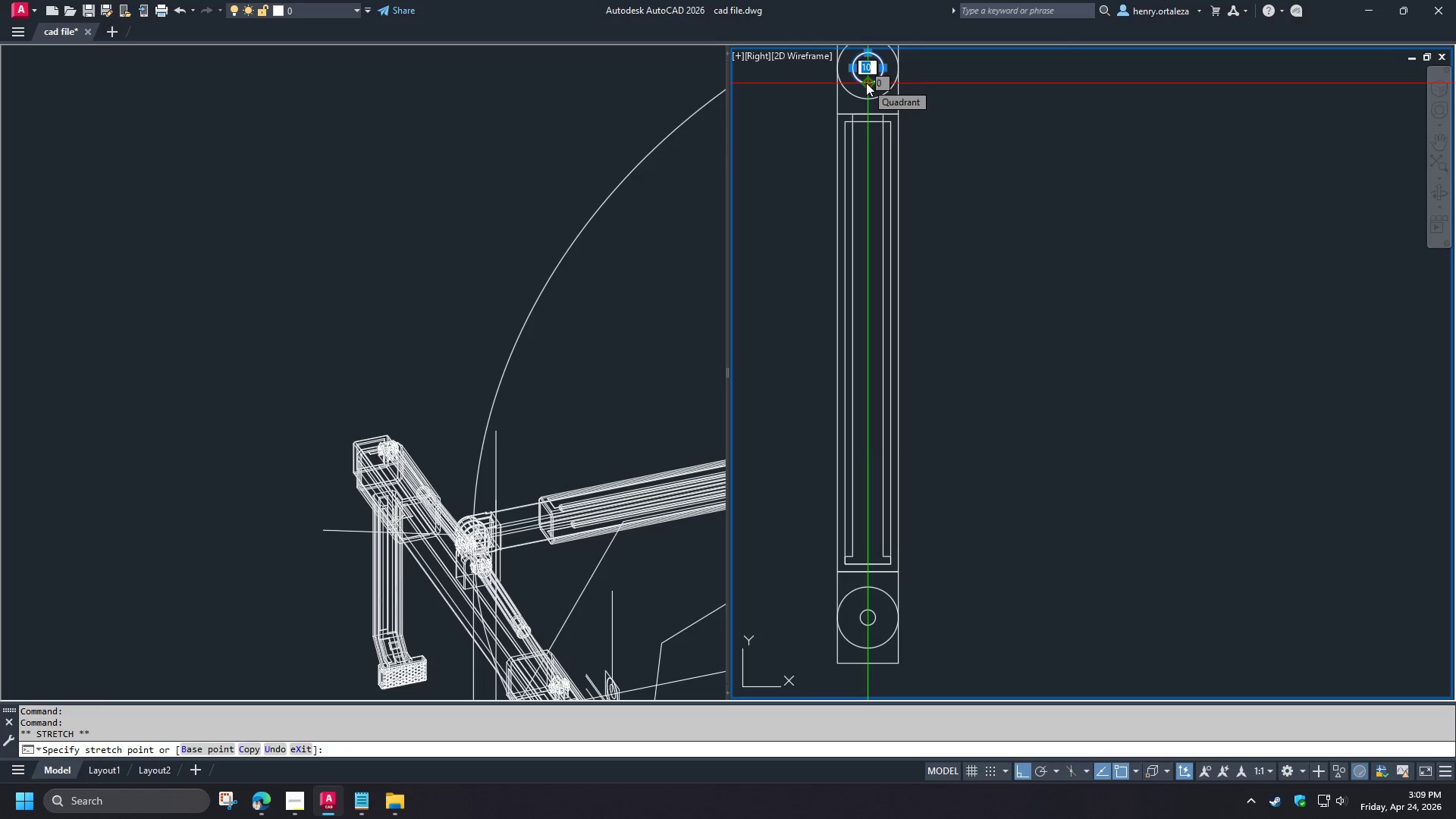 
key(Numpad5)
 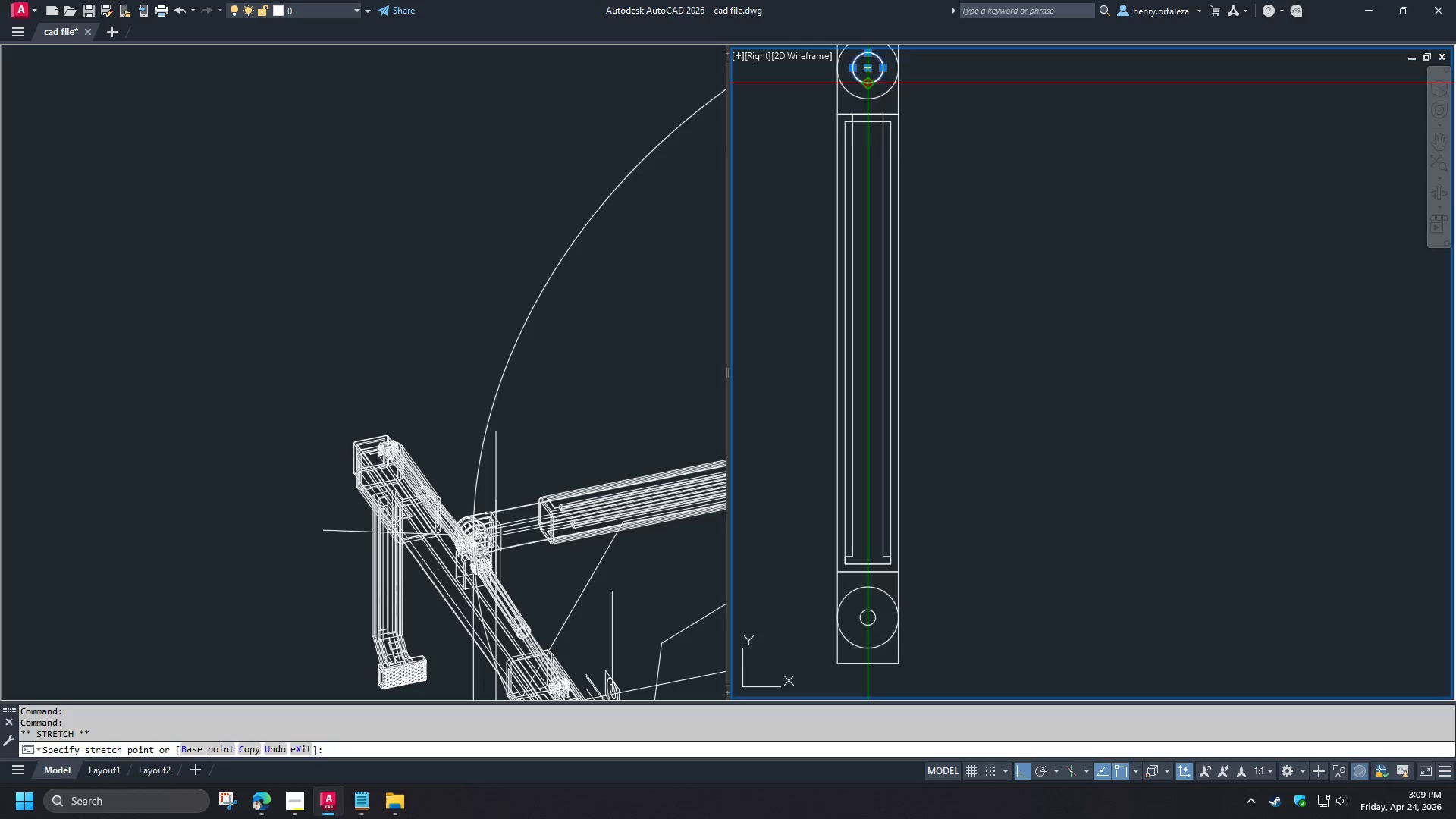 
key(NumpadEnter)
 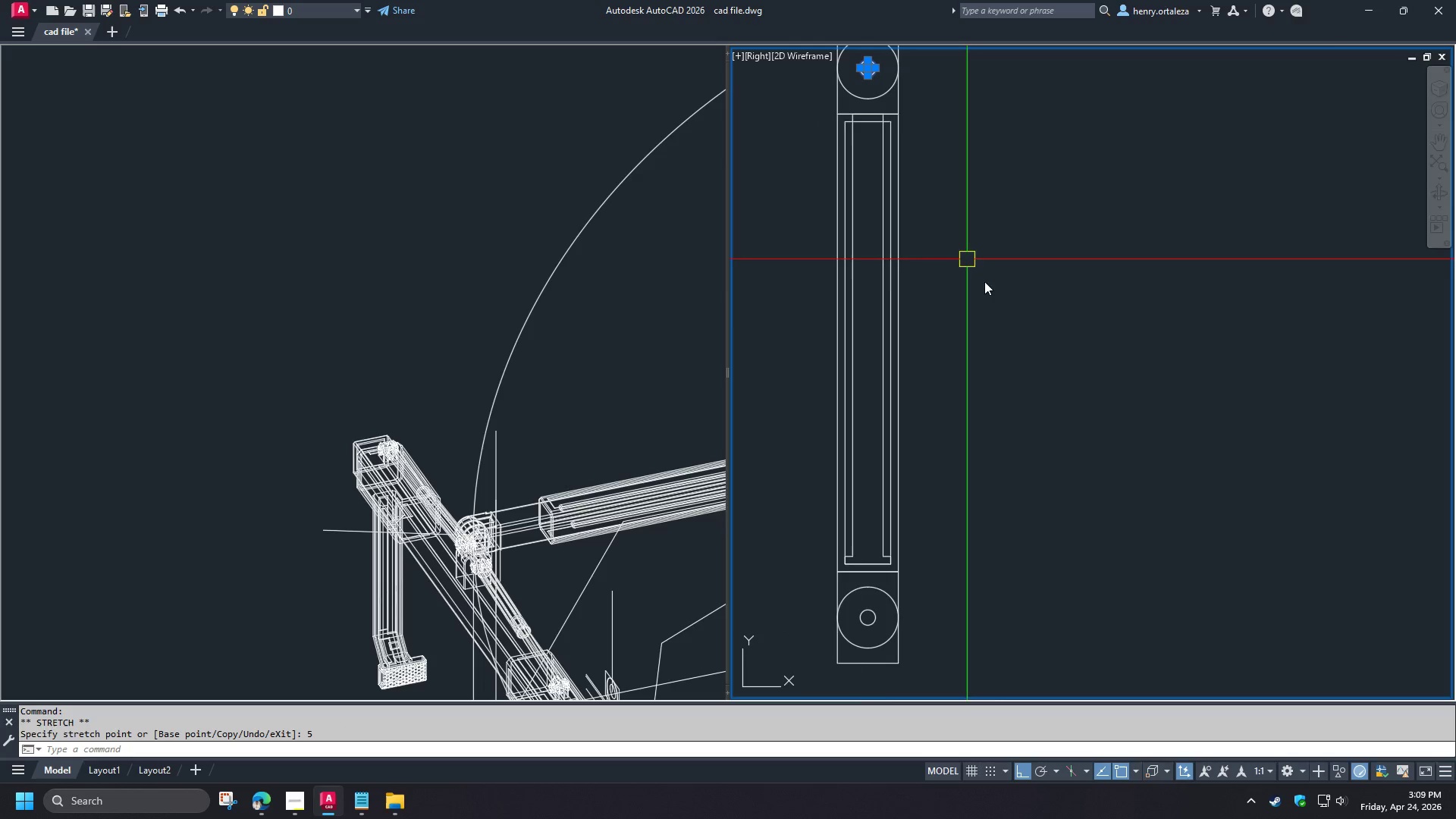 
key(Escape)
 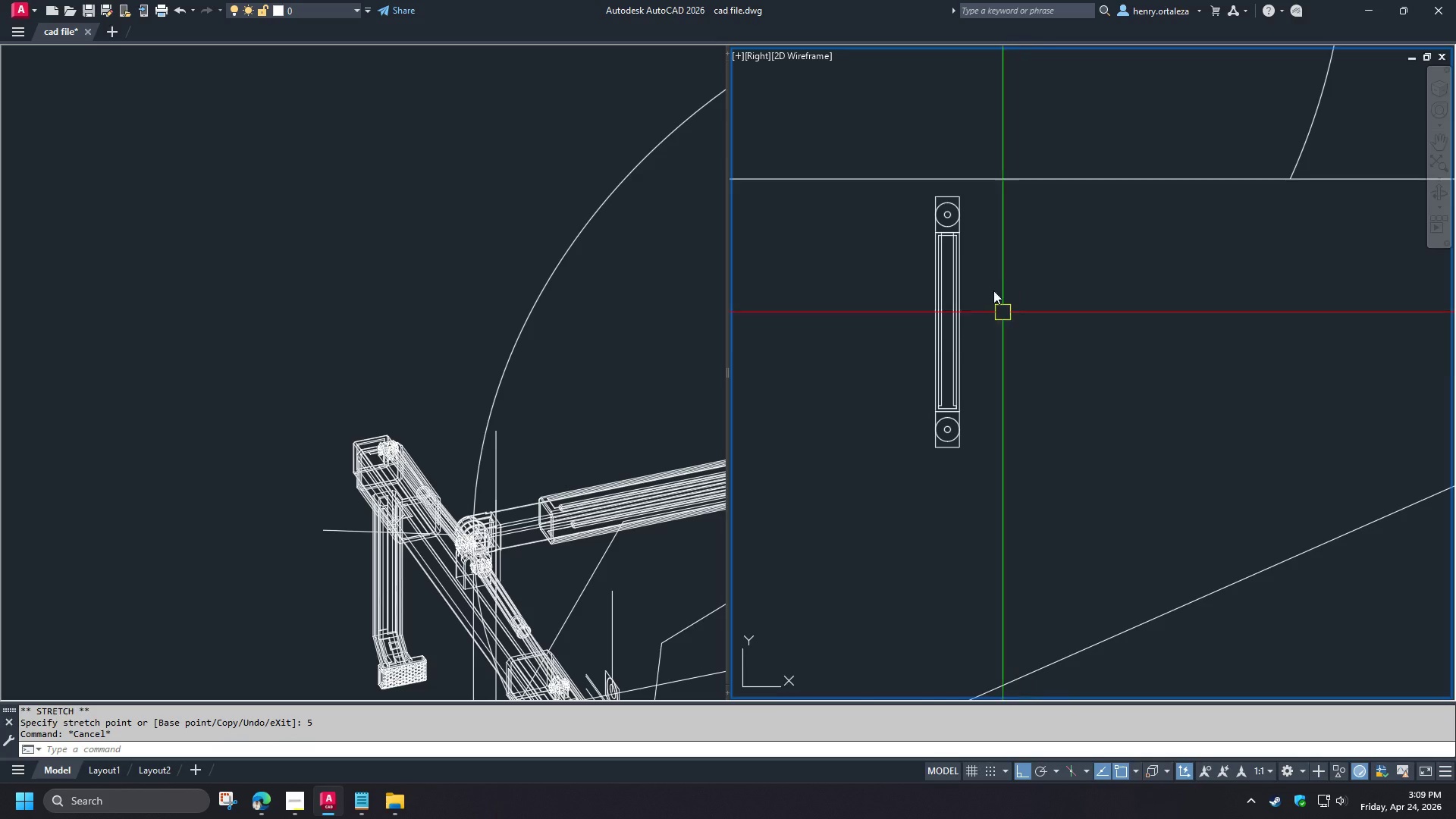 
scroll: coordinate [1002, 315], scroll_direction: down, amount: 2.0
 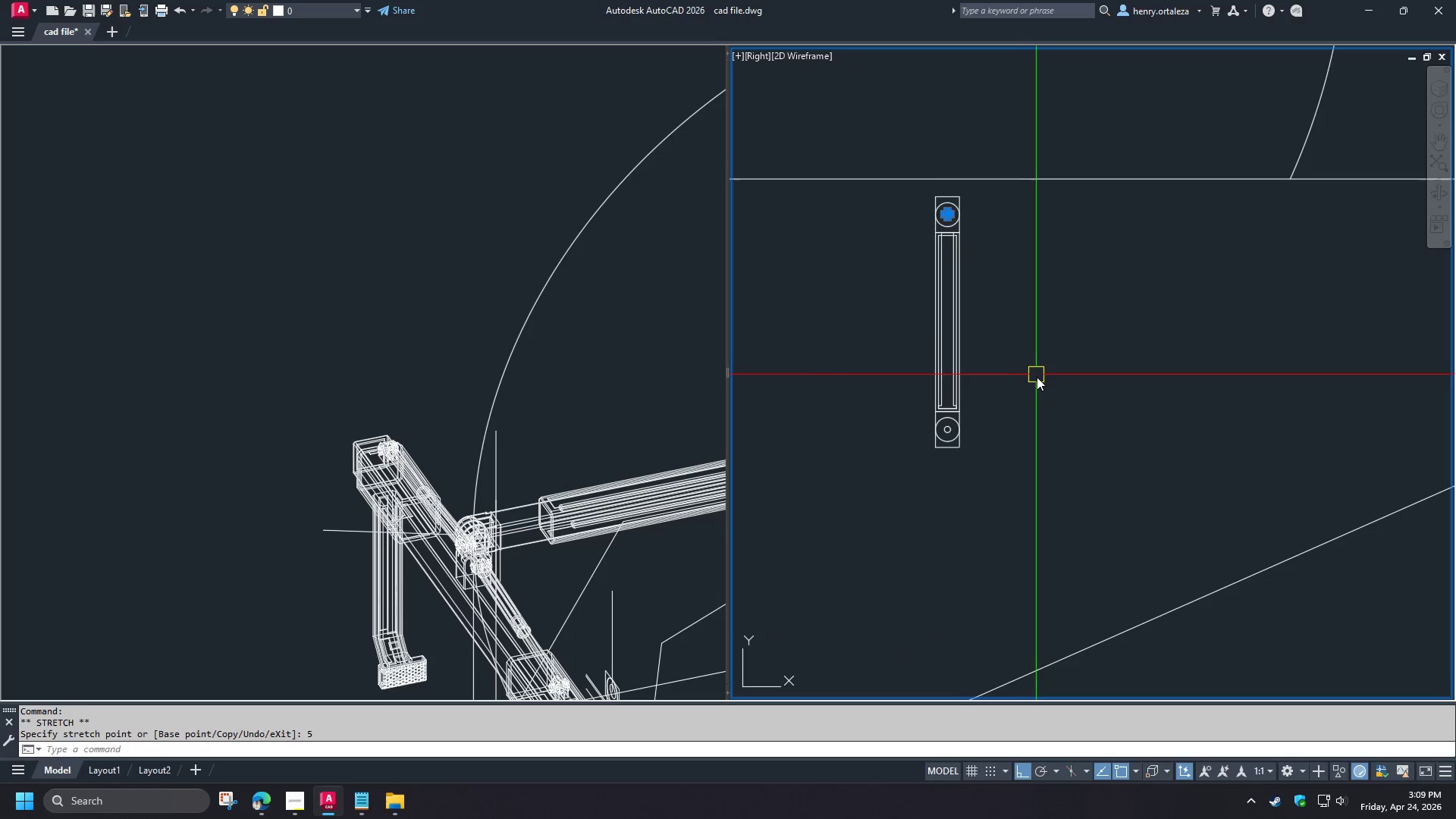 
scroll: coordinate [968, 384], scroll_direction: up, amount: 3.0
 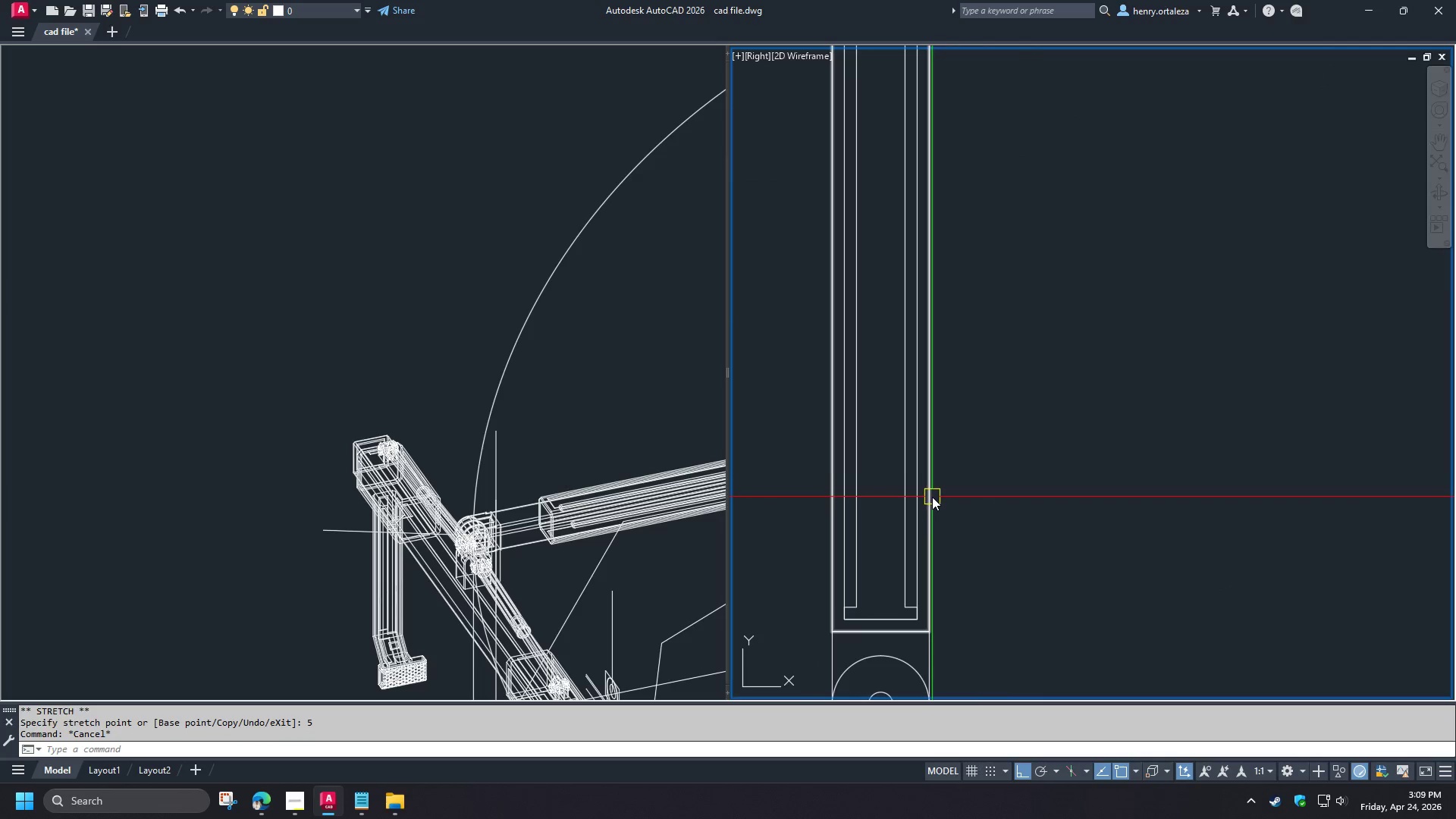 
left_click([921, 498])
 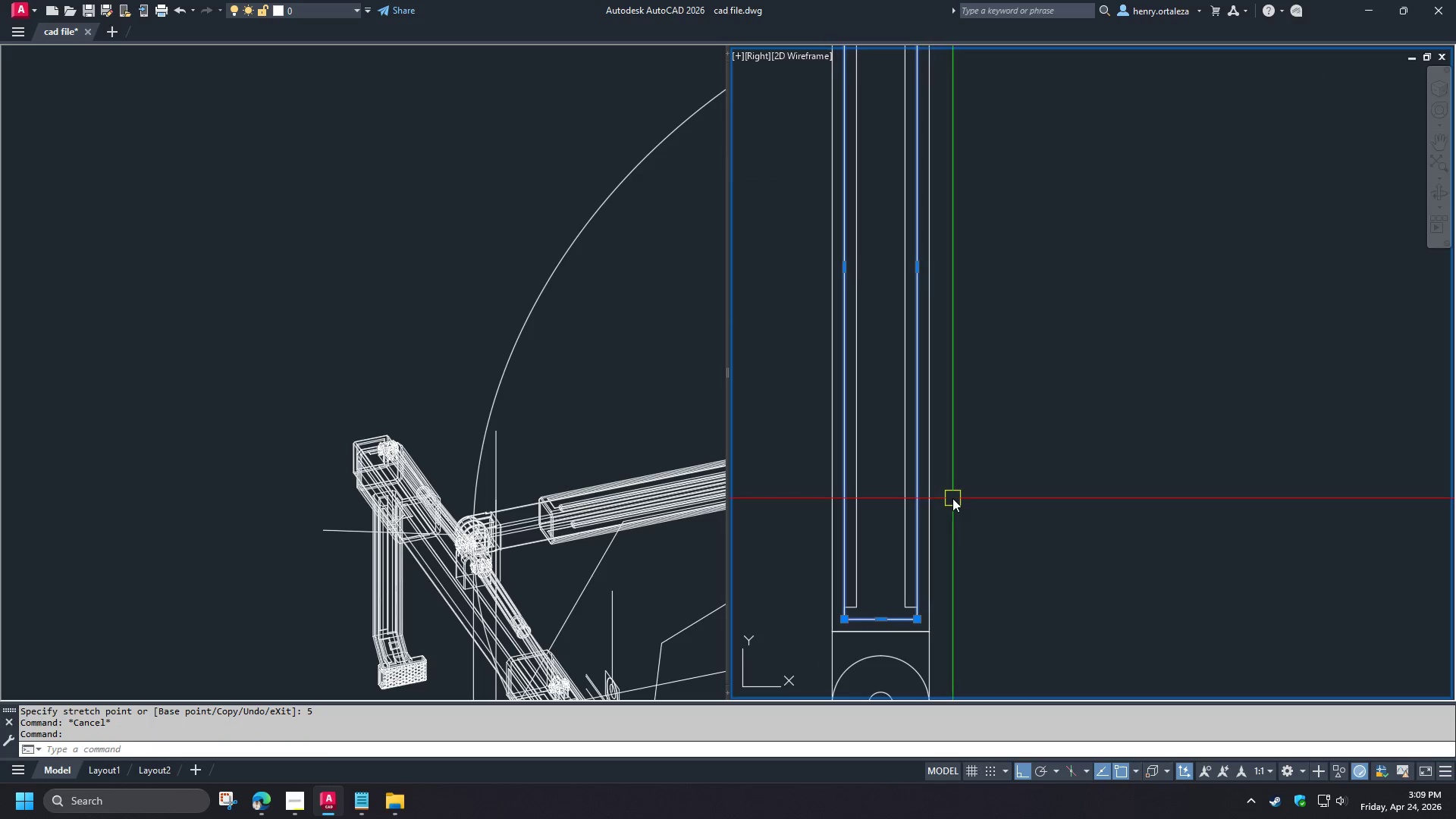 
scroll: coordinate [952, 498], scroll_direction: down, amount: 1.0
 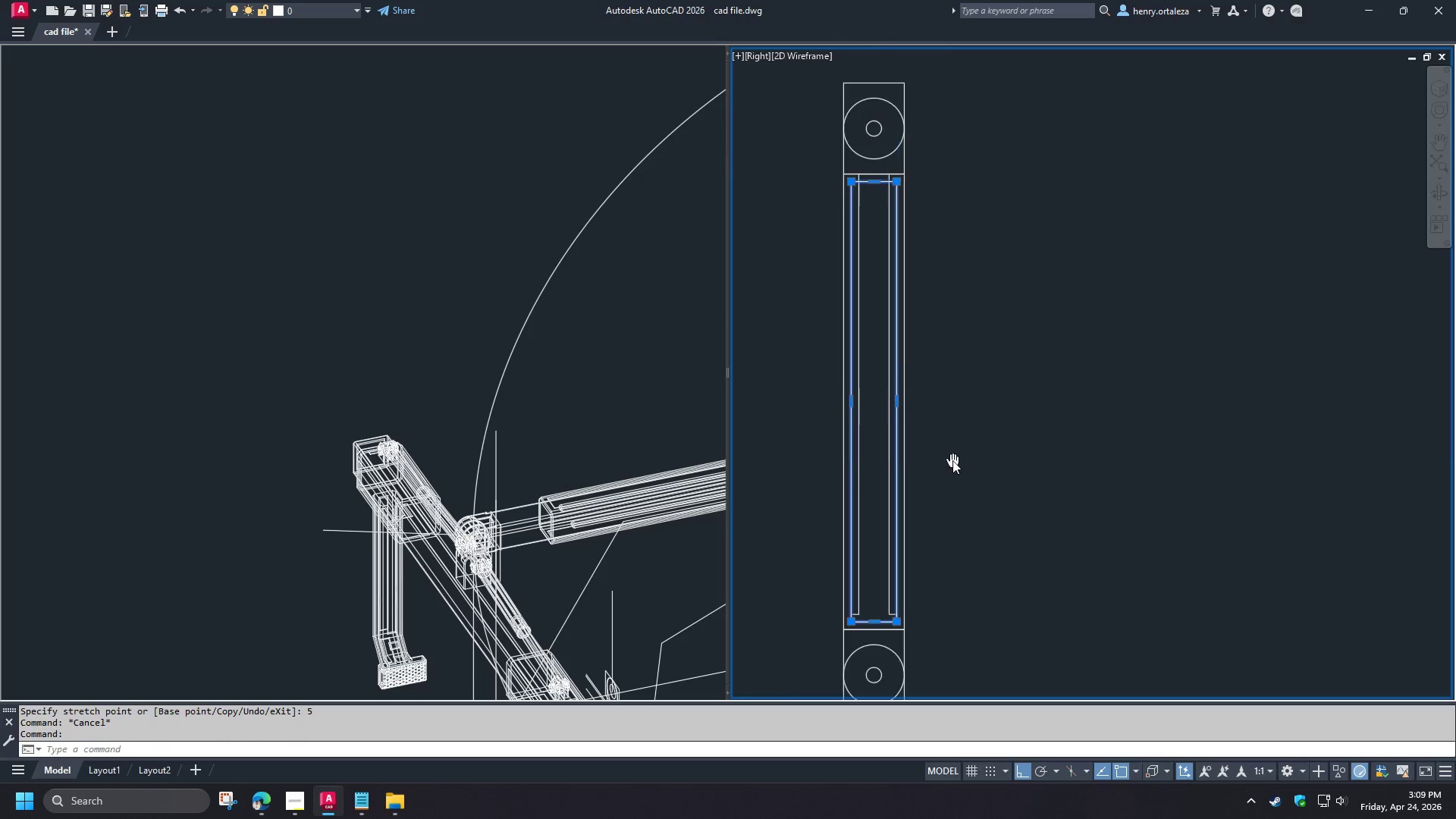 
key(Escape)
 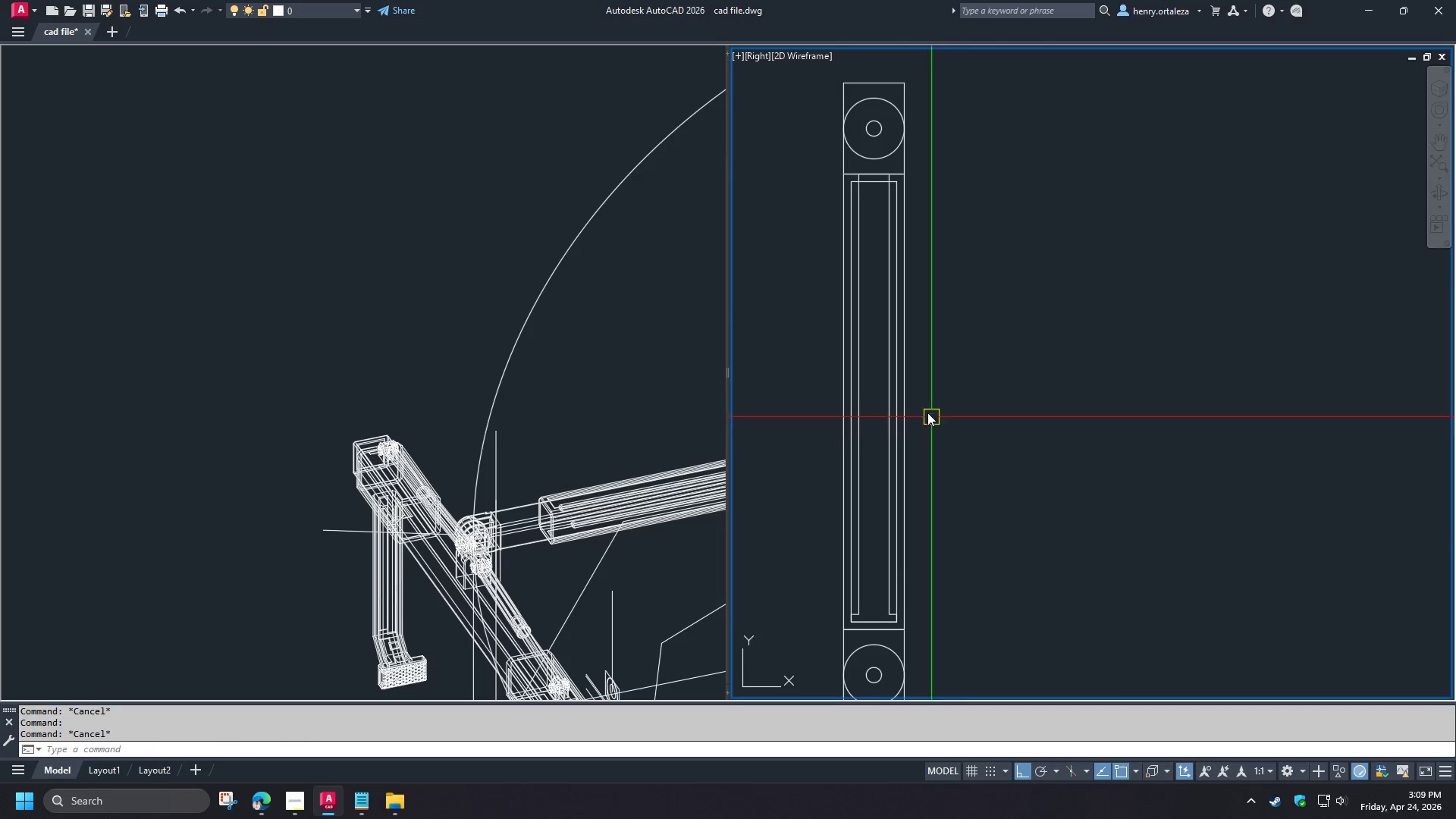 
left_click_drag(start_coordinate=[927, 412], to_coordinate=[923, 410])
 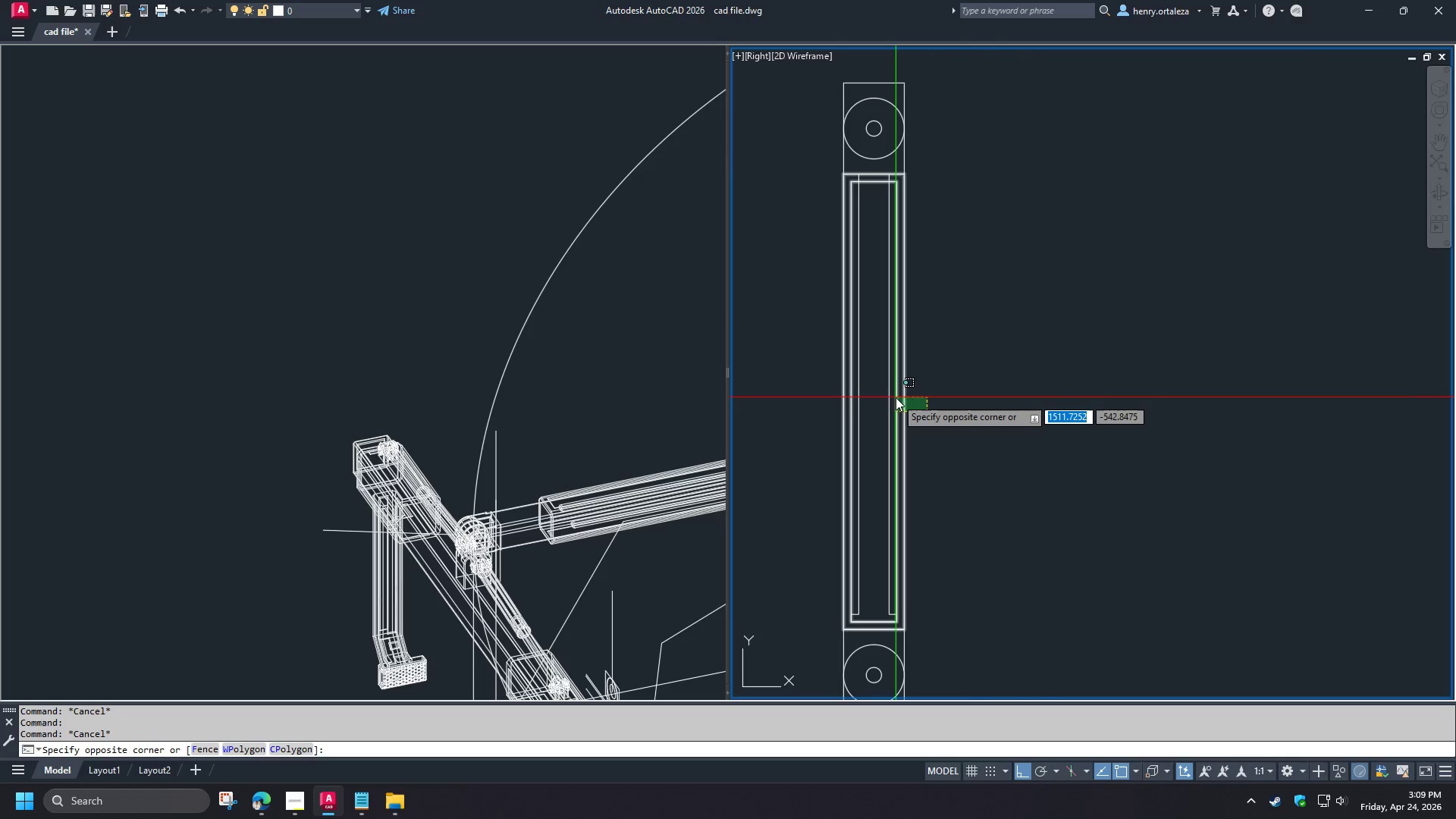 
left_click([895, 397])
 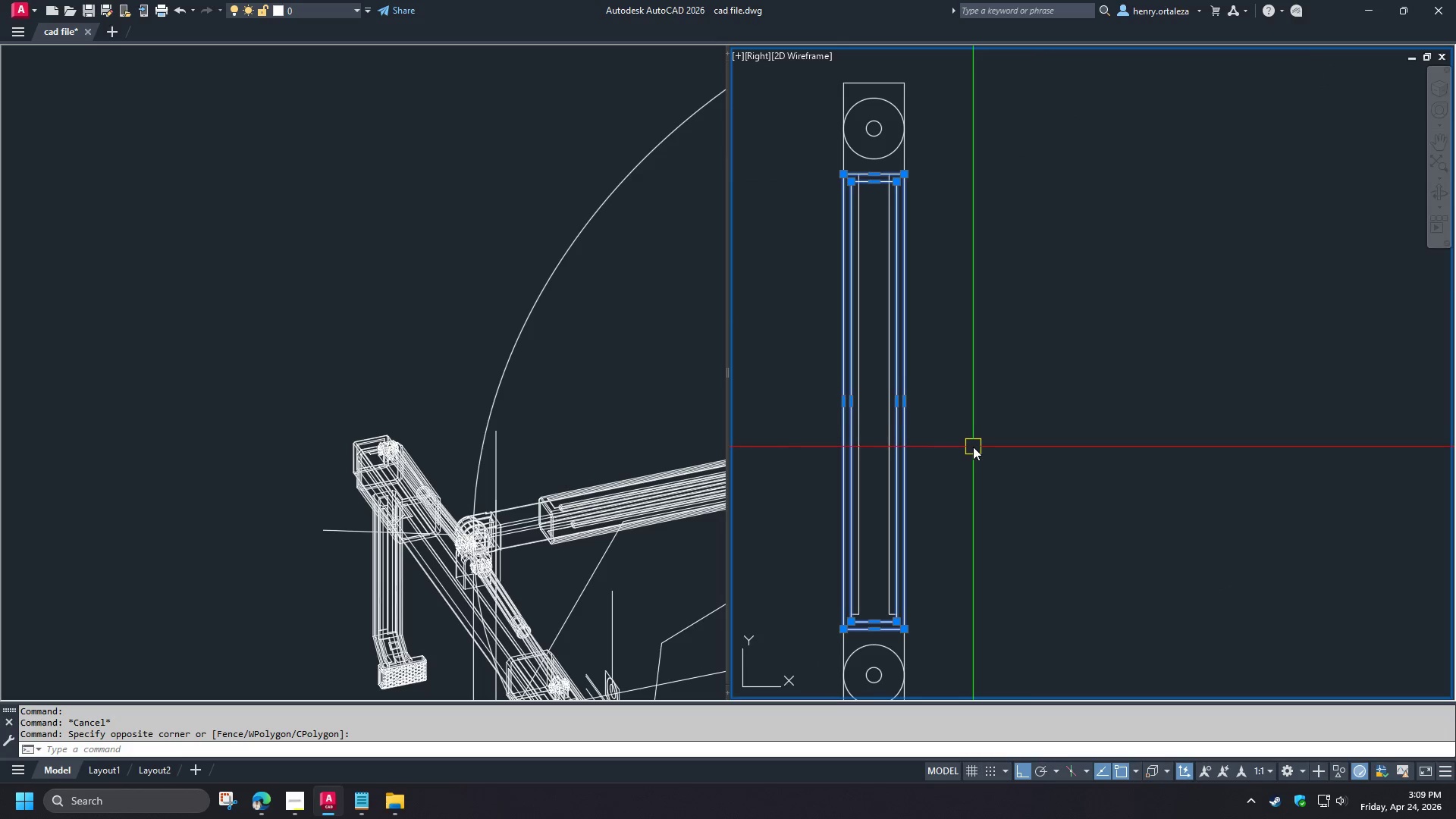 
key(C)
 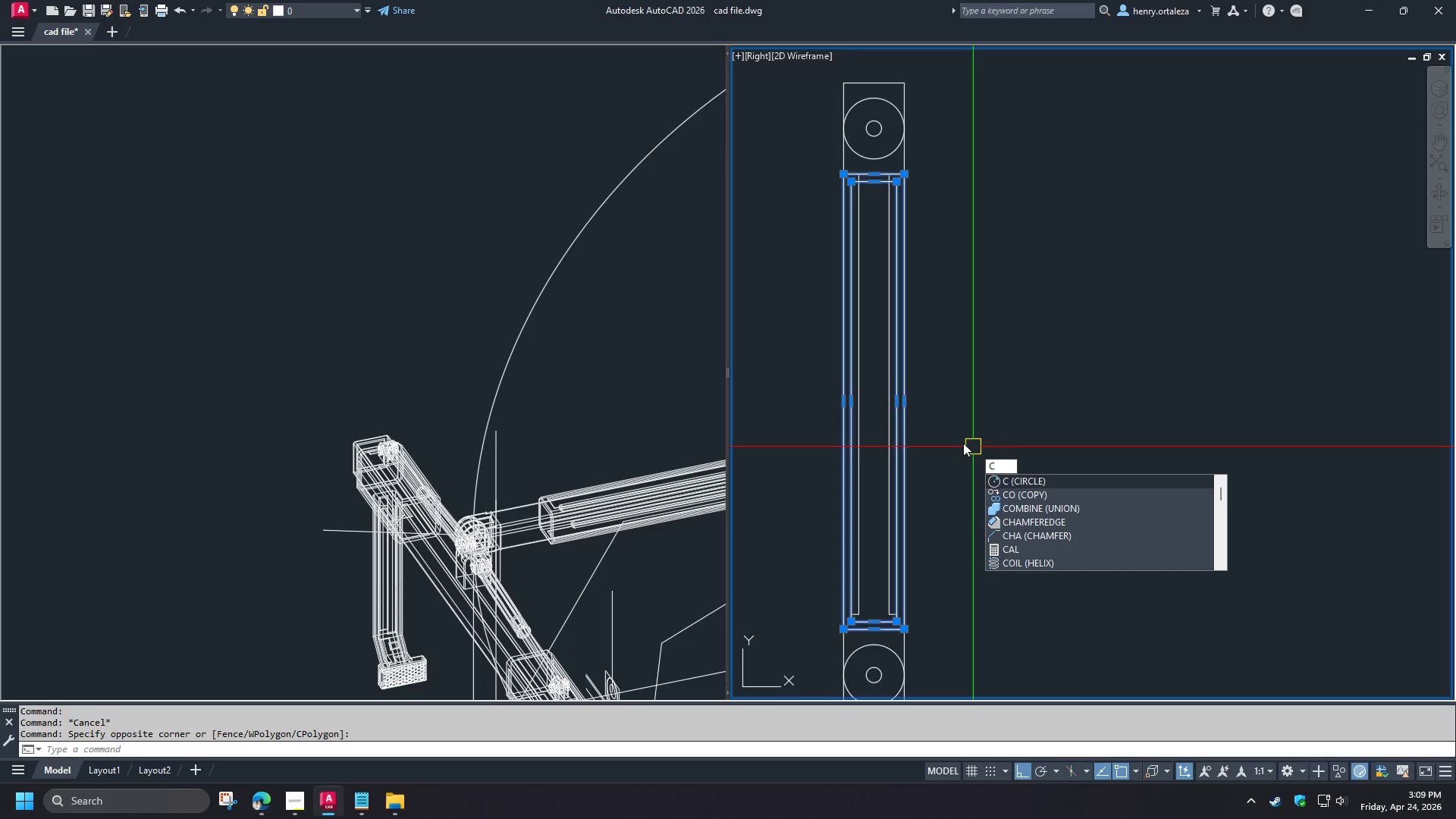 
key(Escape)
 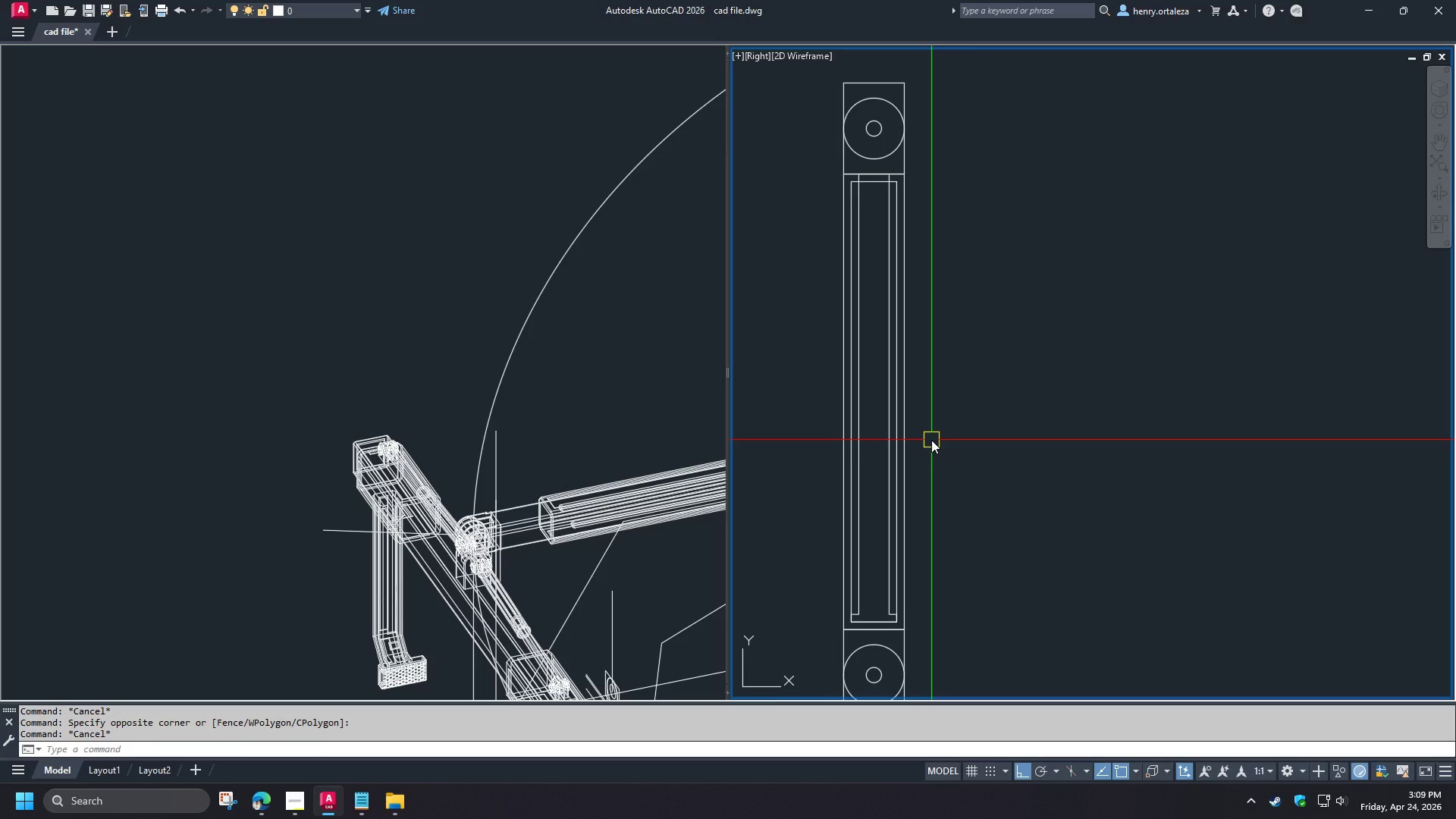 
type(tr  )
 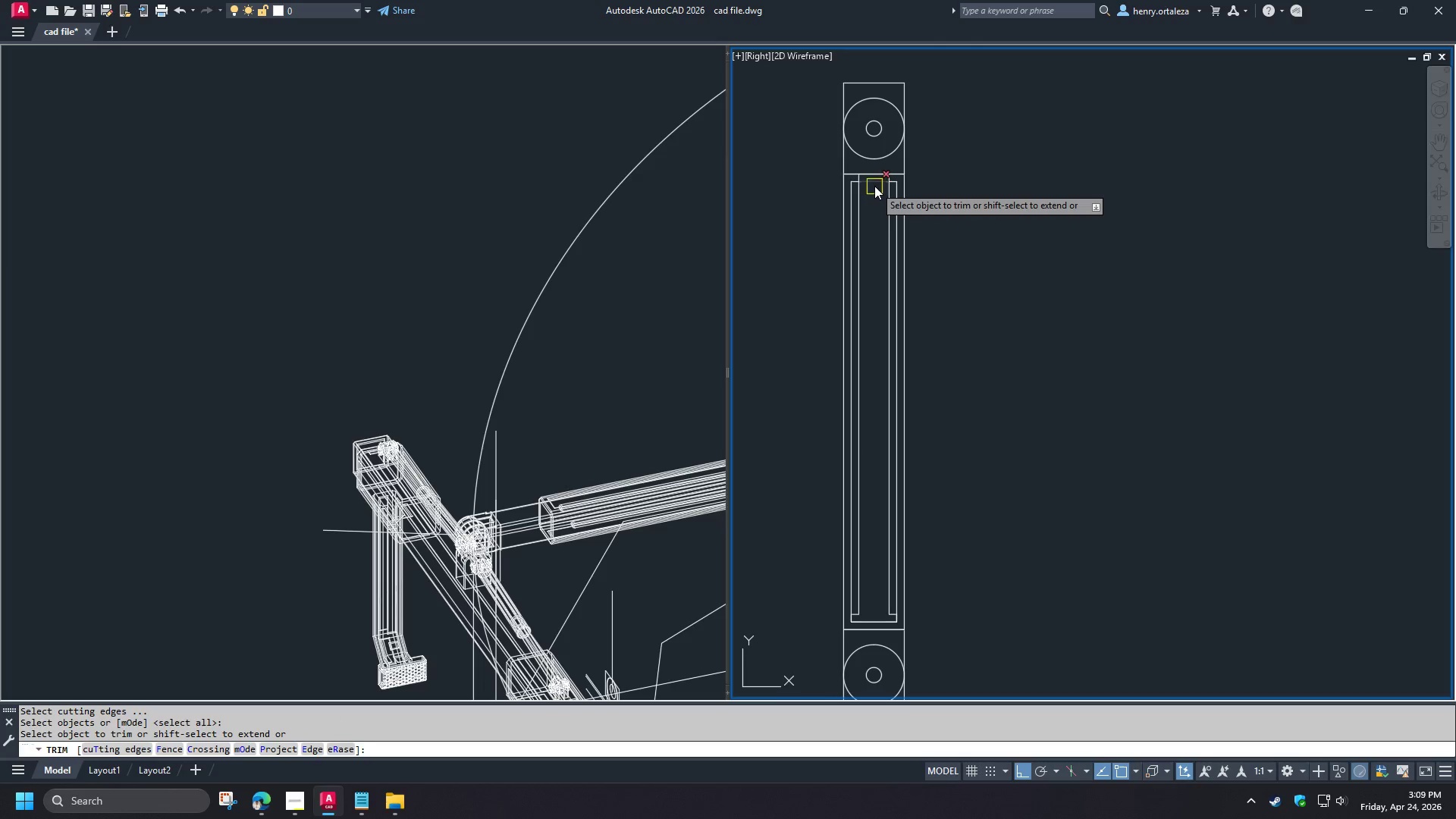 
left_click([874, 186])
 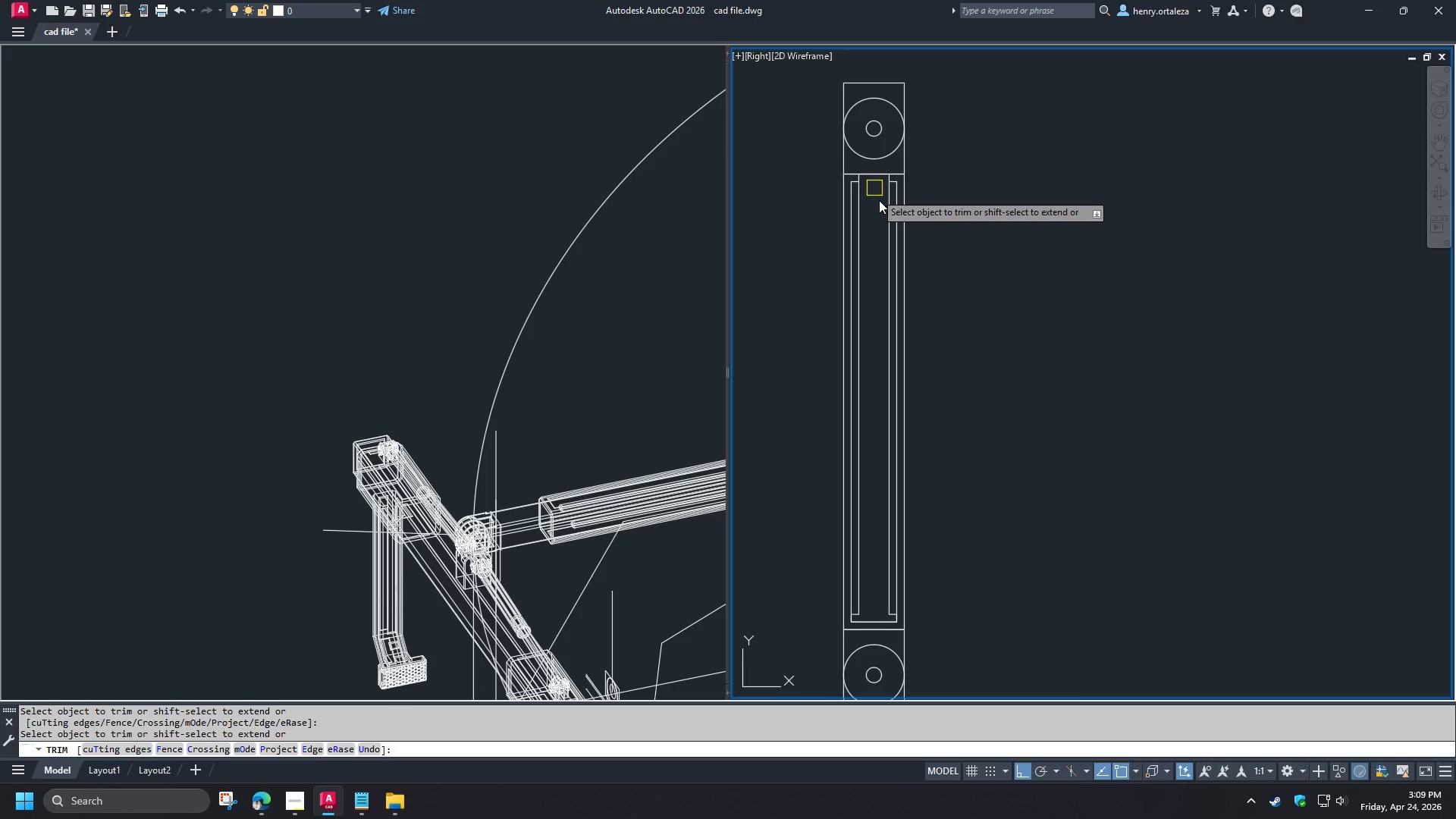 
key(Space)
 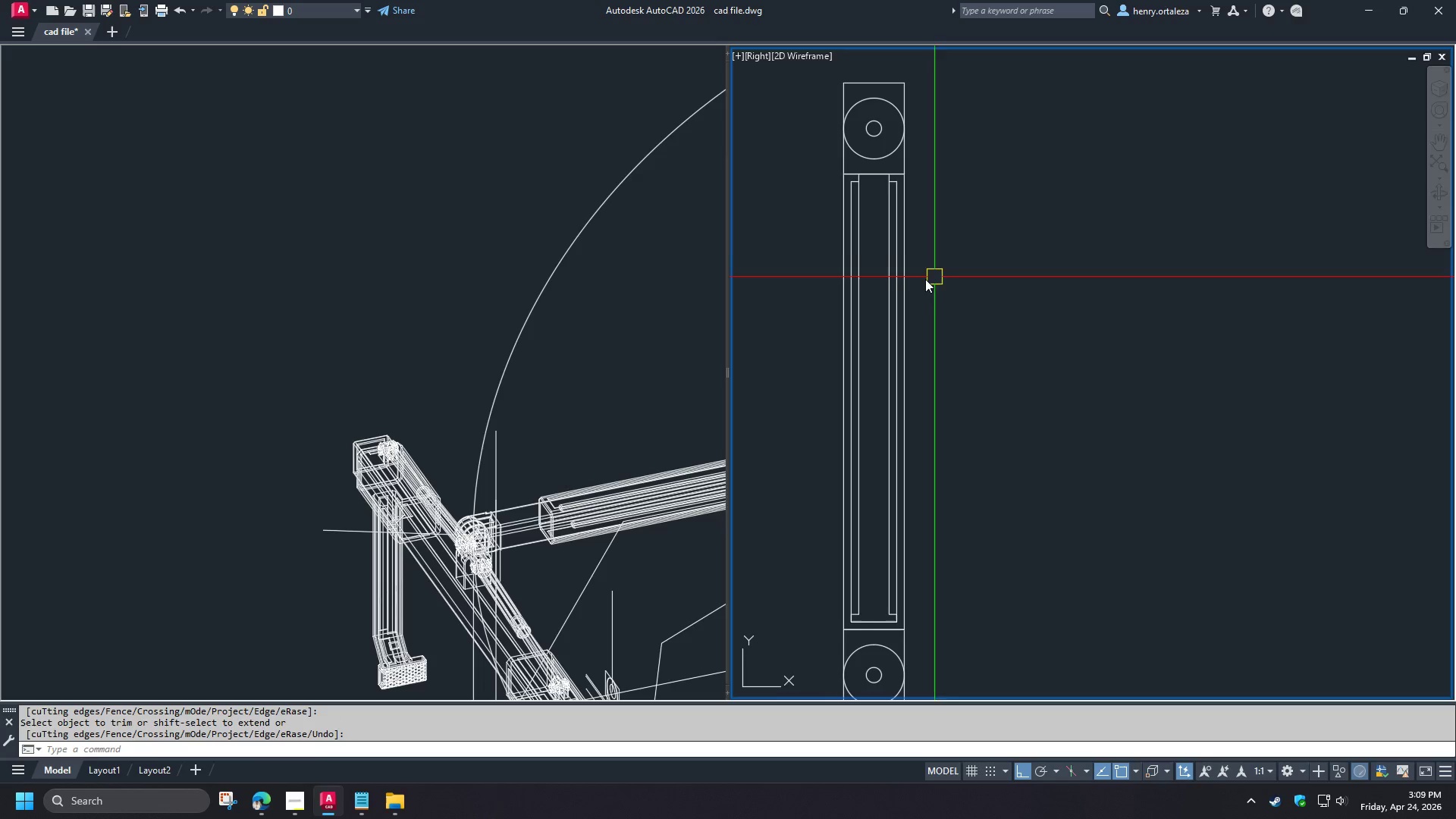 
left_click_drag(start_coordinate=[924, 279], to_coordinate=[918, 278])
 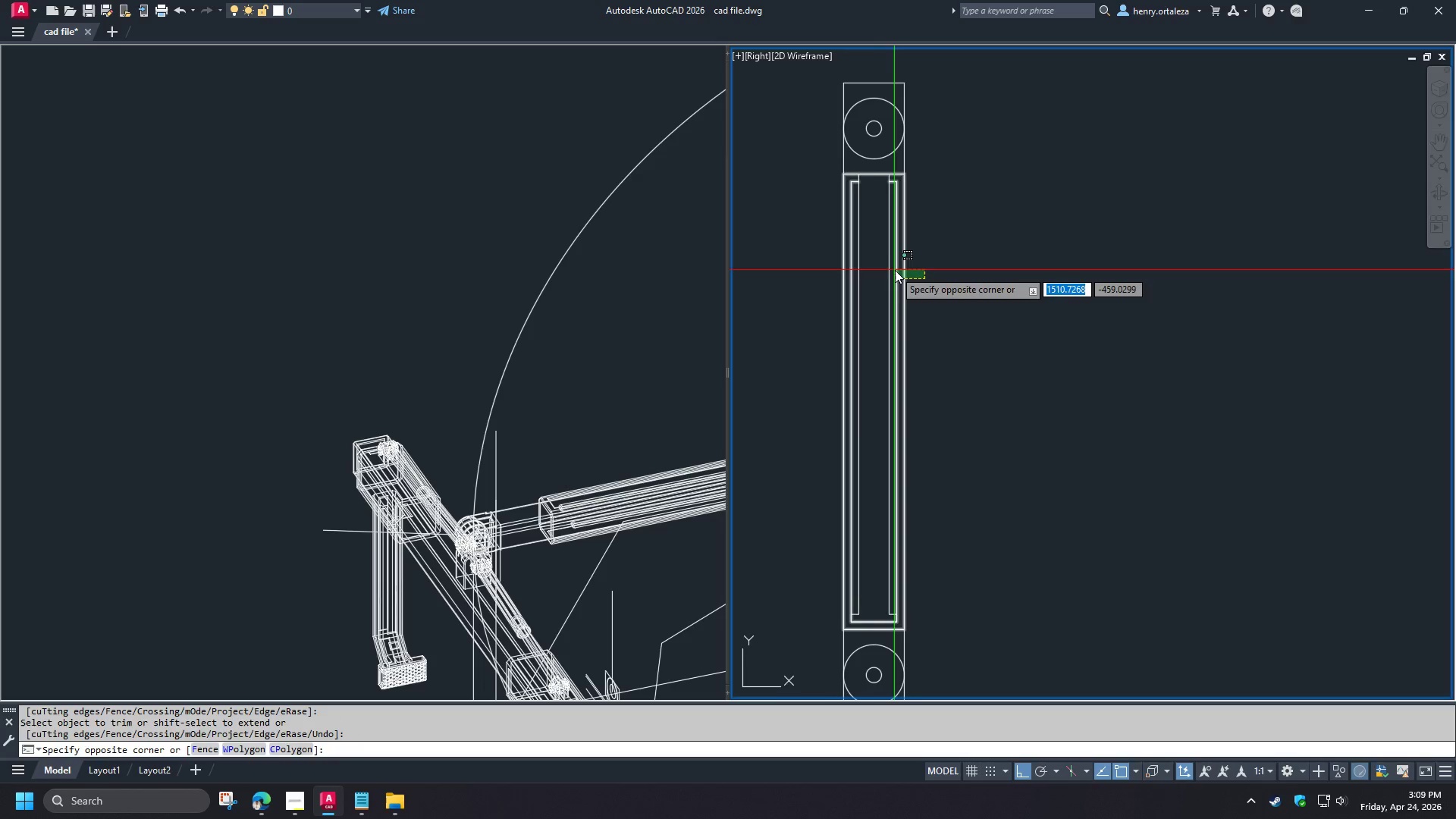 
left_click([895, 270])
 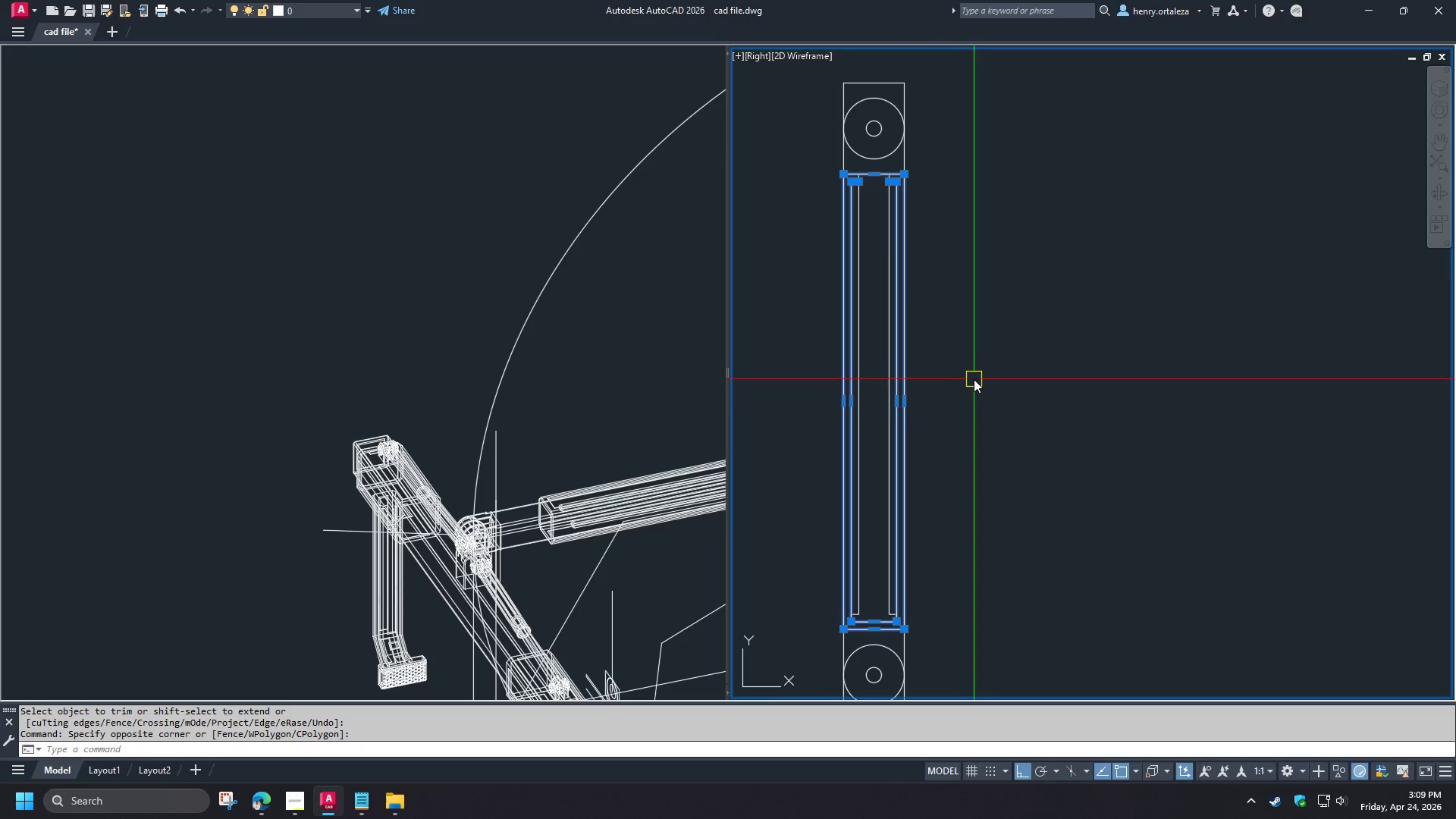 
key(M)
 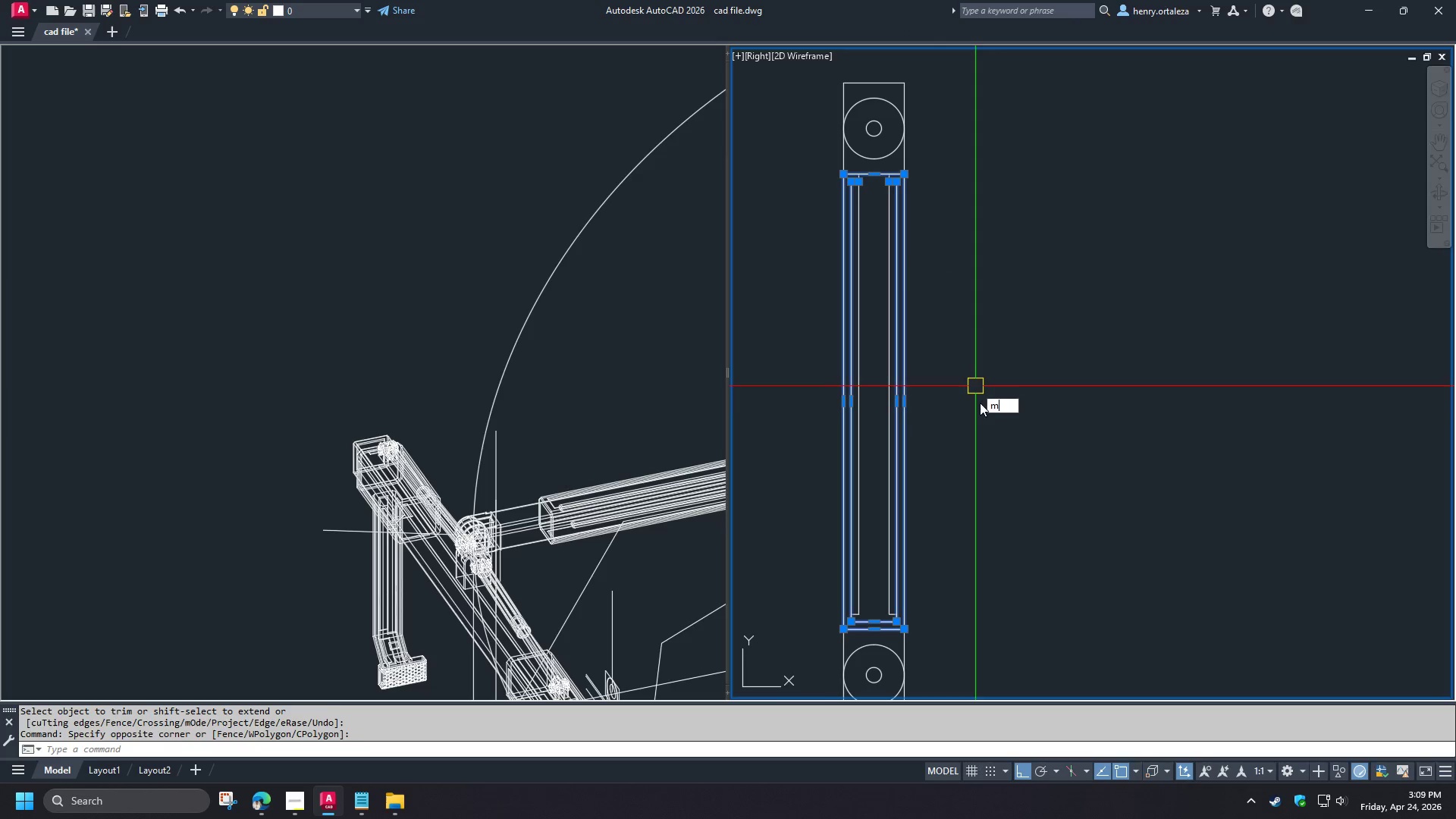 
key(Space)
 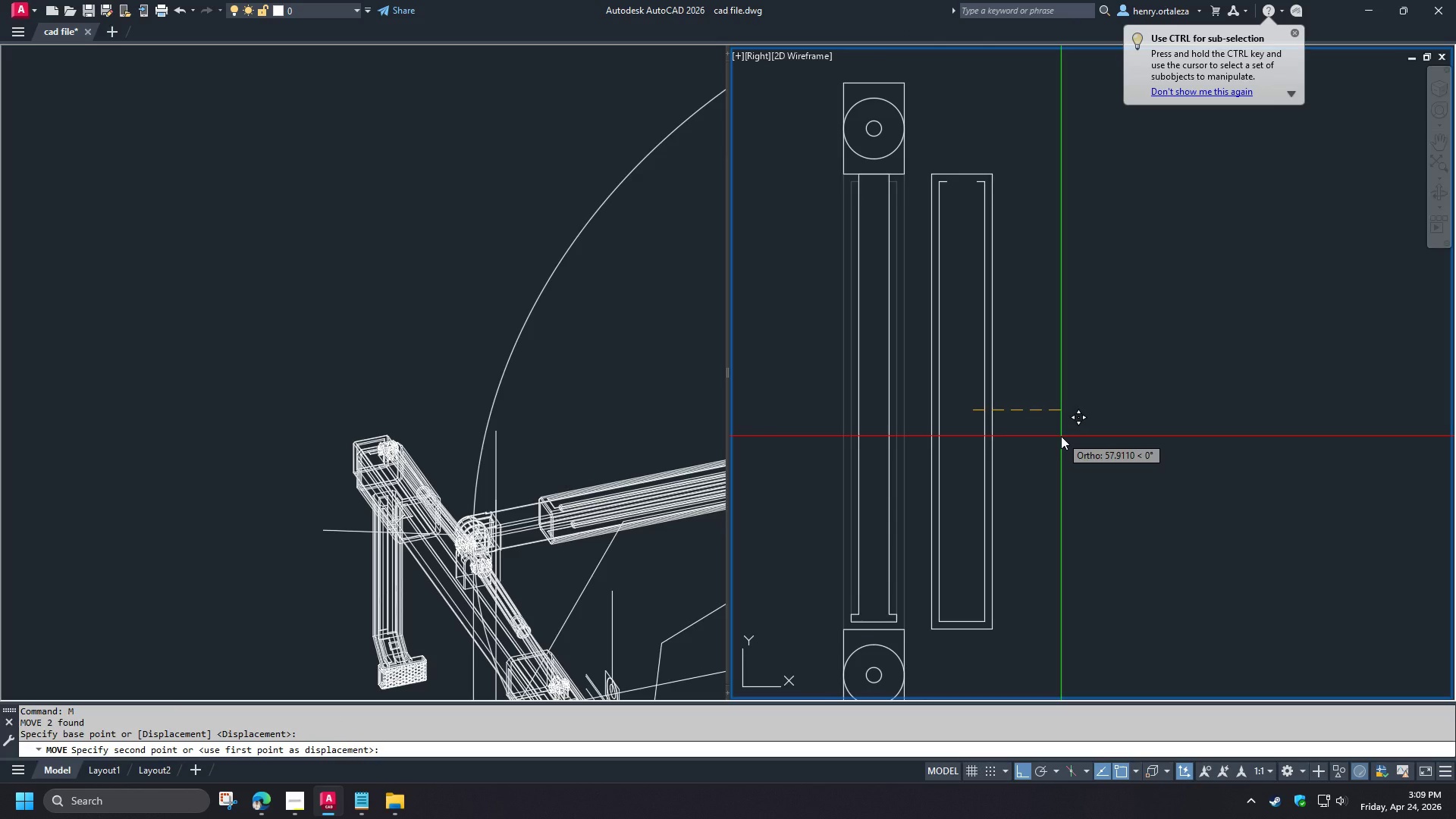 
key(Numpad5)
 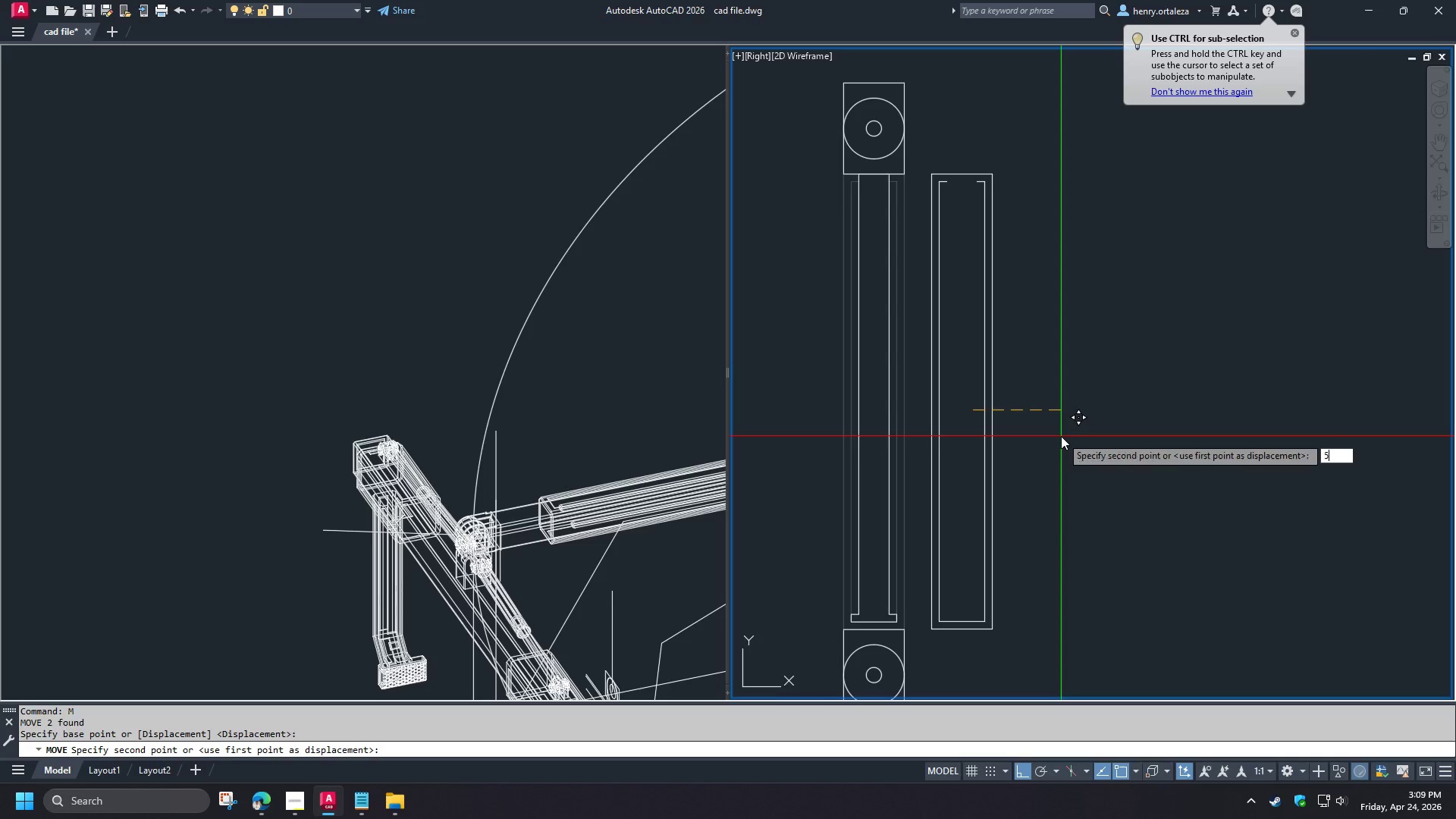 
key(Numpad0)
 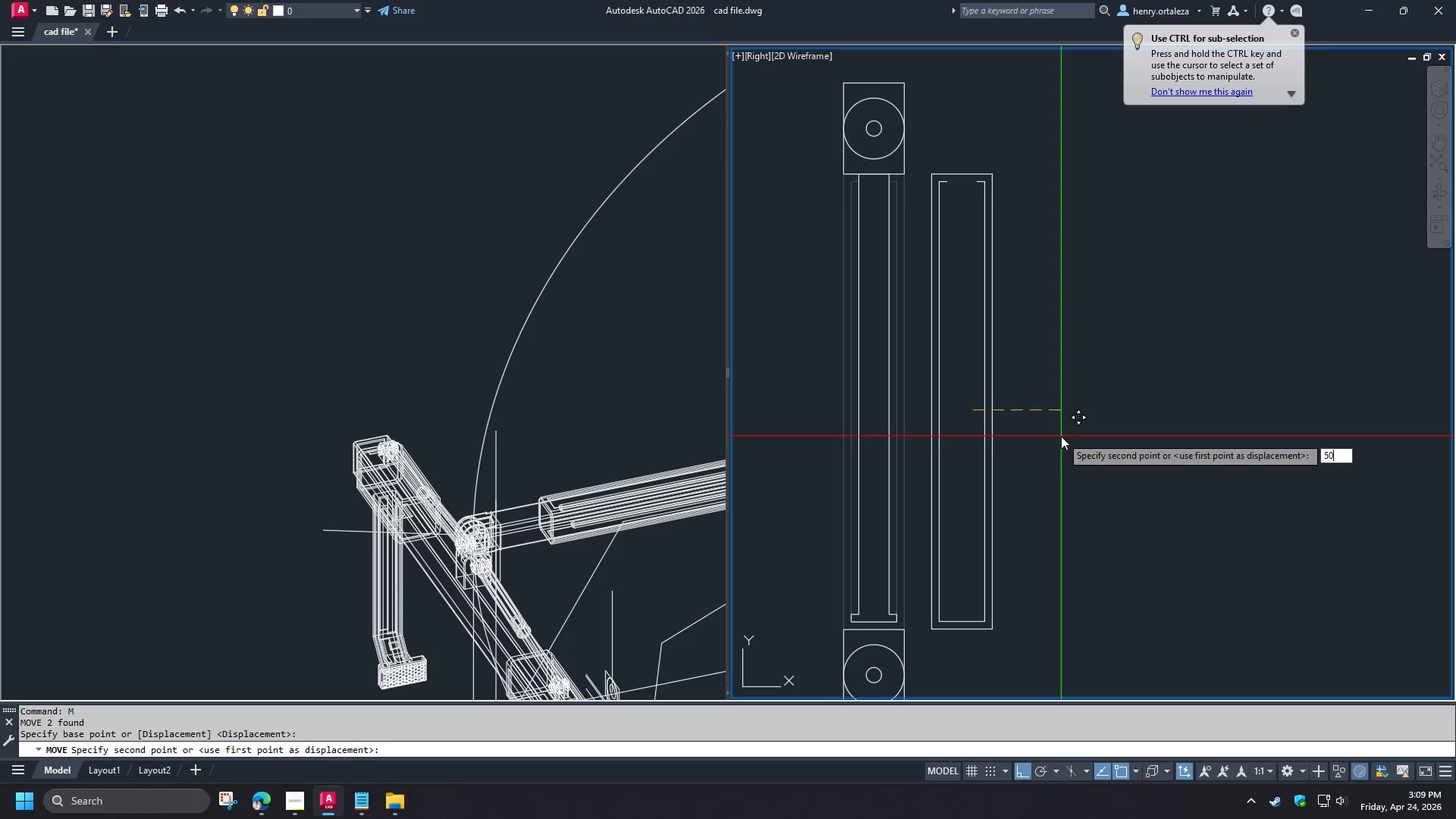 
key(NumpadEnter)
 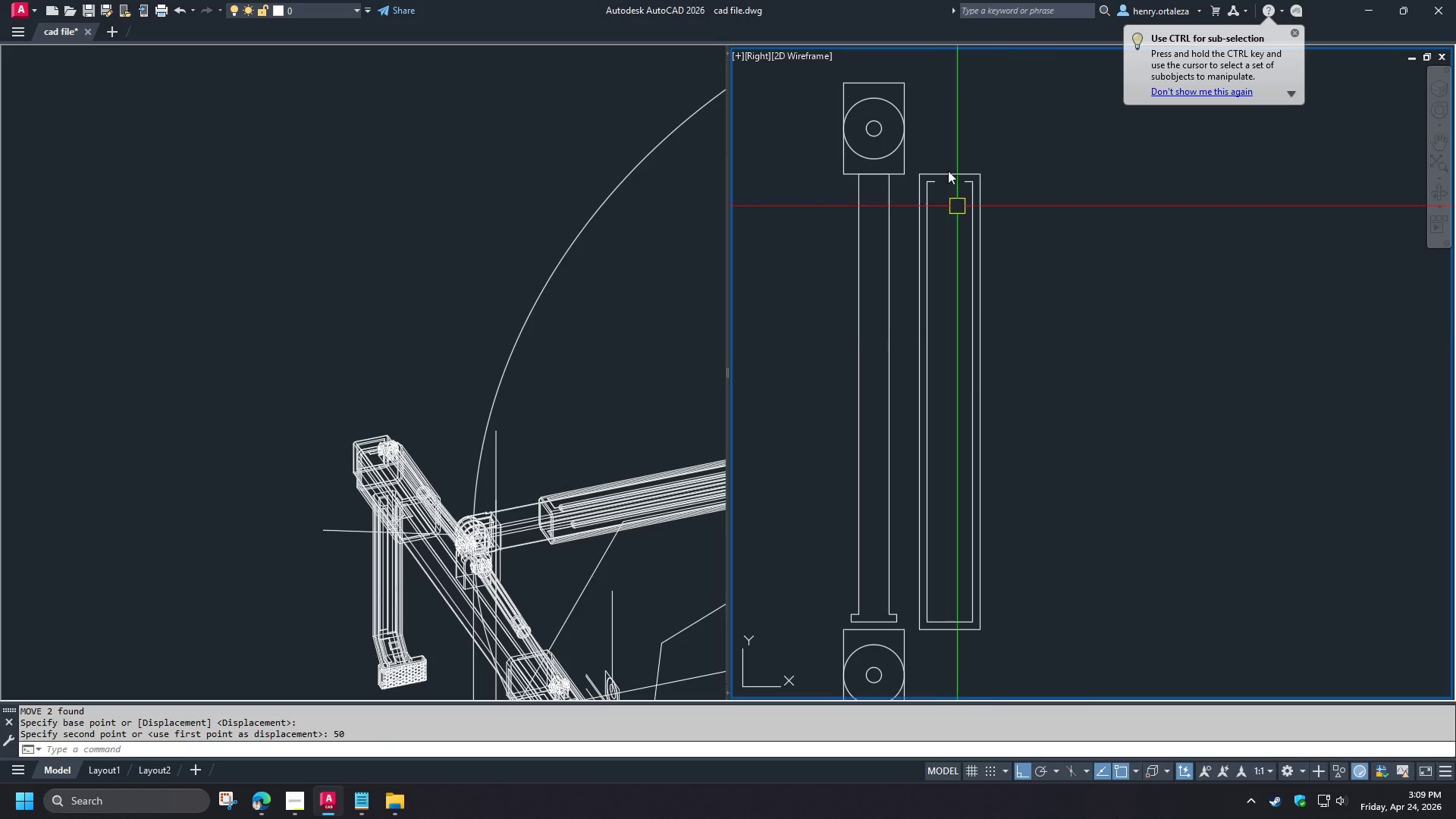 
scroll: coordinate [946, 167], scroll_direction: up, amount: 2.0
 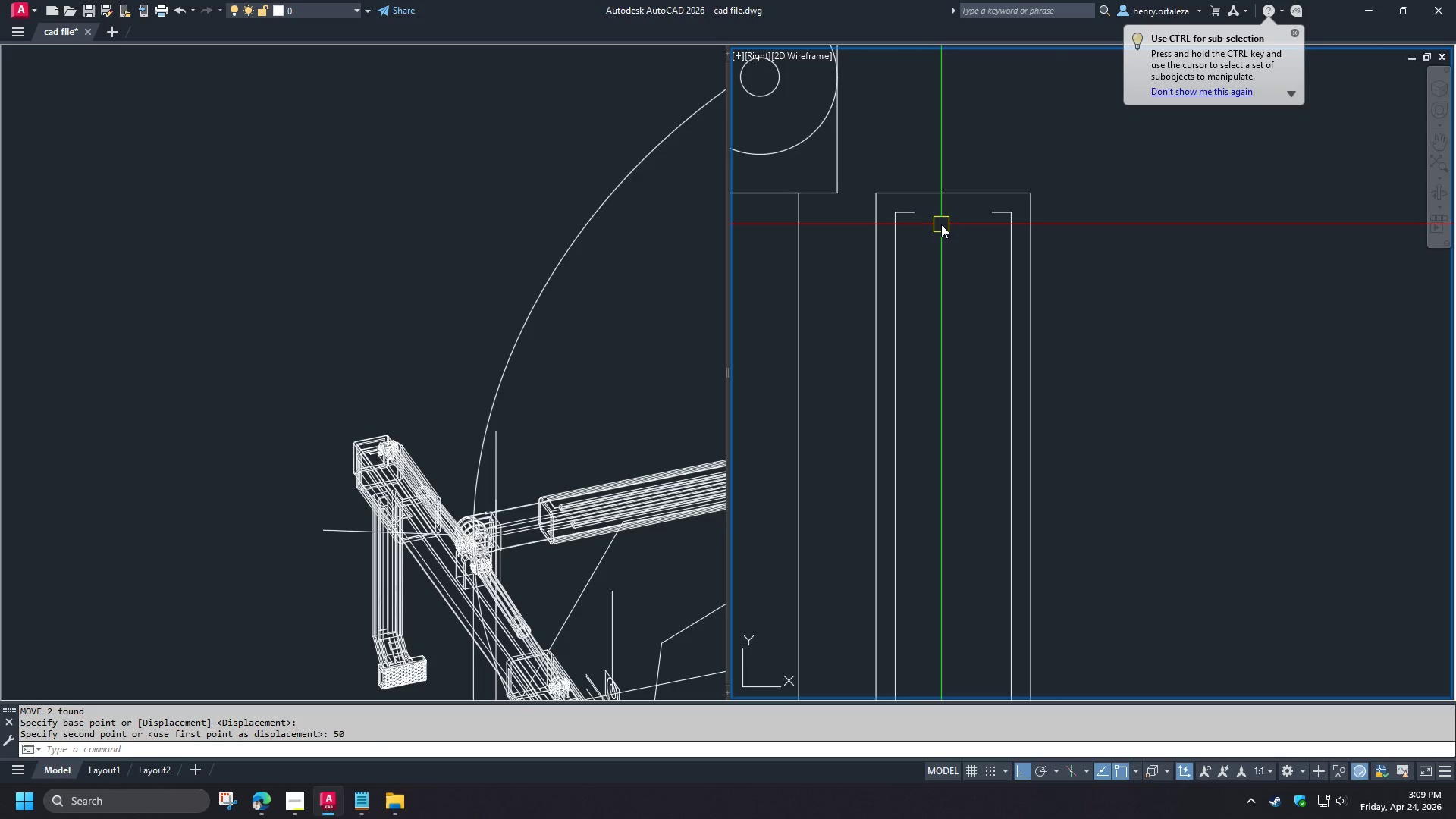 
key(L)
 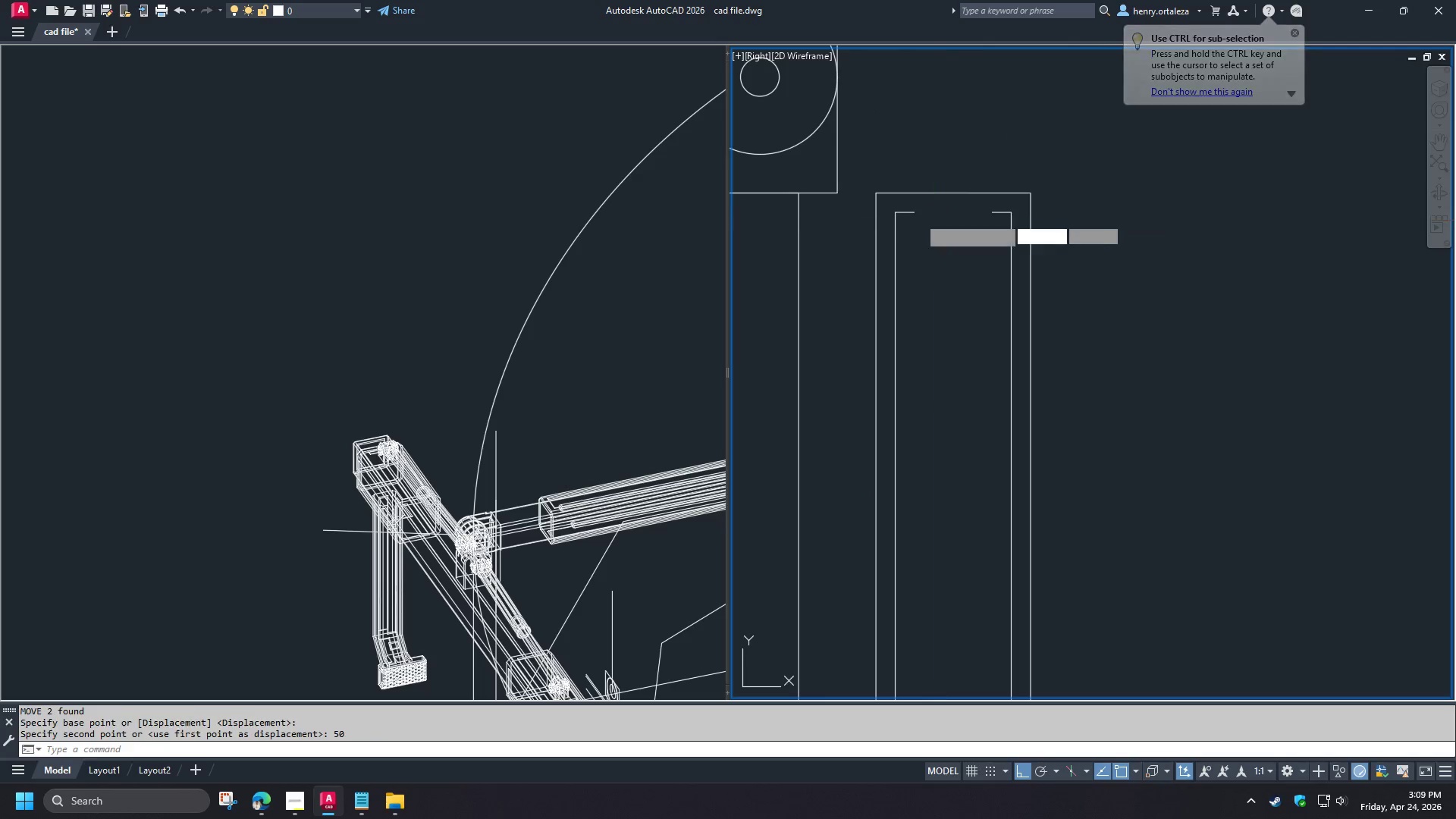 
key(Space)
 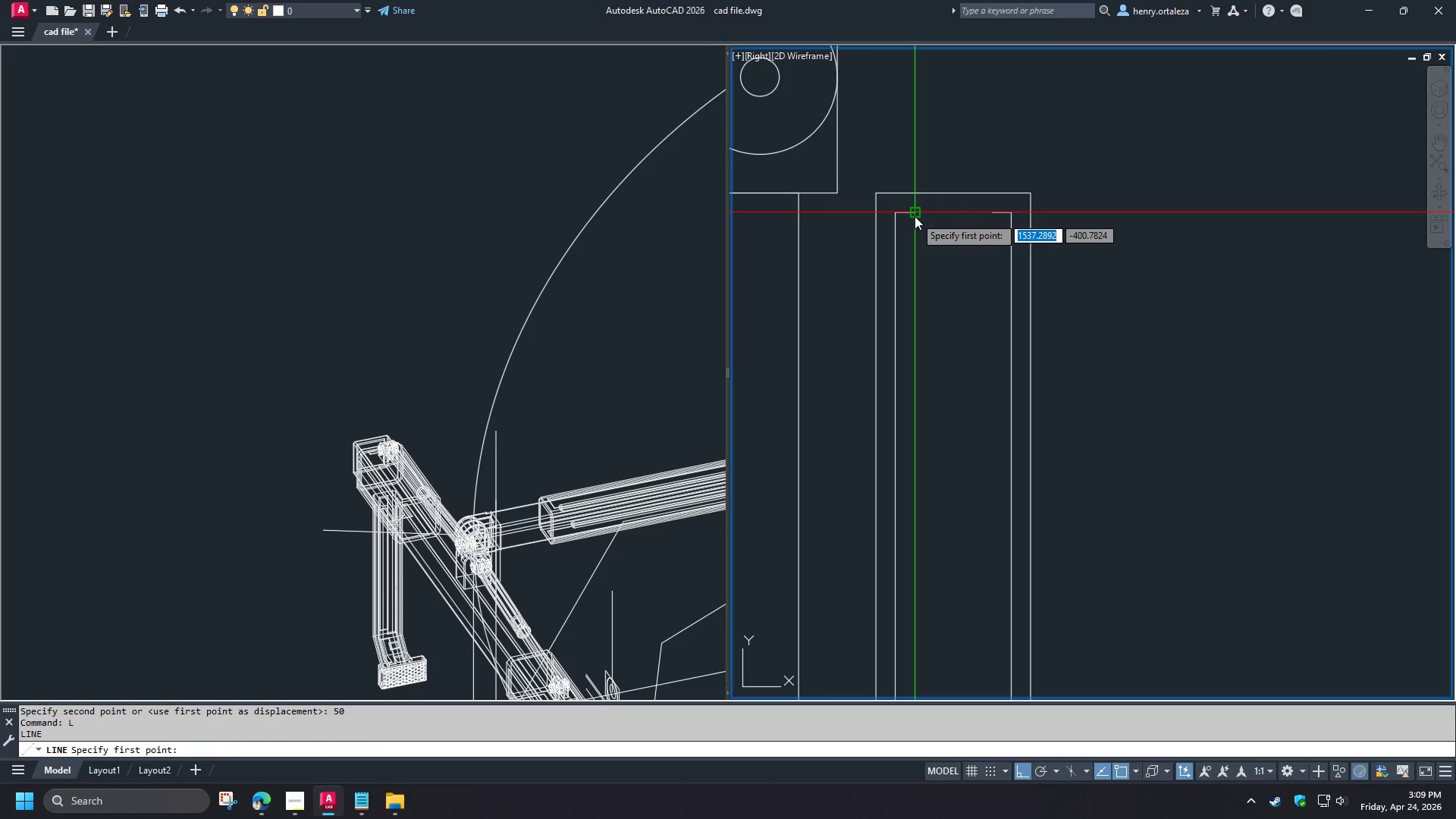 
left_click_drag(start_coordinate=[915, 216], to_coordinate=[915, 206])
 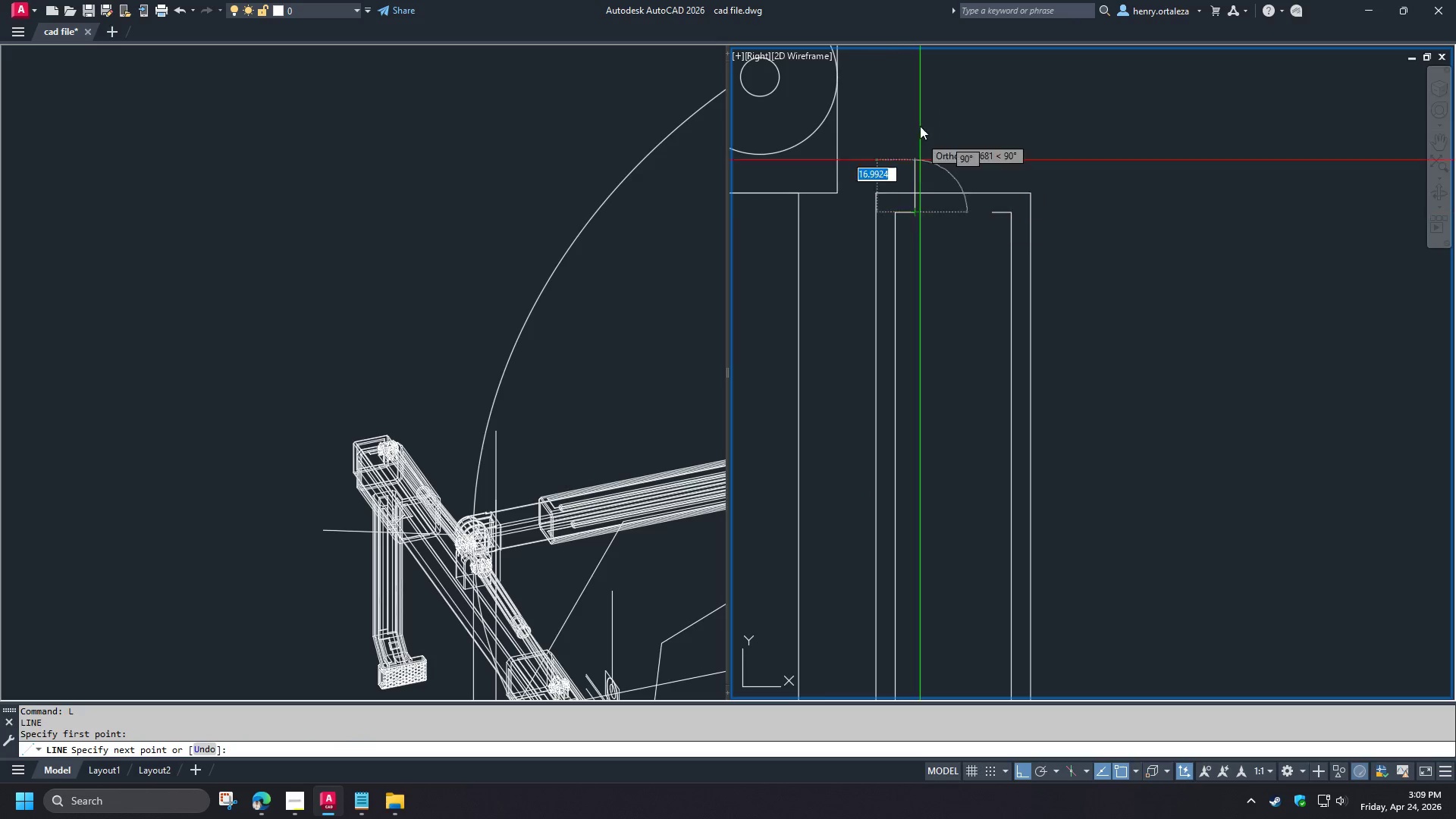 
double_click([920, 125])
 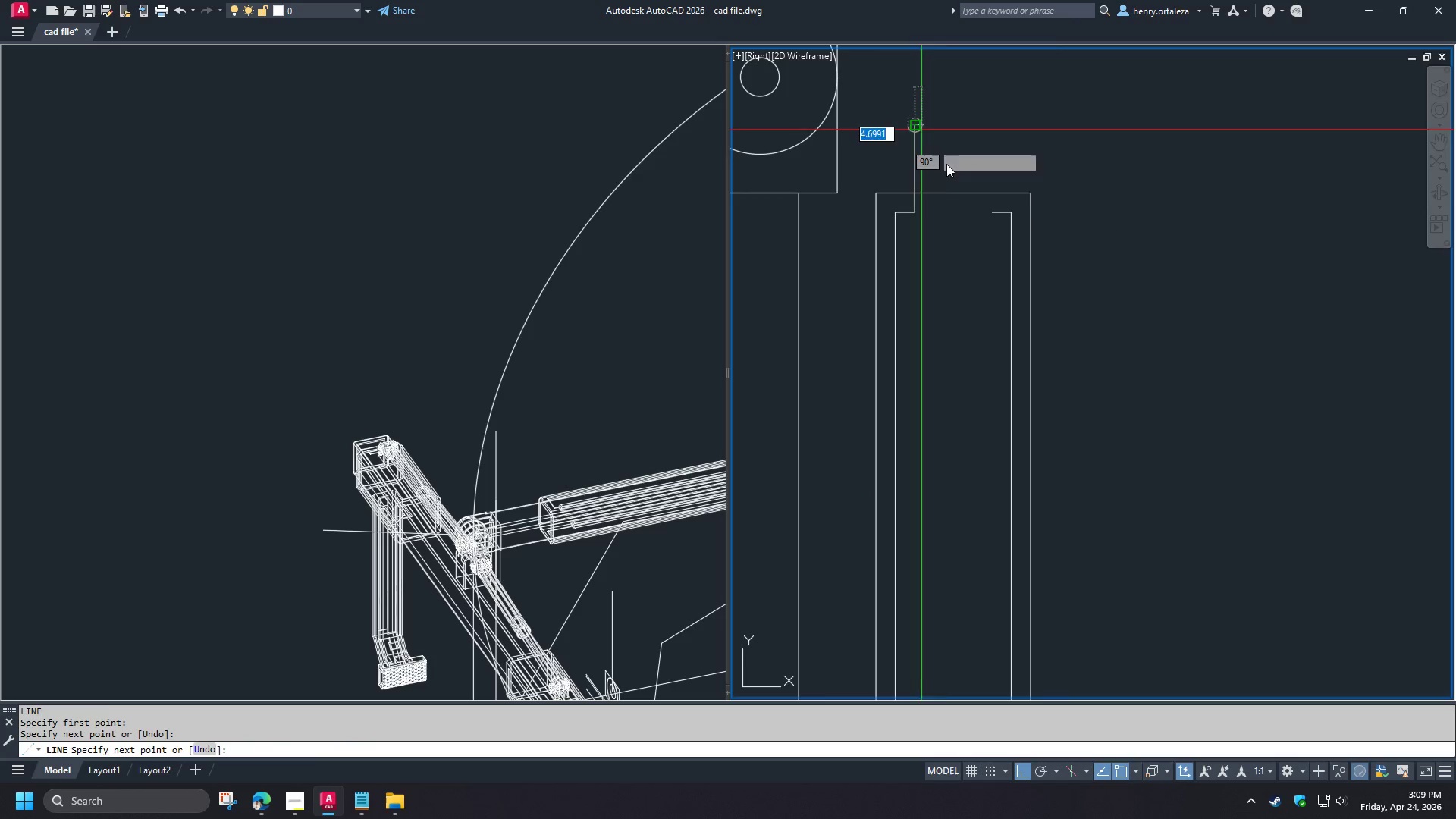 
type( br f )
 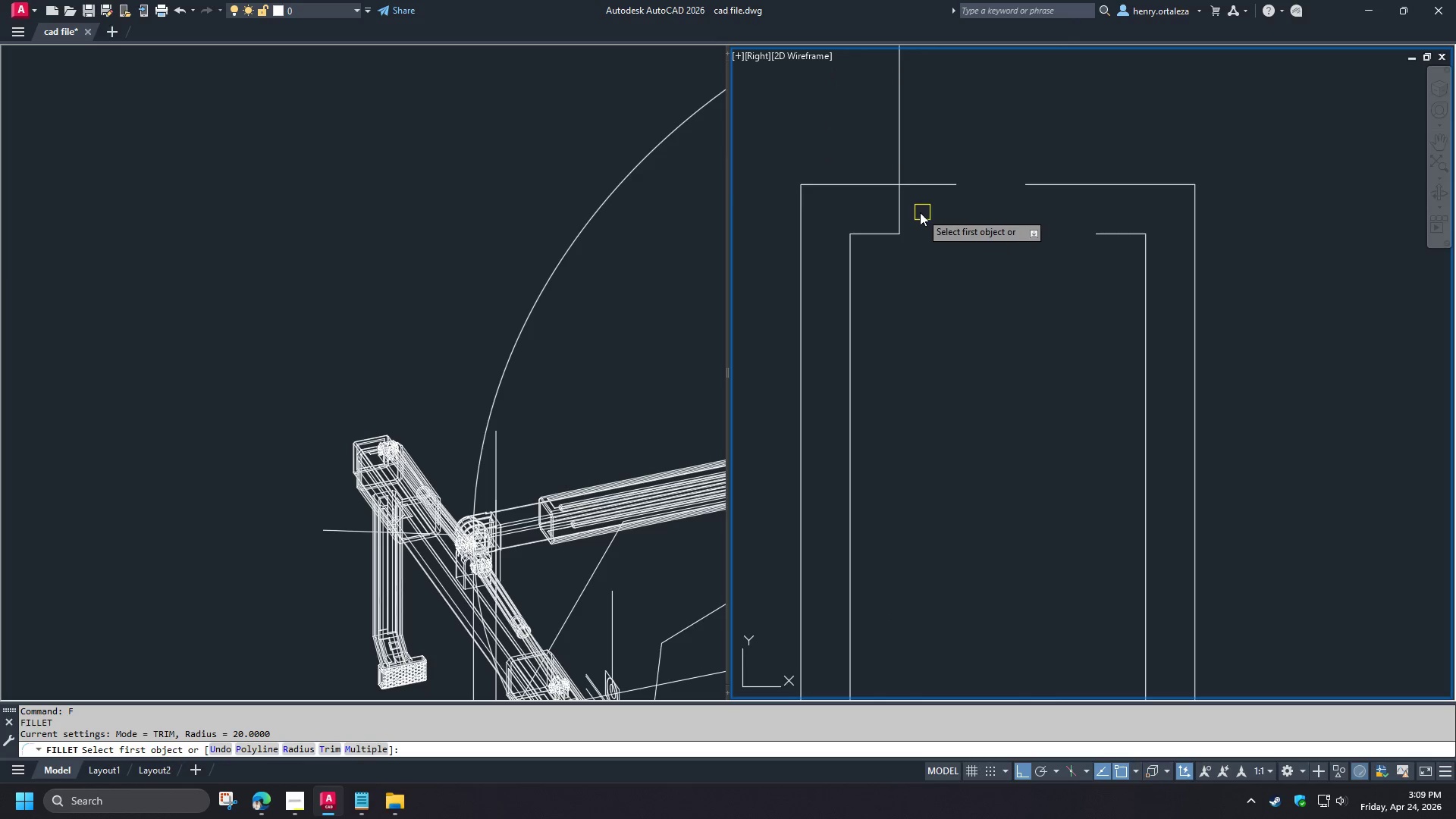 
left_click_drag(start_coordinate=[937, 191], to_coordinate=[943, 193])
 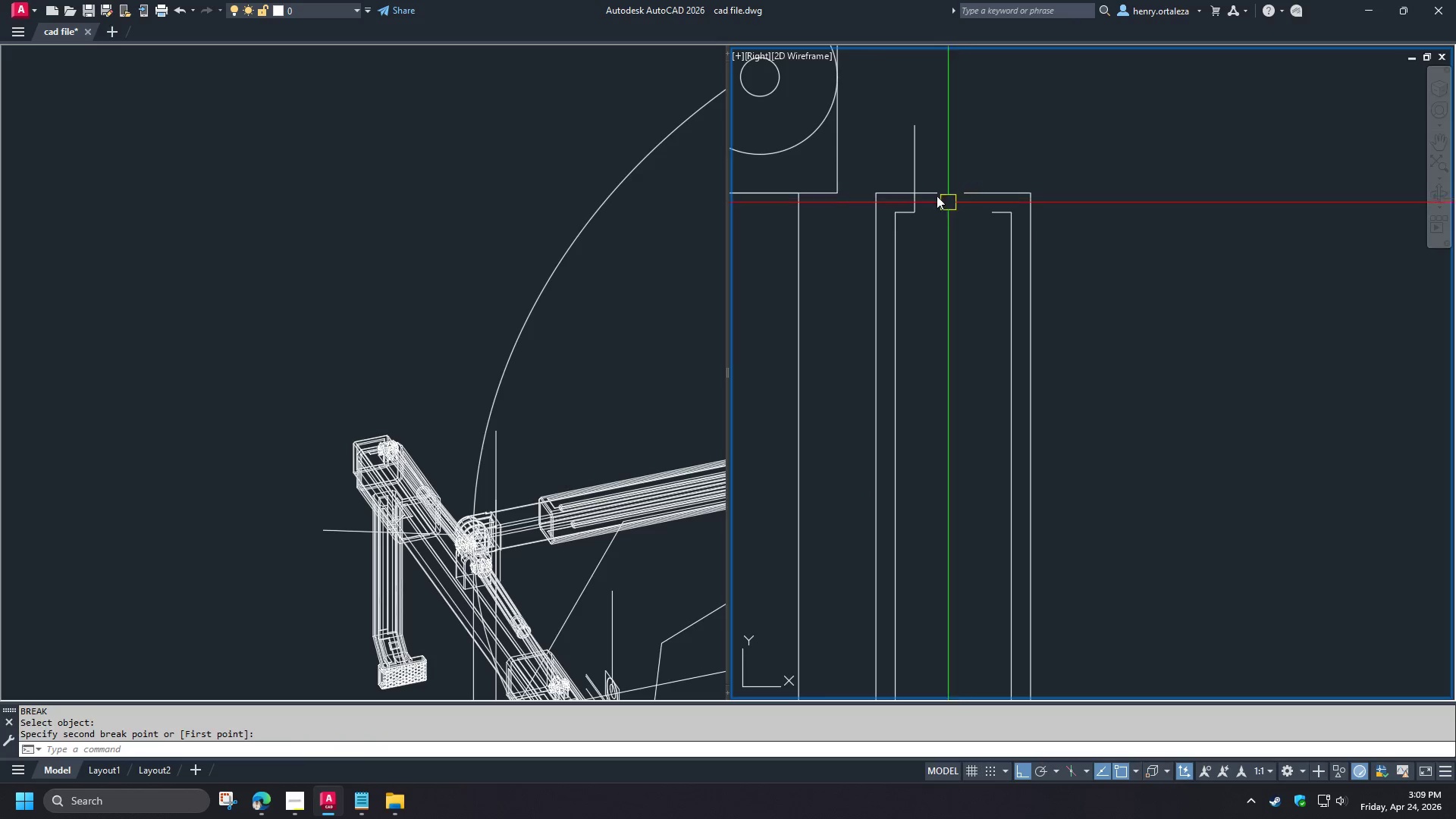 
scroll: coordinate [921, 199], scroll_direction: up, amount: 2.0
 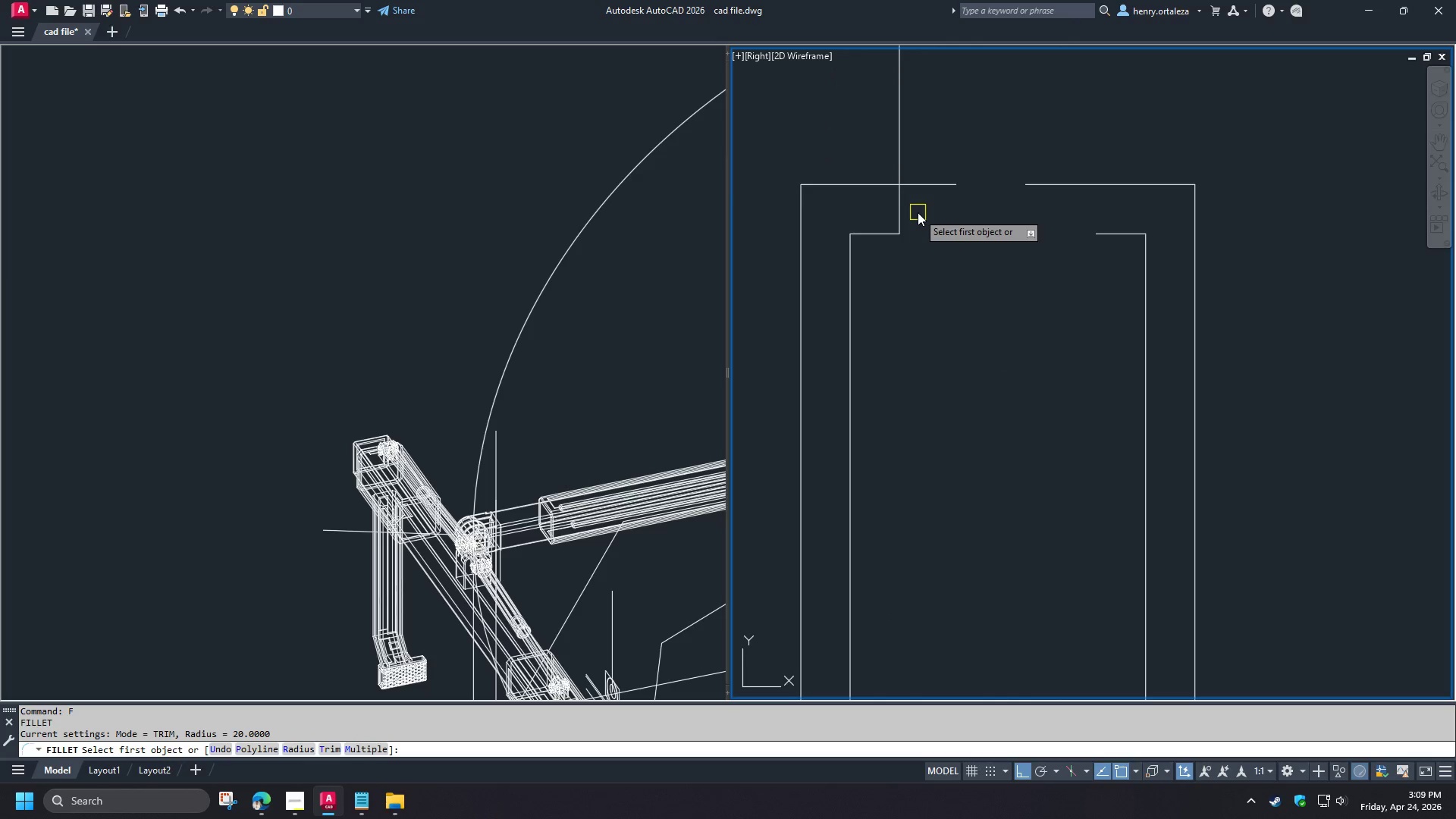 
key(R)
 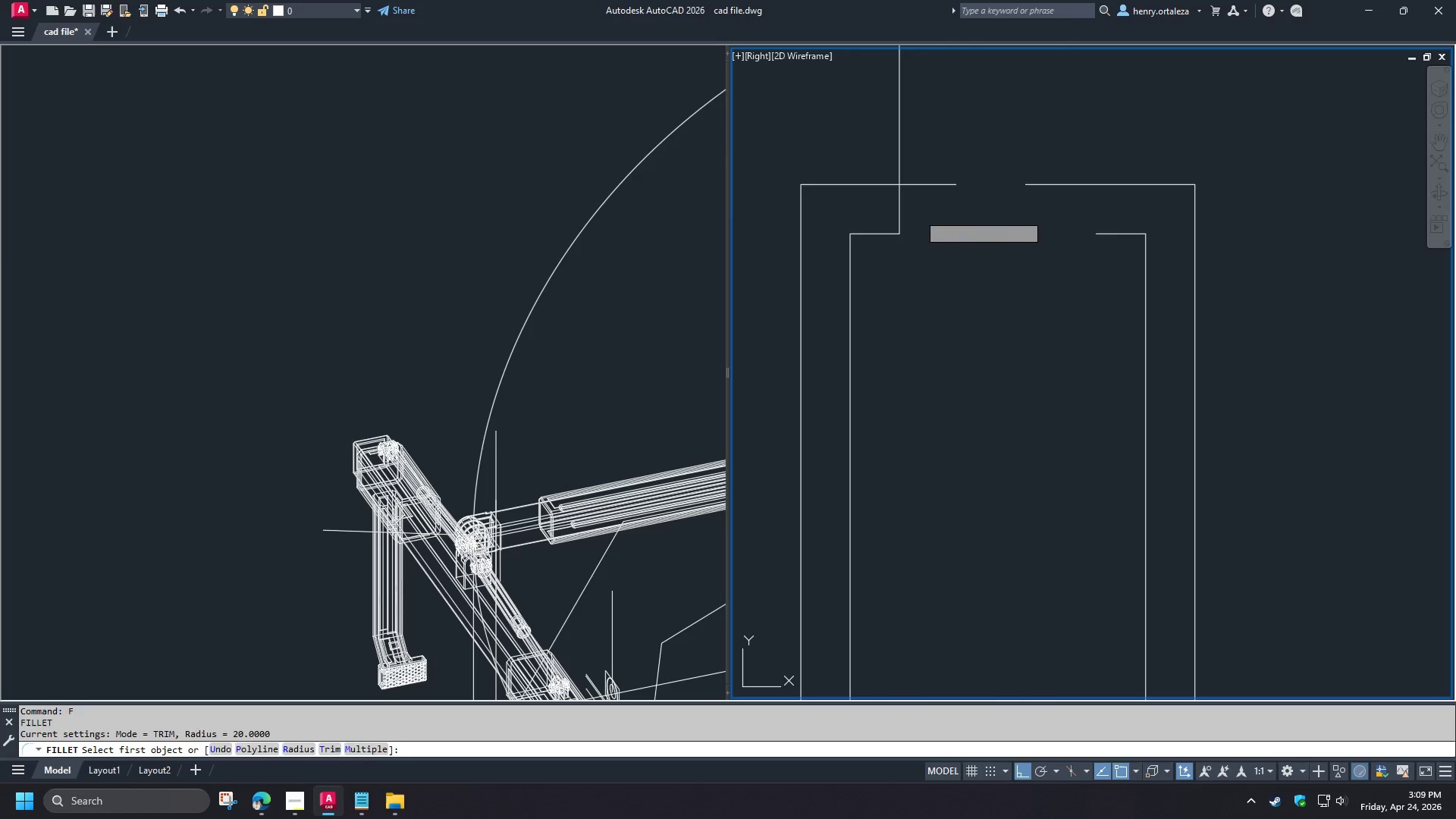 
key(Space)
 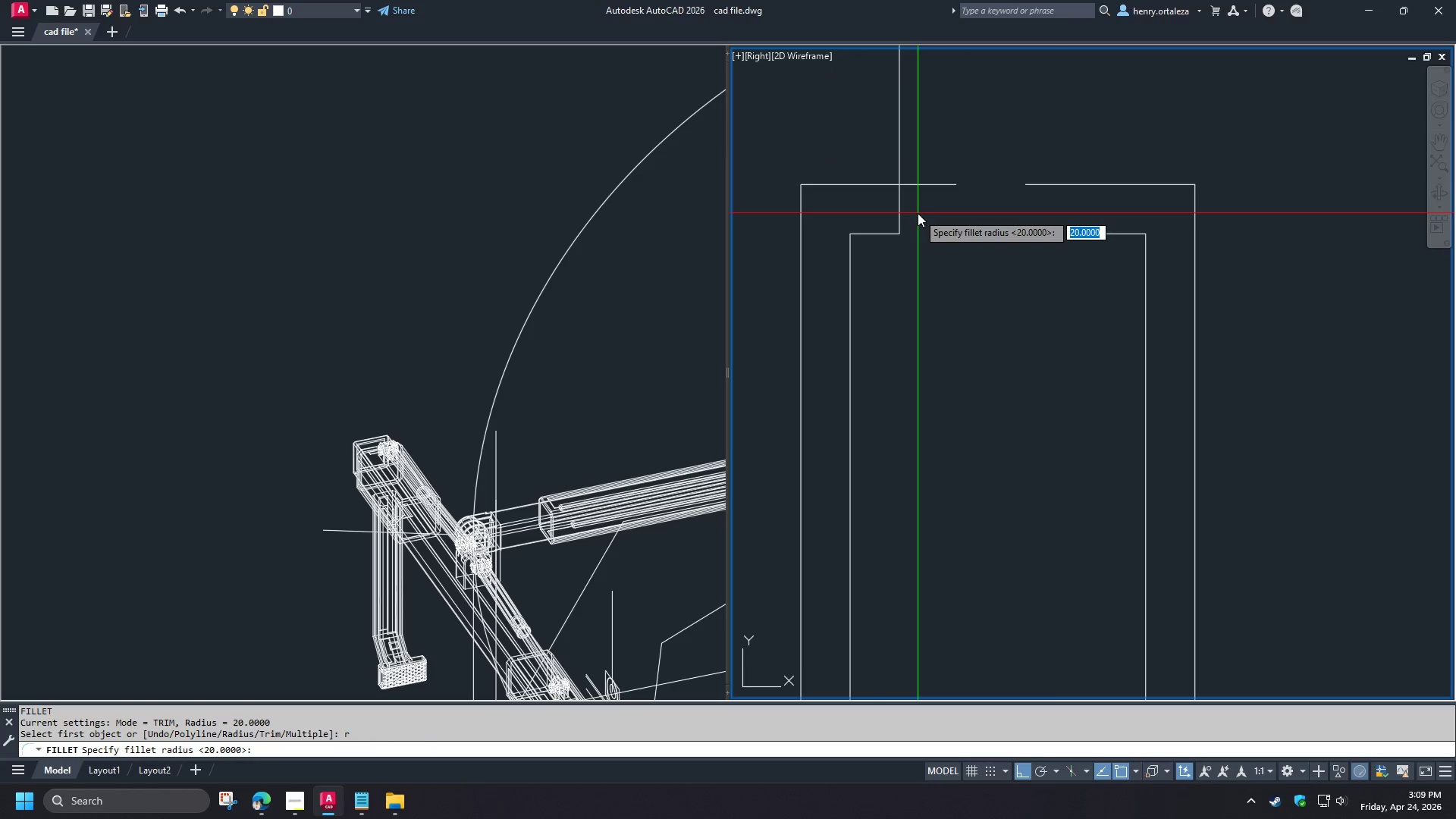 
key(0)
 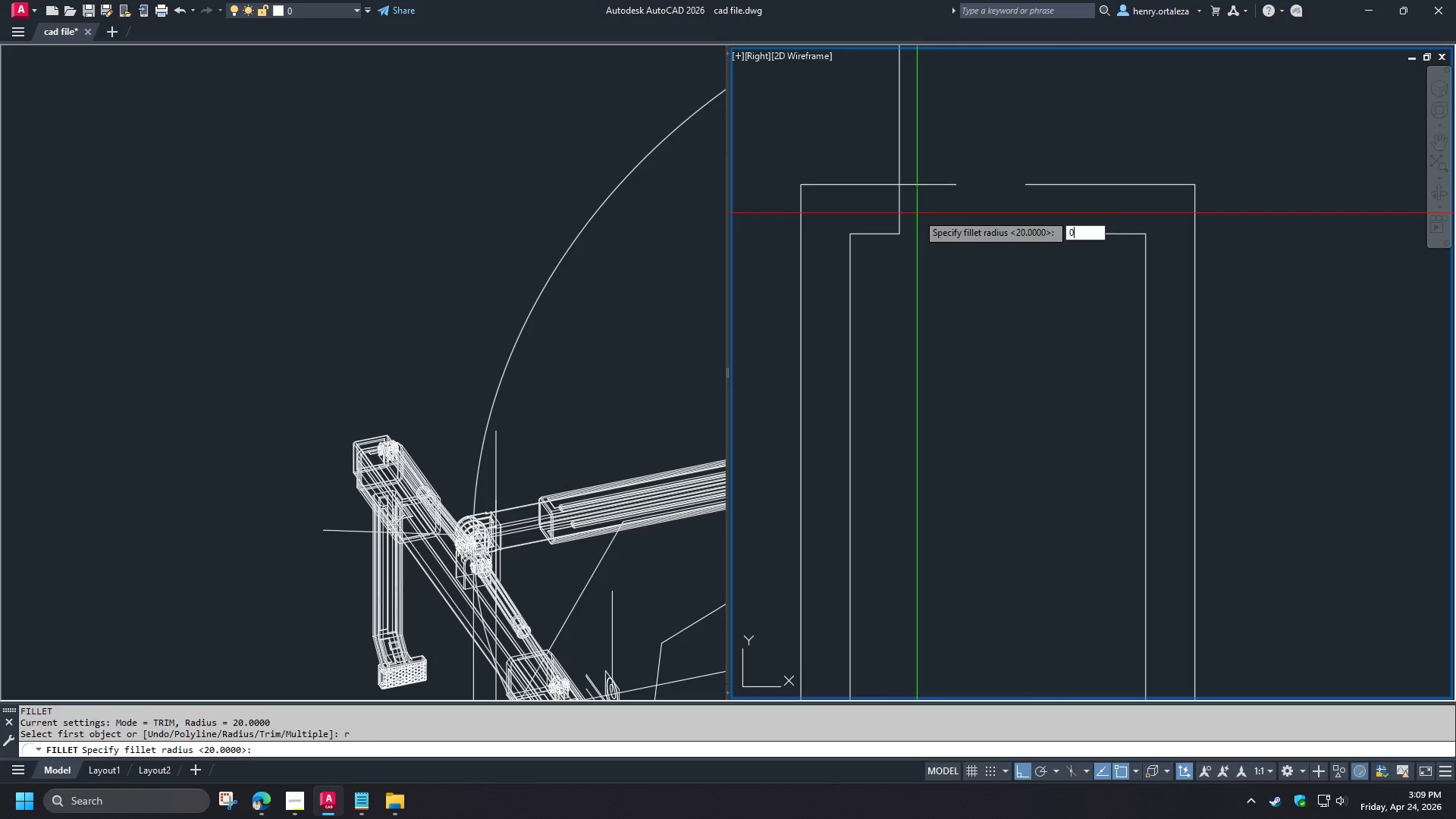 
key(Space)
 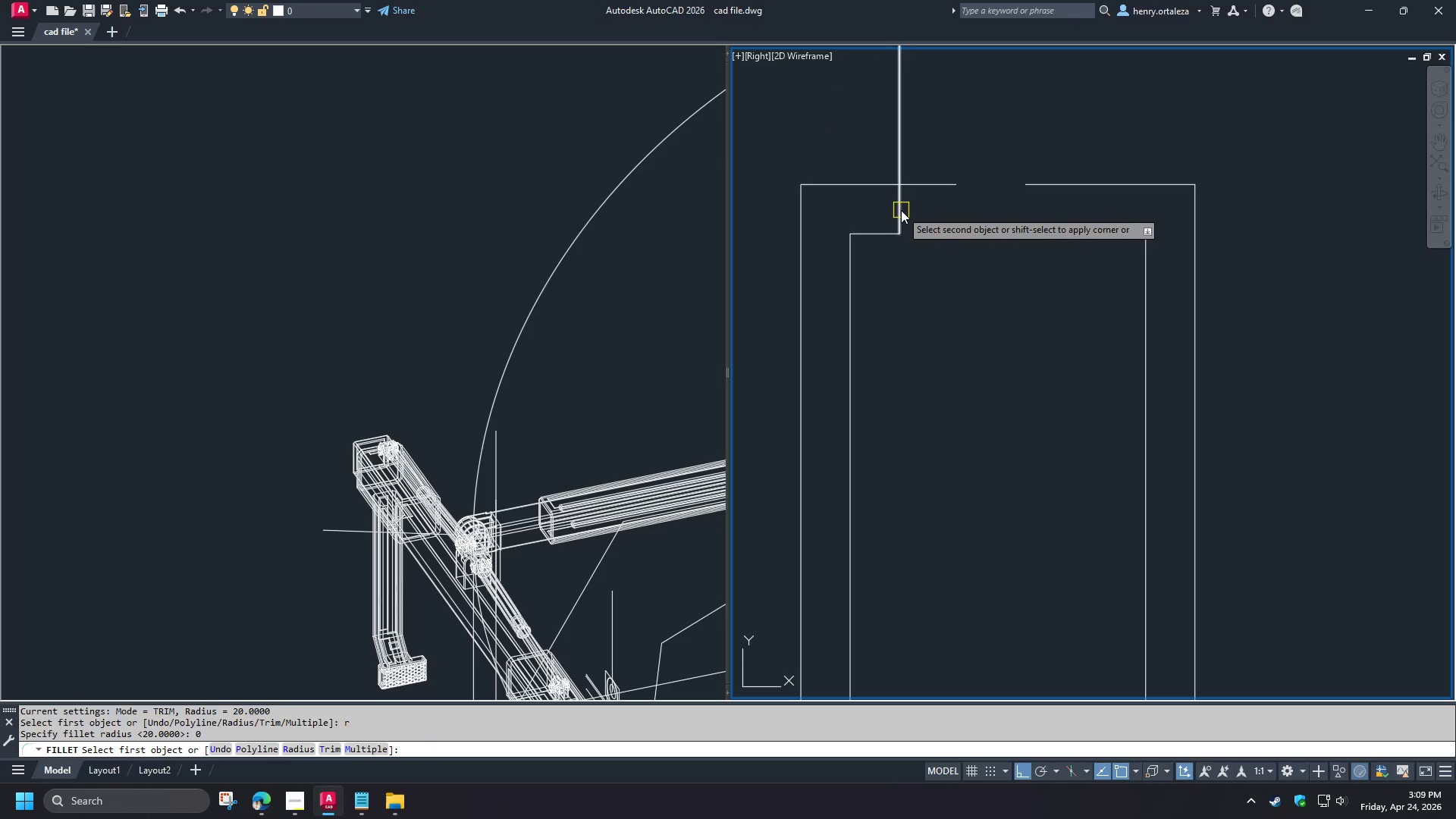 
double_click([882, 193])
 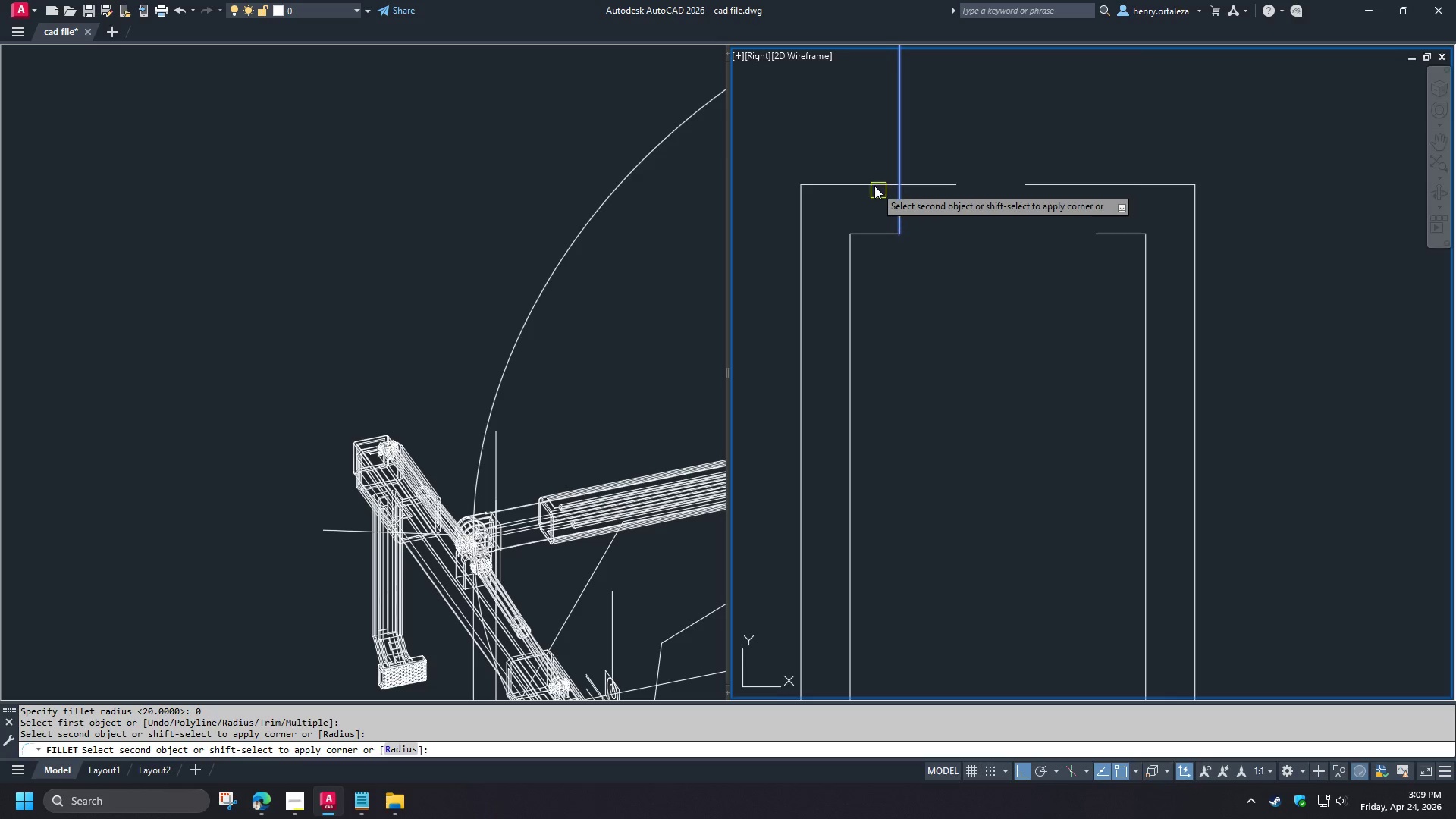 
triple_click([874, 185])
 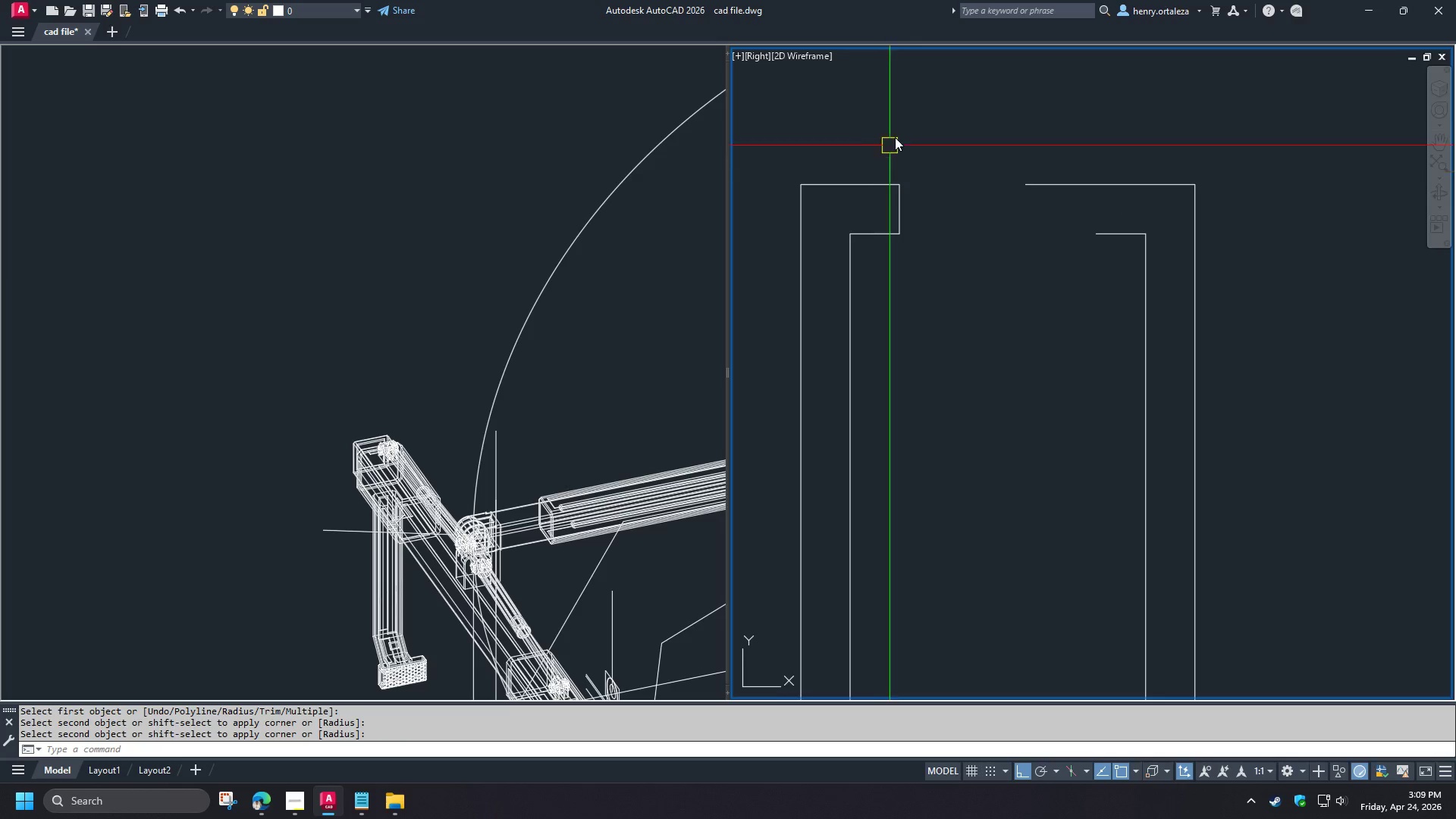 
scroll: coordinate [917, 114], scroll_direction: down, amount: 5.0
 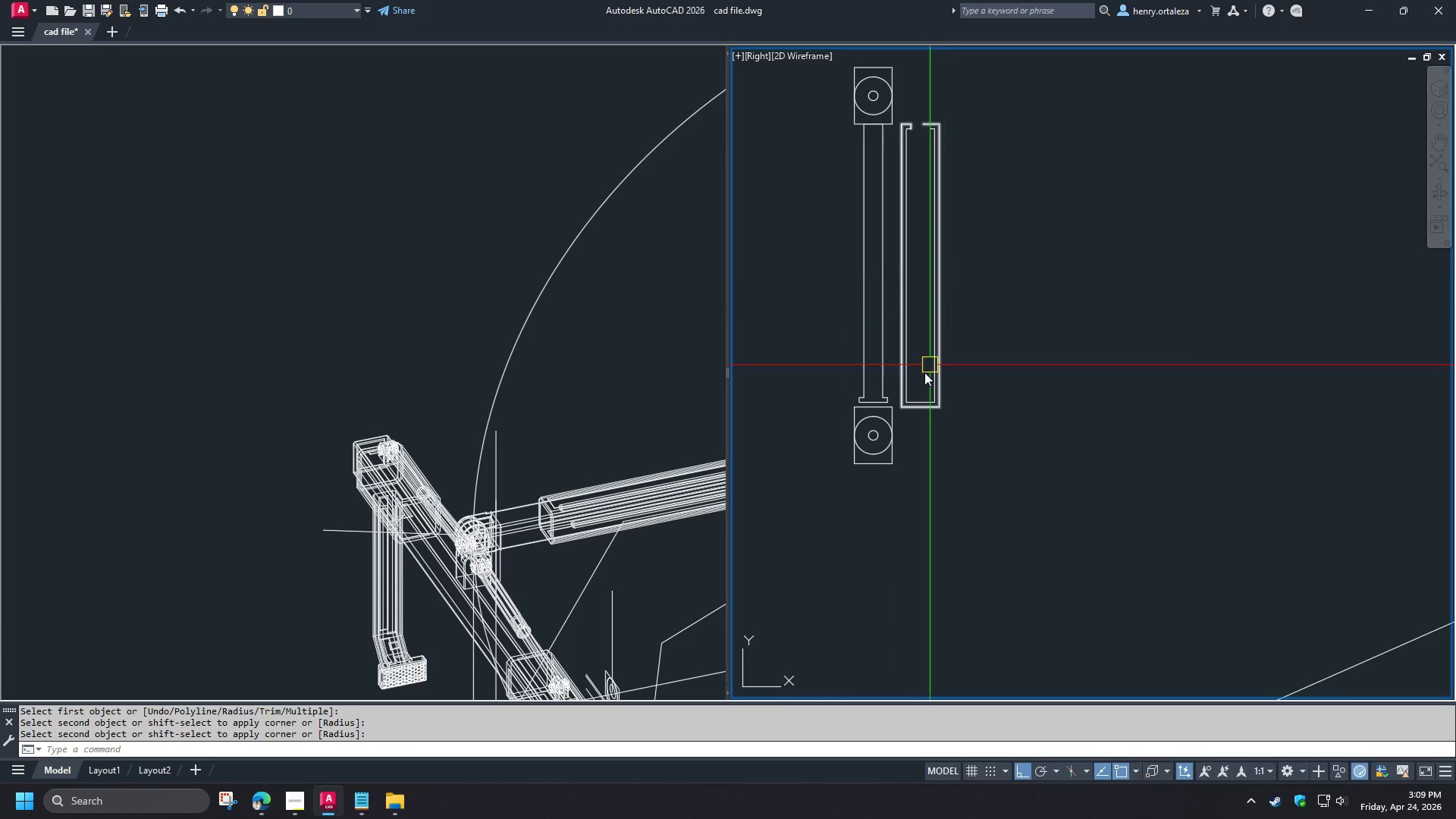 
scroll: coordinate [909, 403], scroll_direction: up, amount: 2.0
 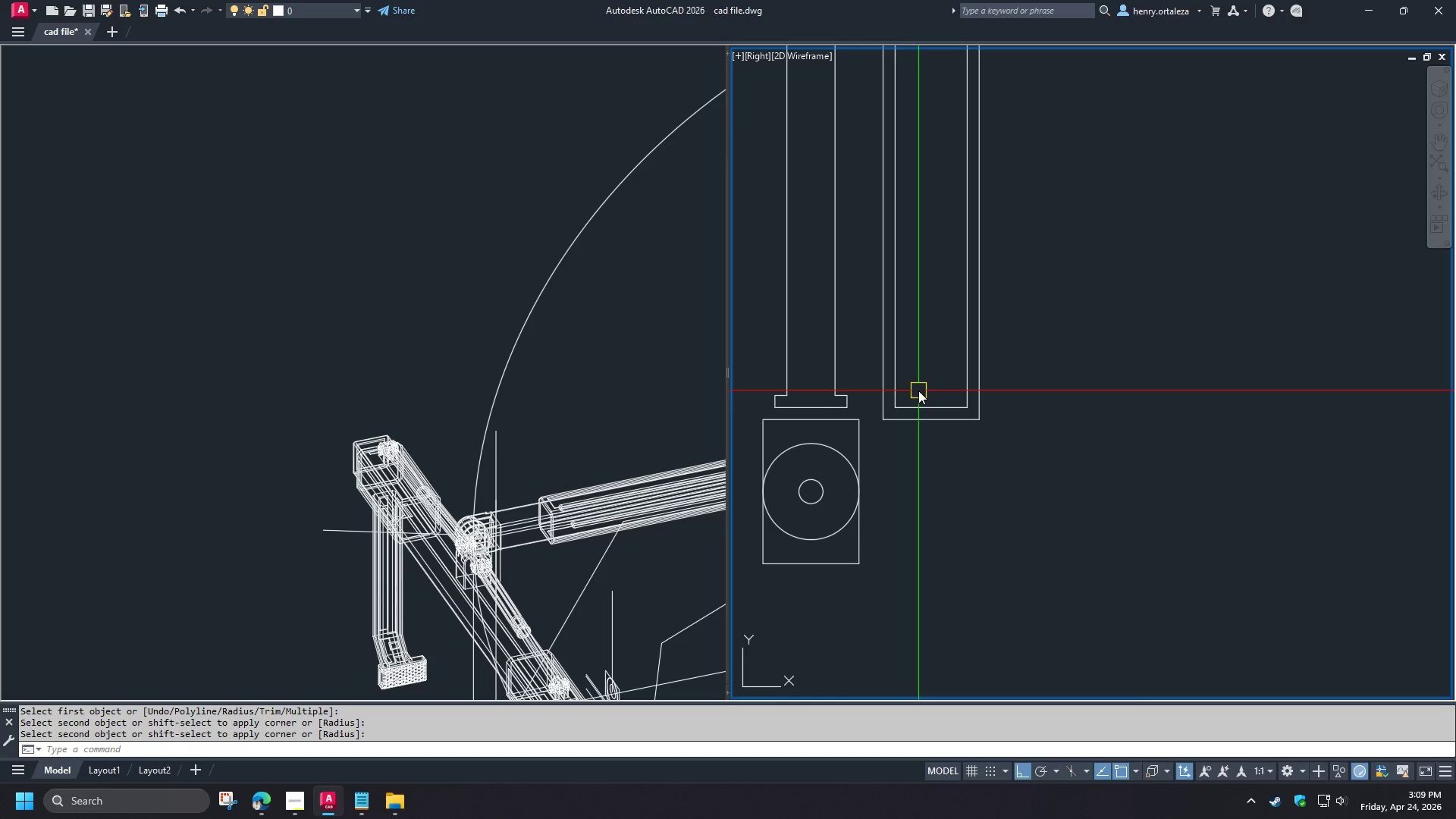 
key(L)
 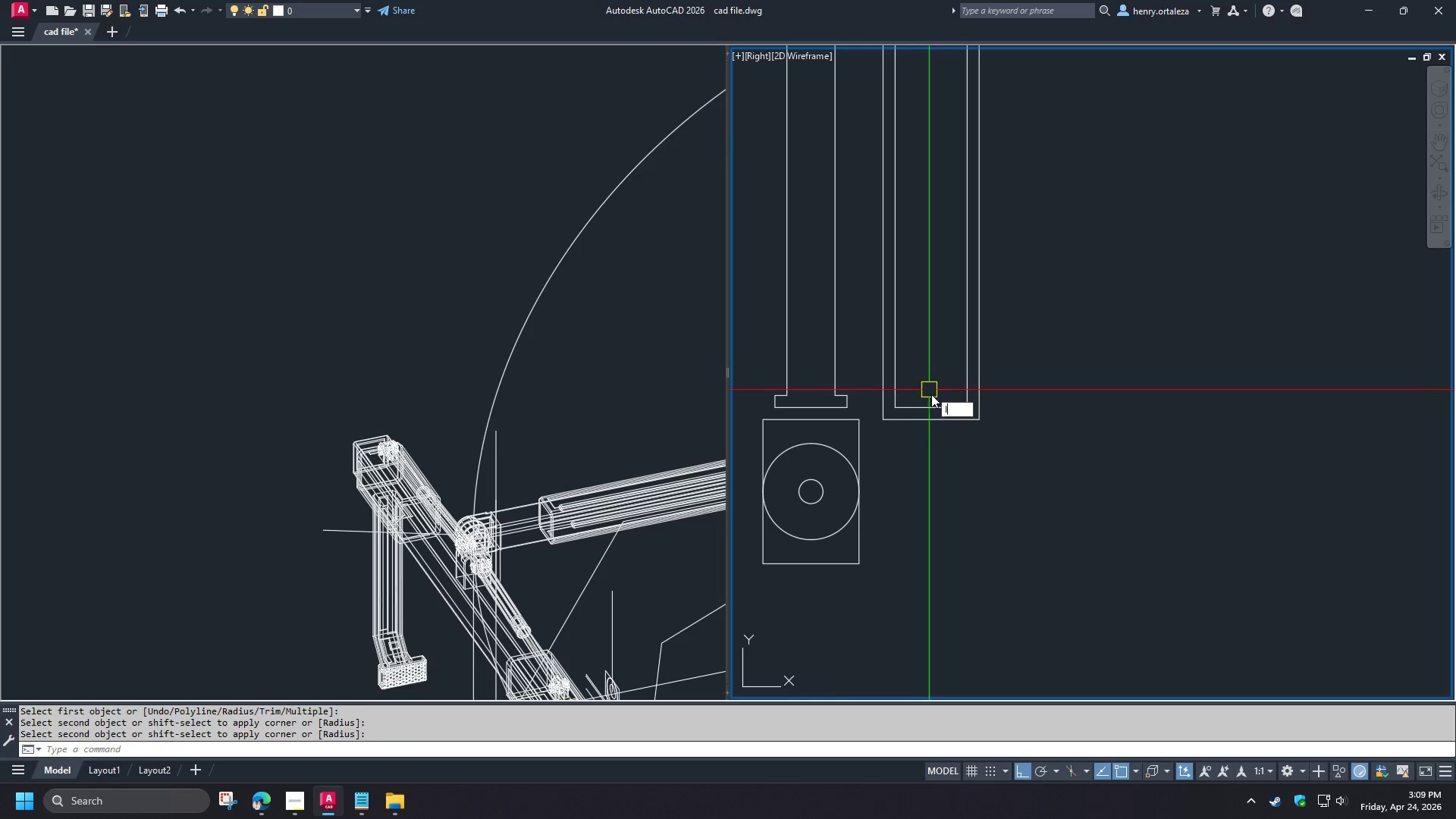 
key(Space)
 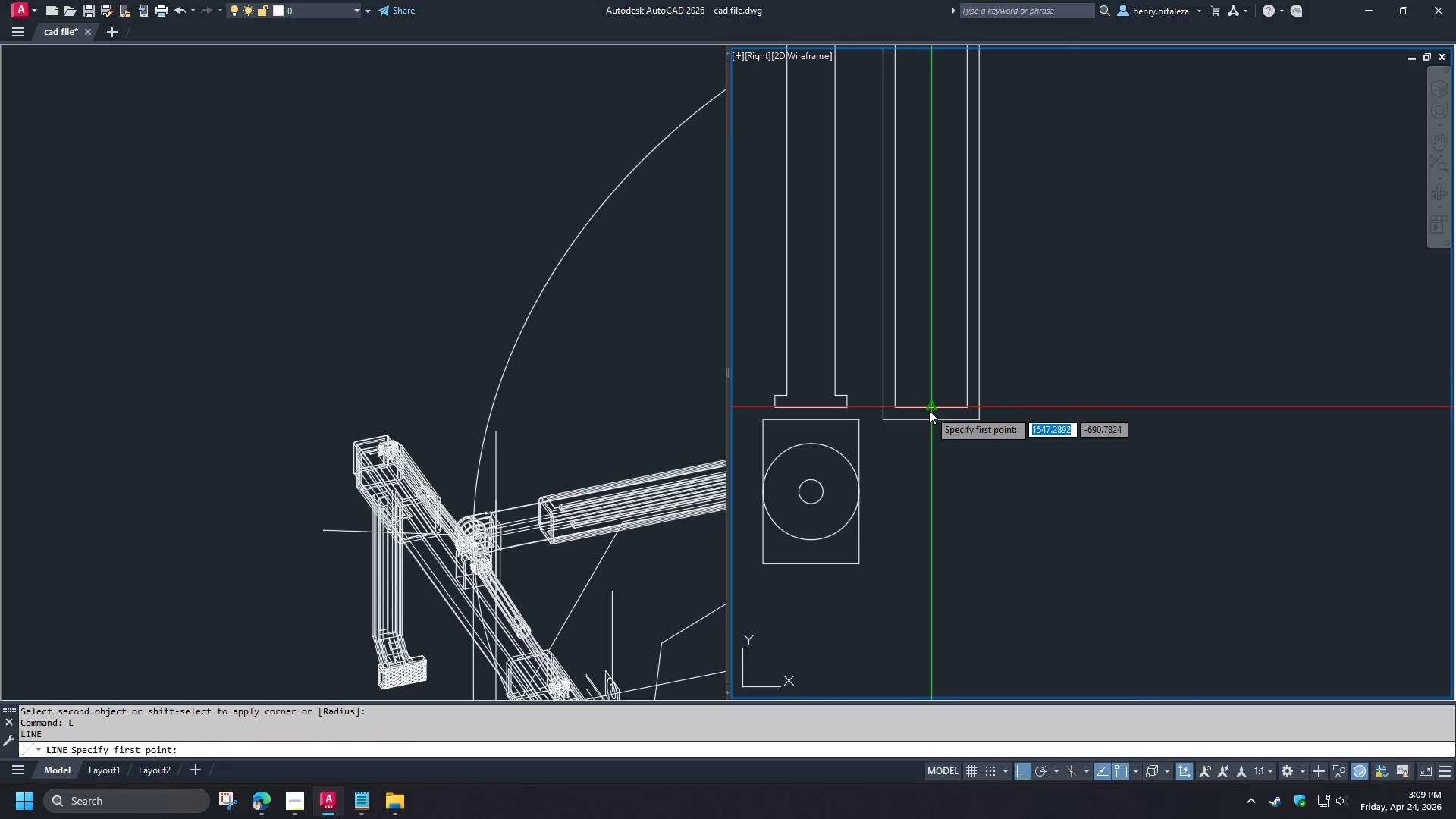 
left_click_drag(start_coordinate=[929, 410], to_coordinate=[930, 419])
 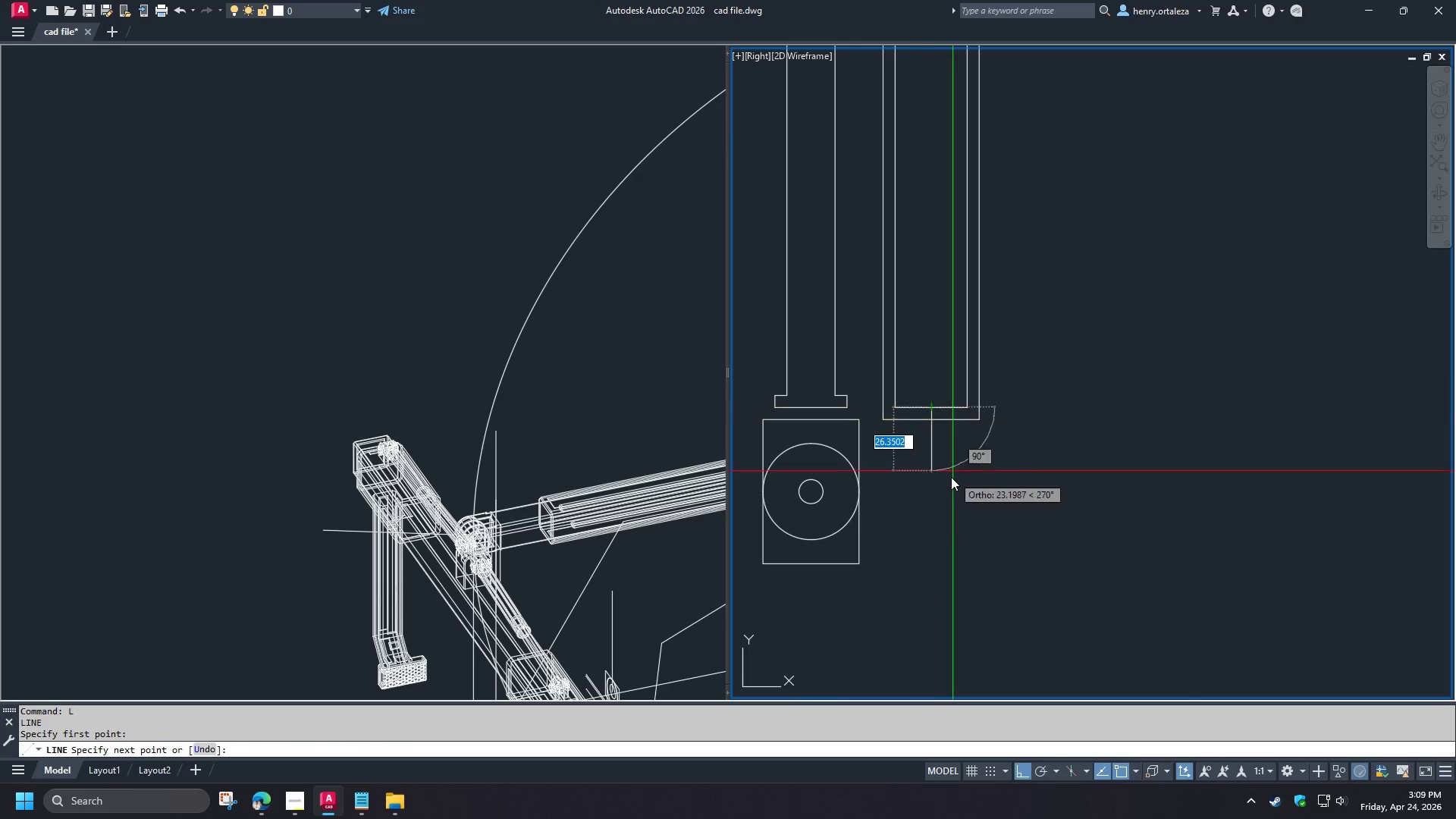 
double_click([951, 478])
 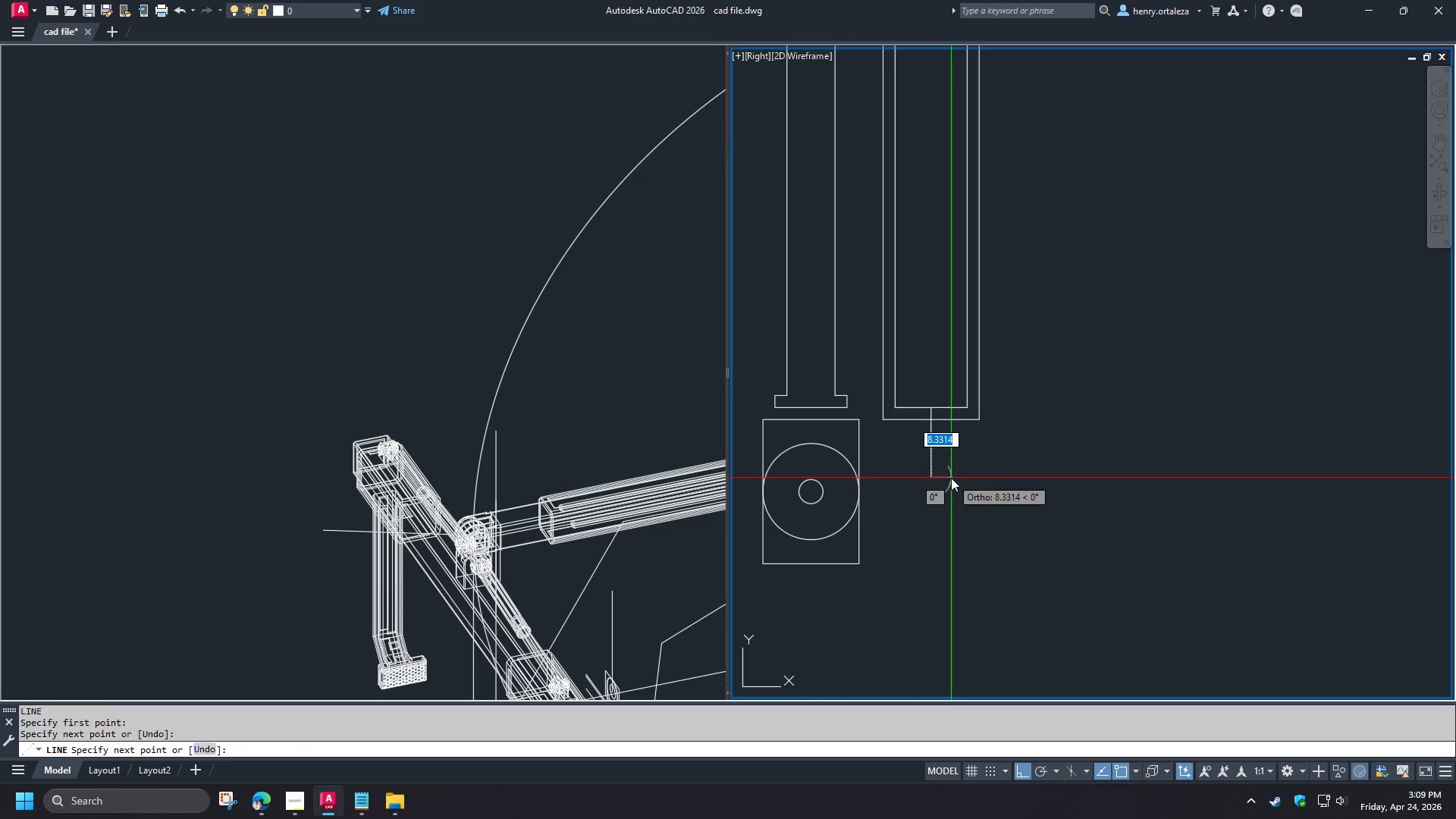 
type( tr )
 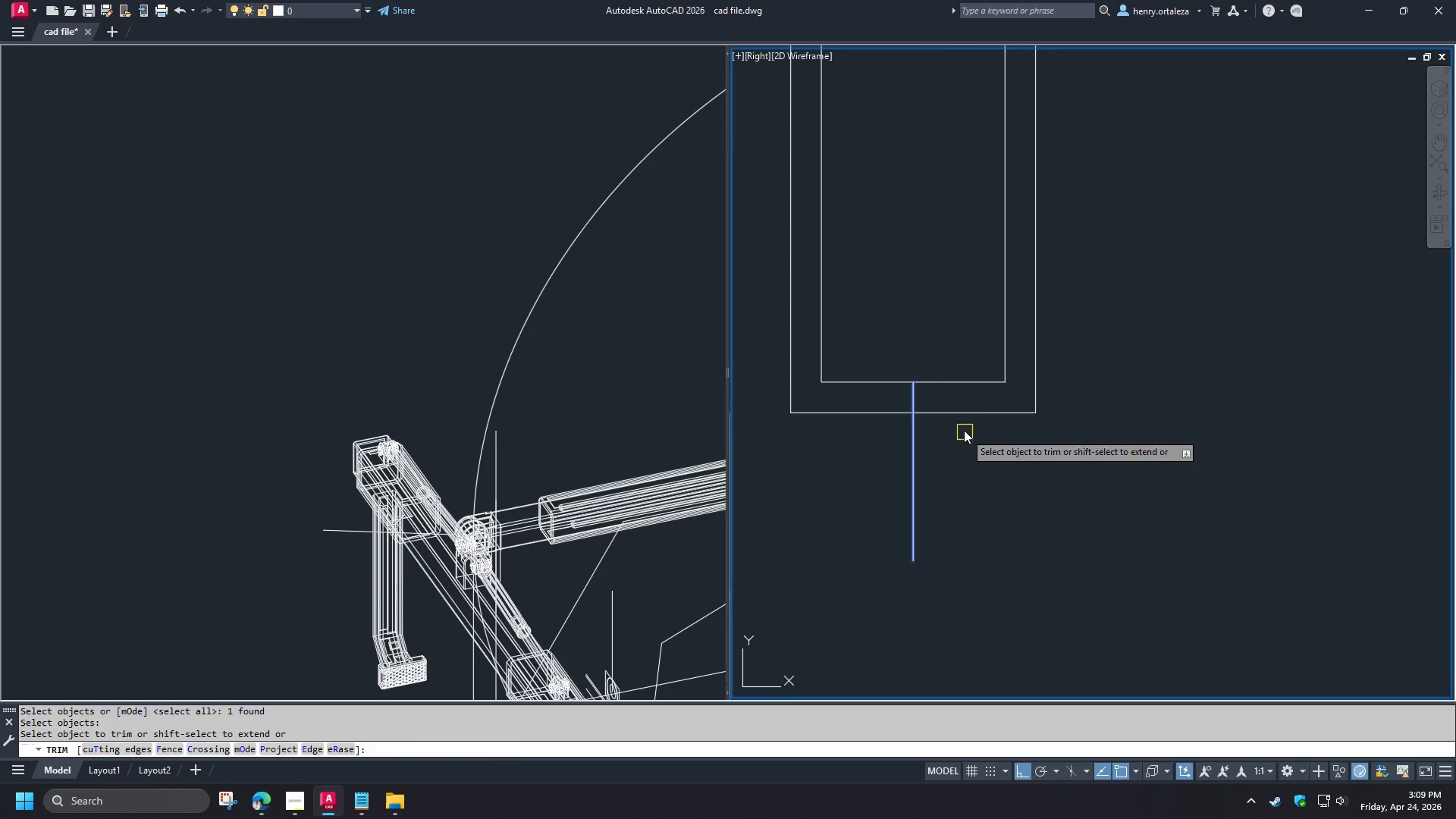 
scroll: coordinate [940, 424], scroll_direction: up, amount: 2.0
 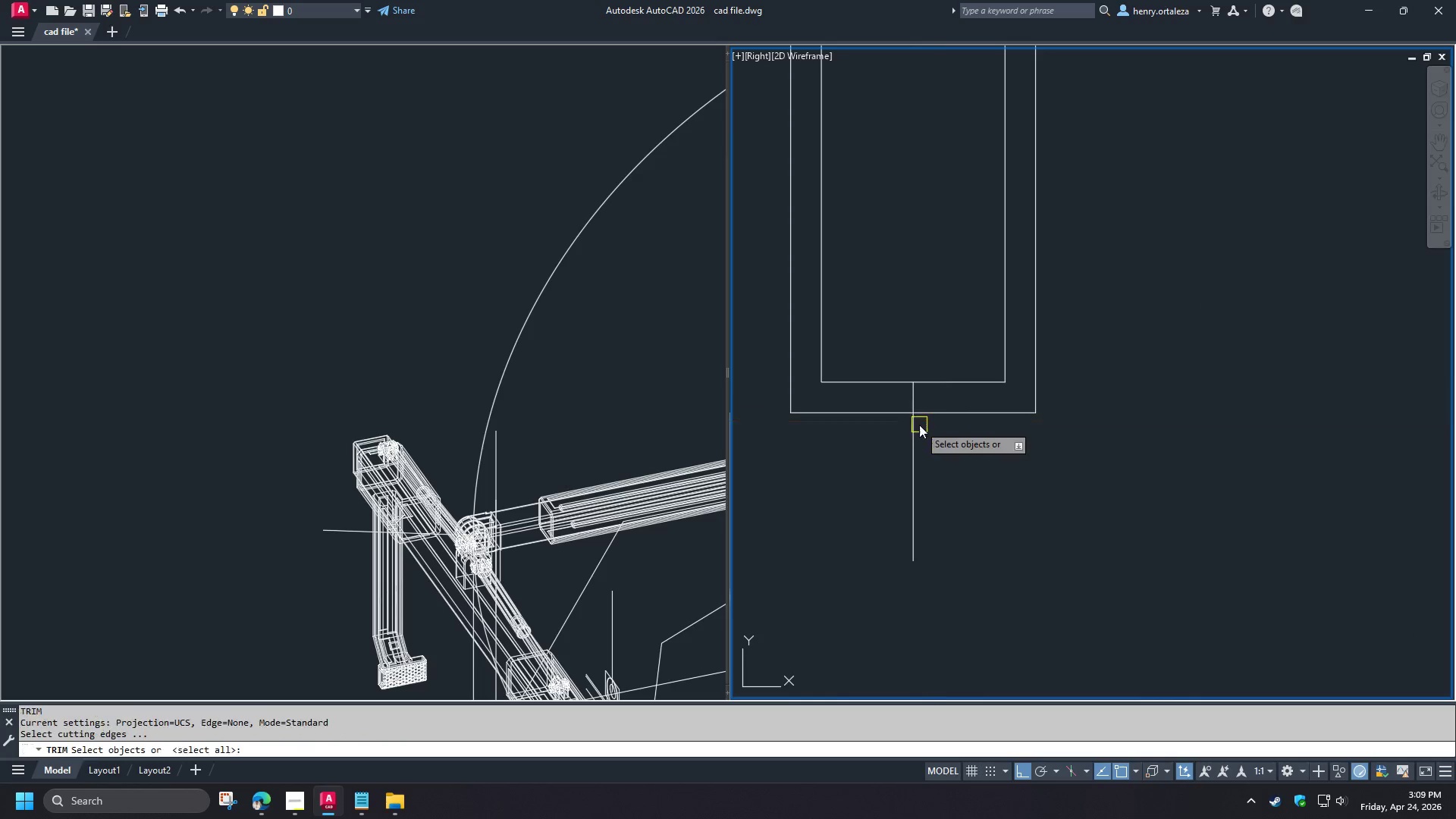 
left_click([917, 426])
 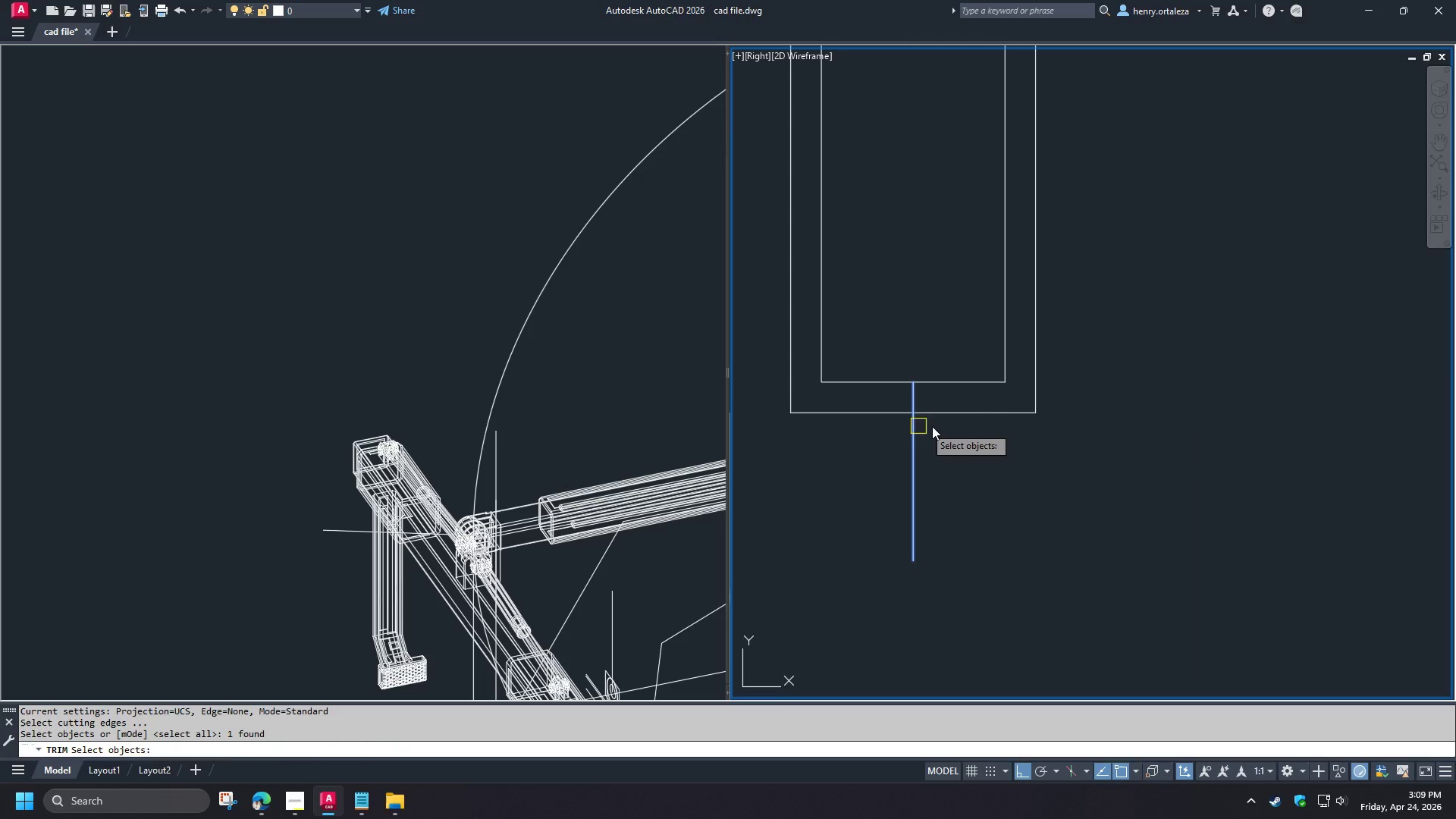 
key(Space)
 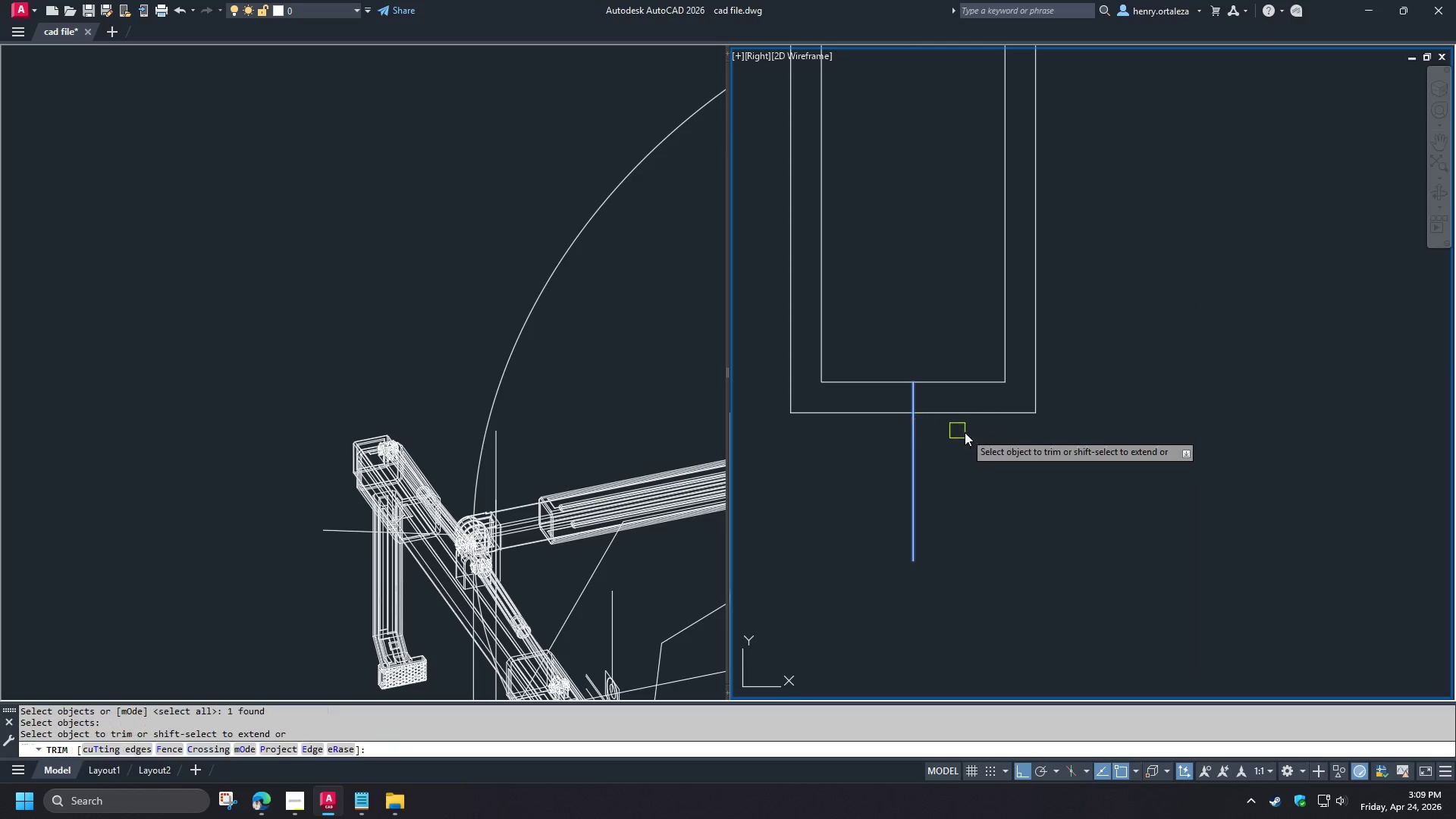 
left_click_drag(start_coordinate=[965, 432], to_coordinate=[962, 422])
 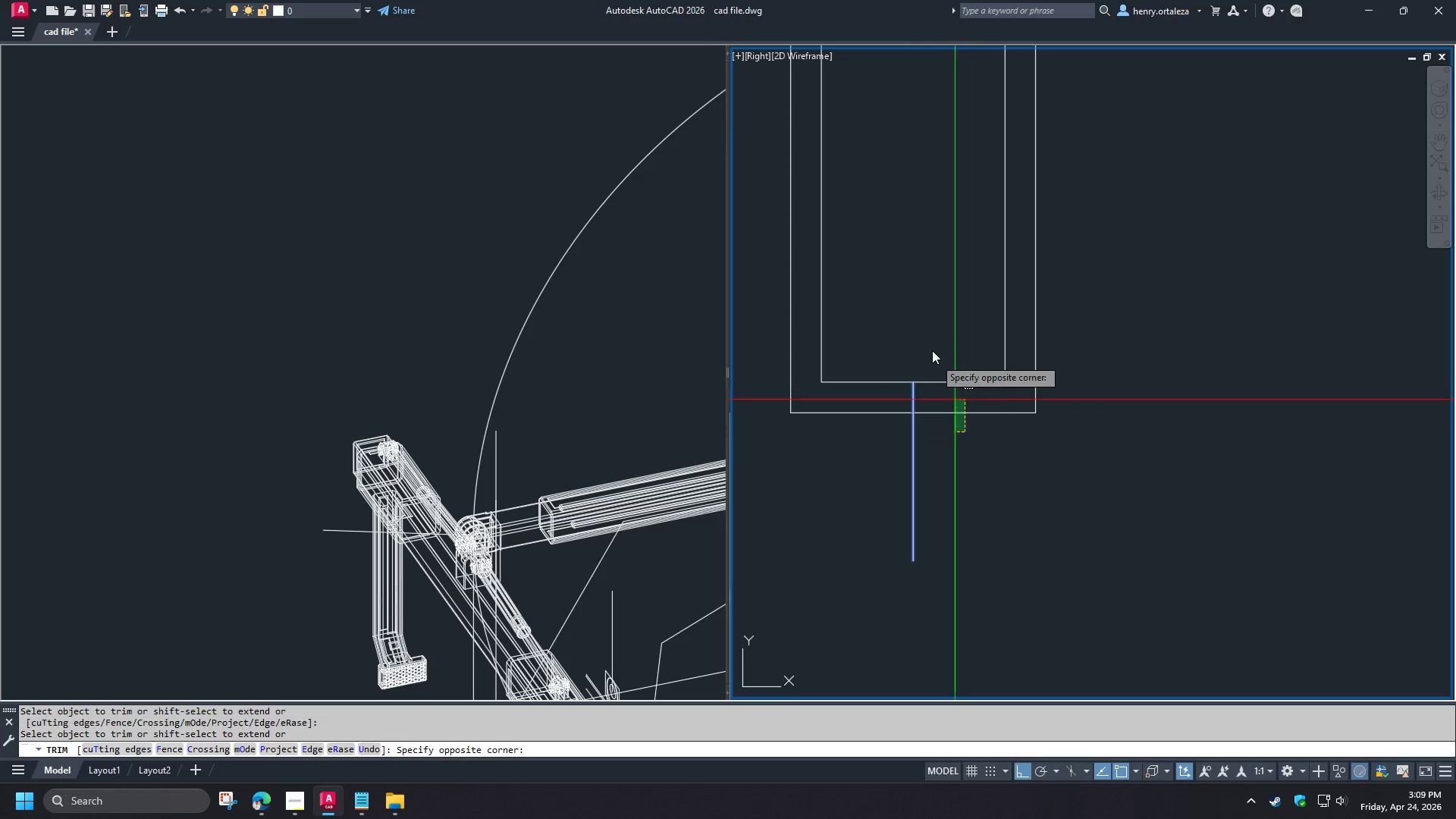 
triple_click([932, 349])
 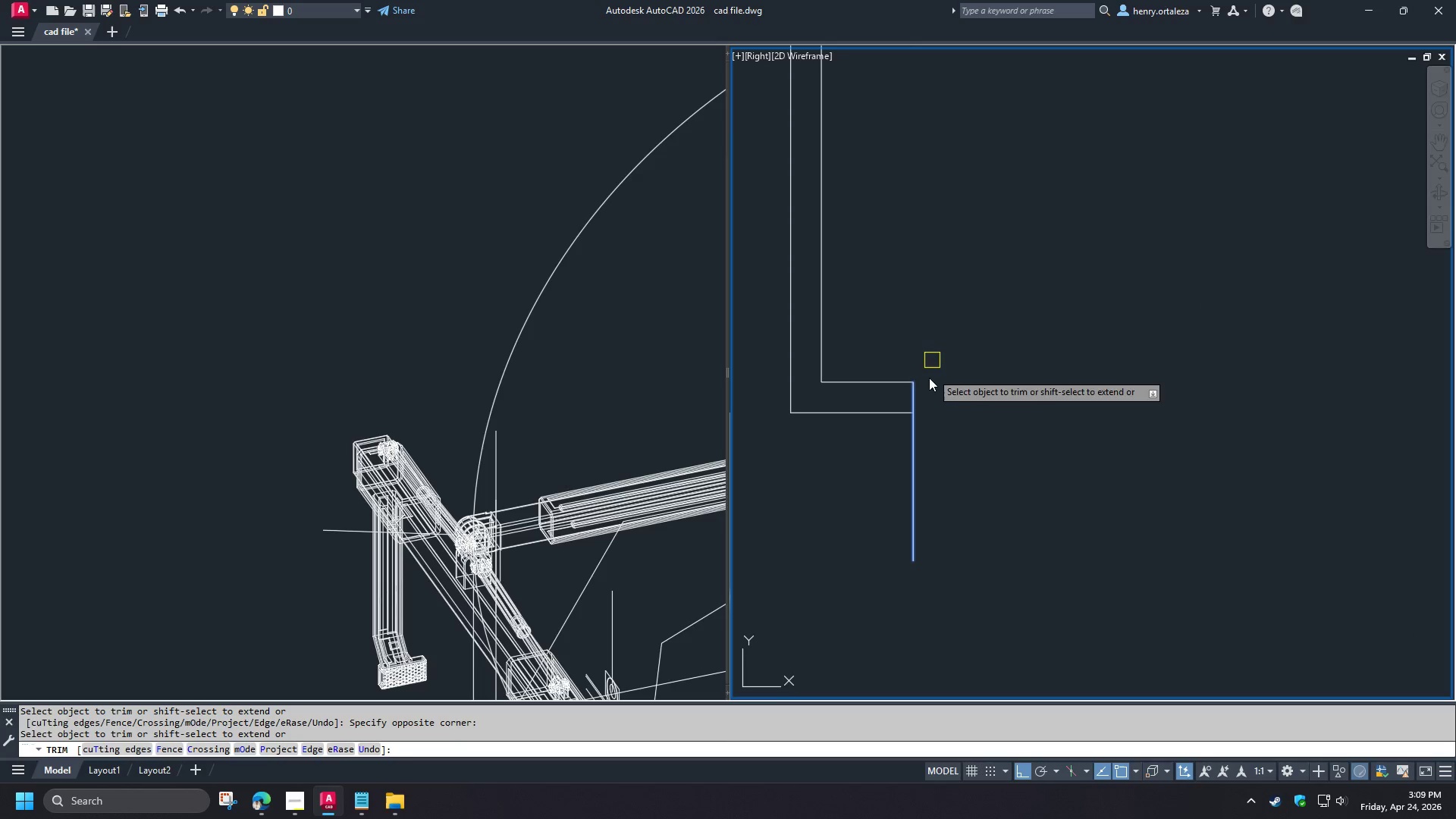 
key(Space)
 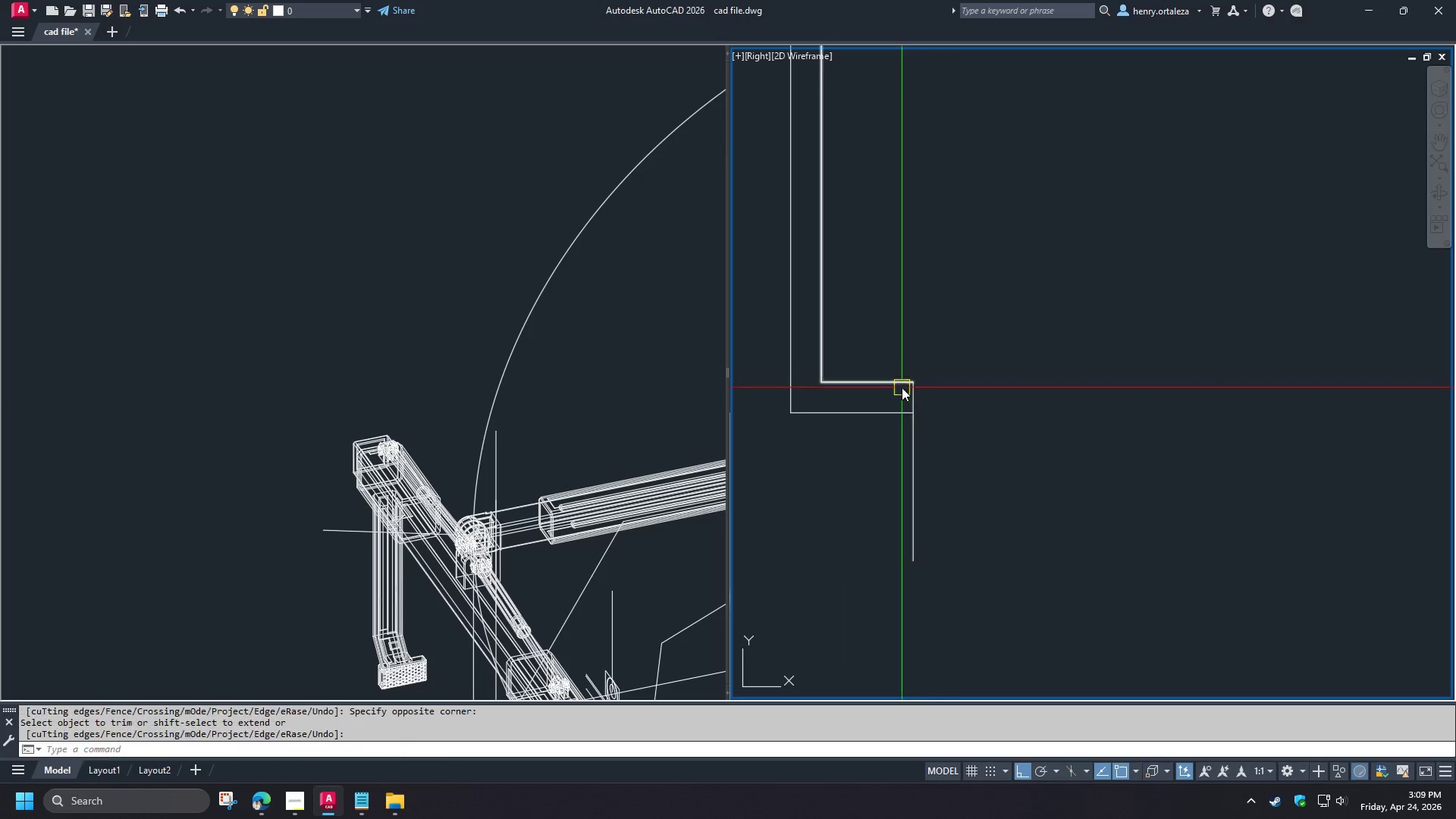 
key(F)
 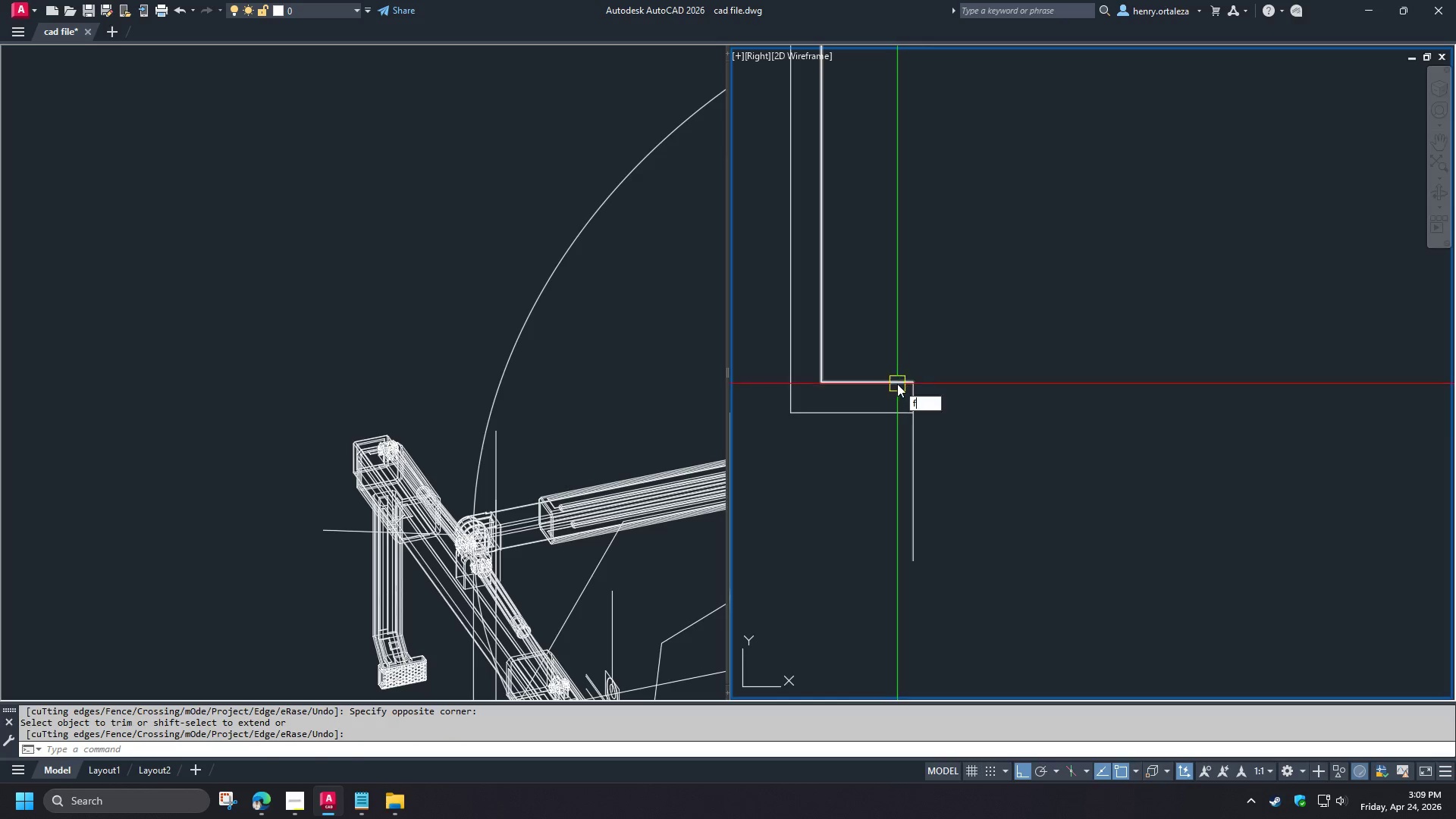 
key(Space)
 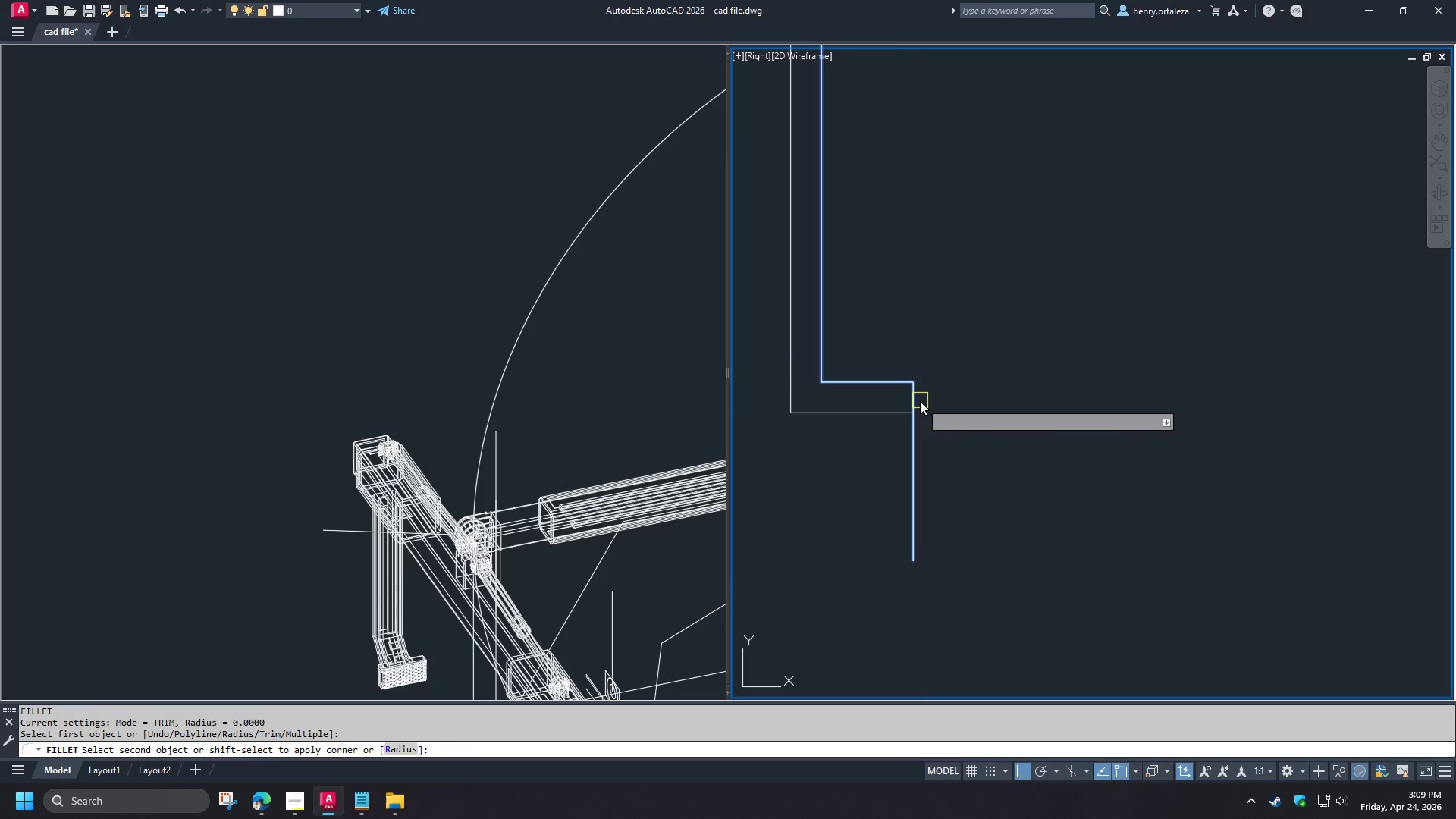 
key(Space)
 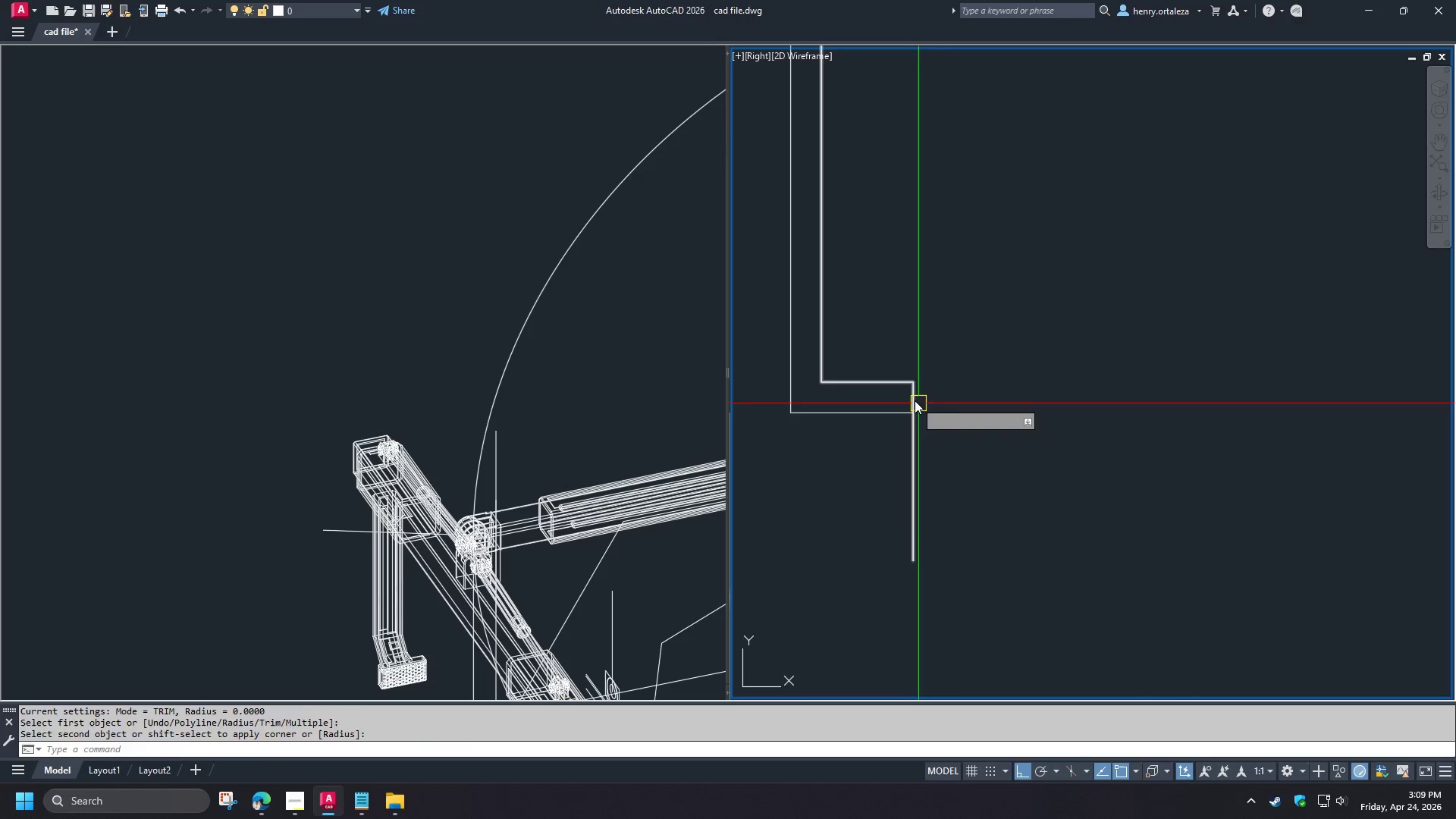 
triple_click([915, 400])
 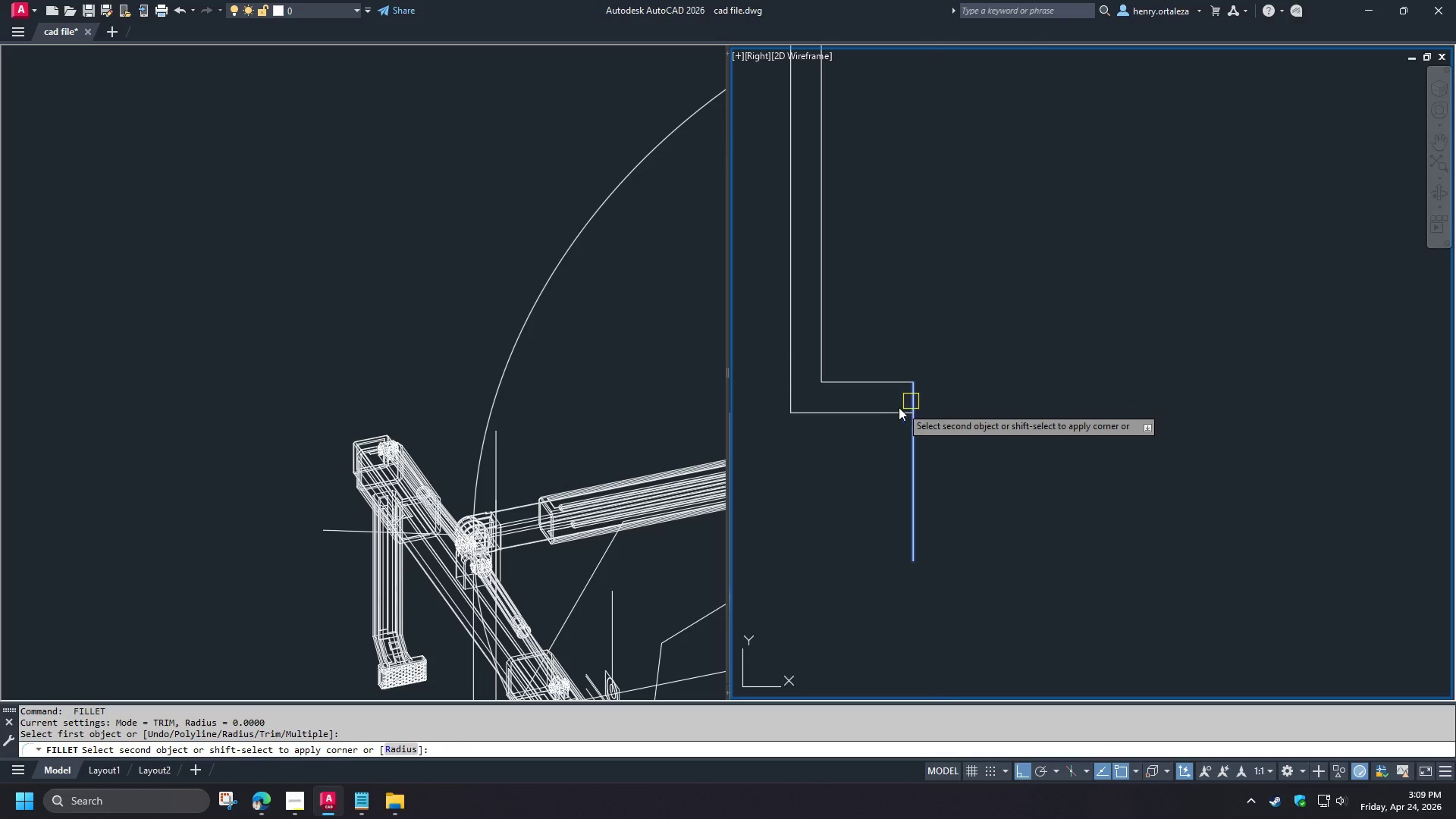 
triple_click([890, 412])
 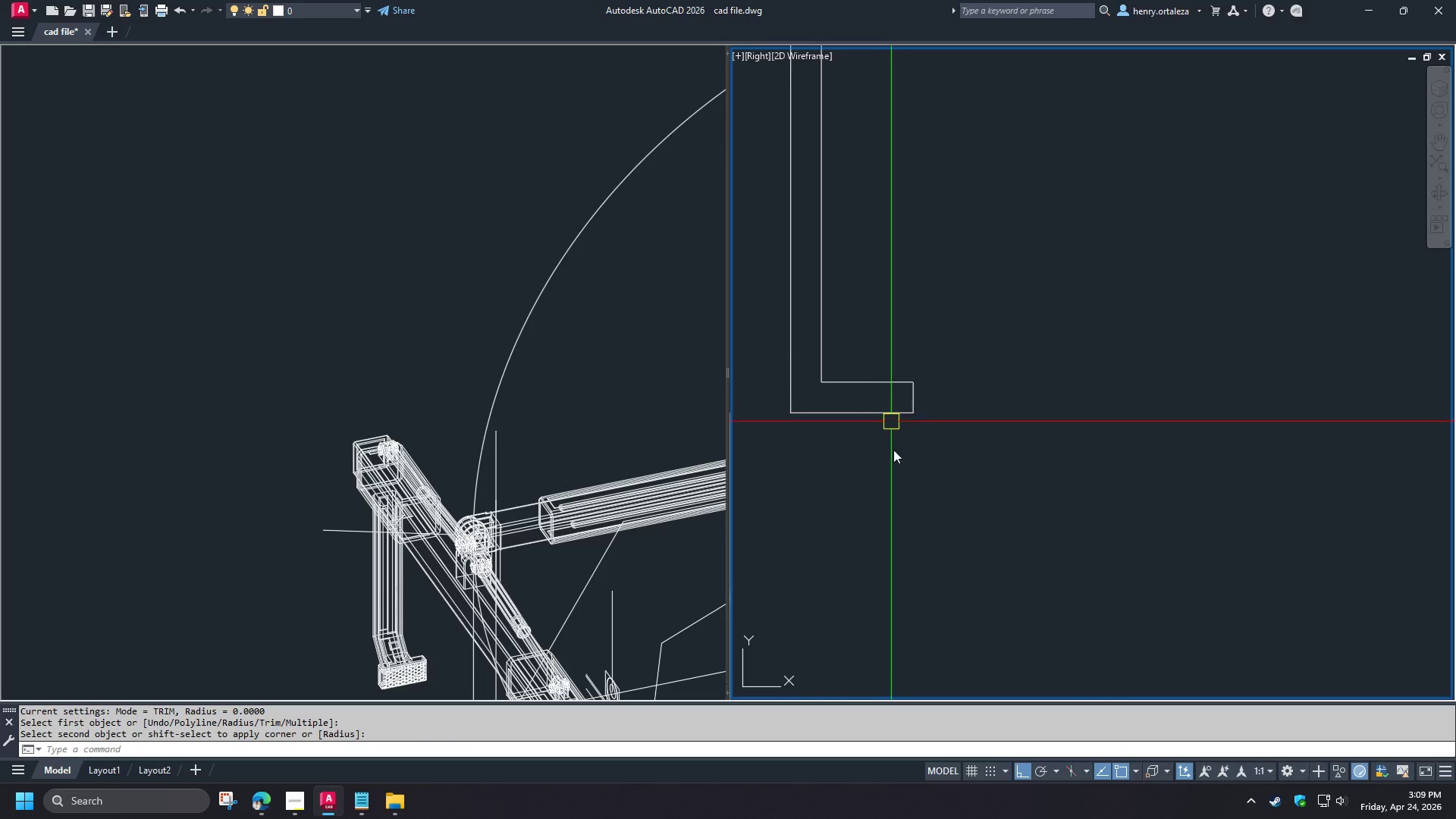 
left_click([880, 434])
 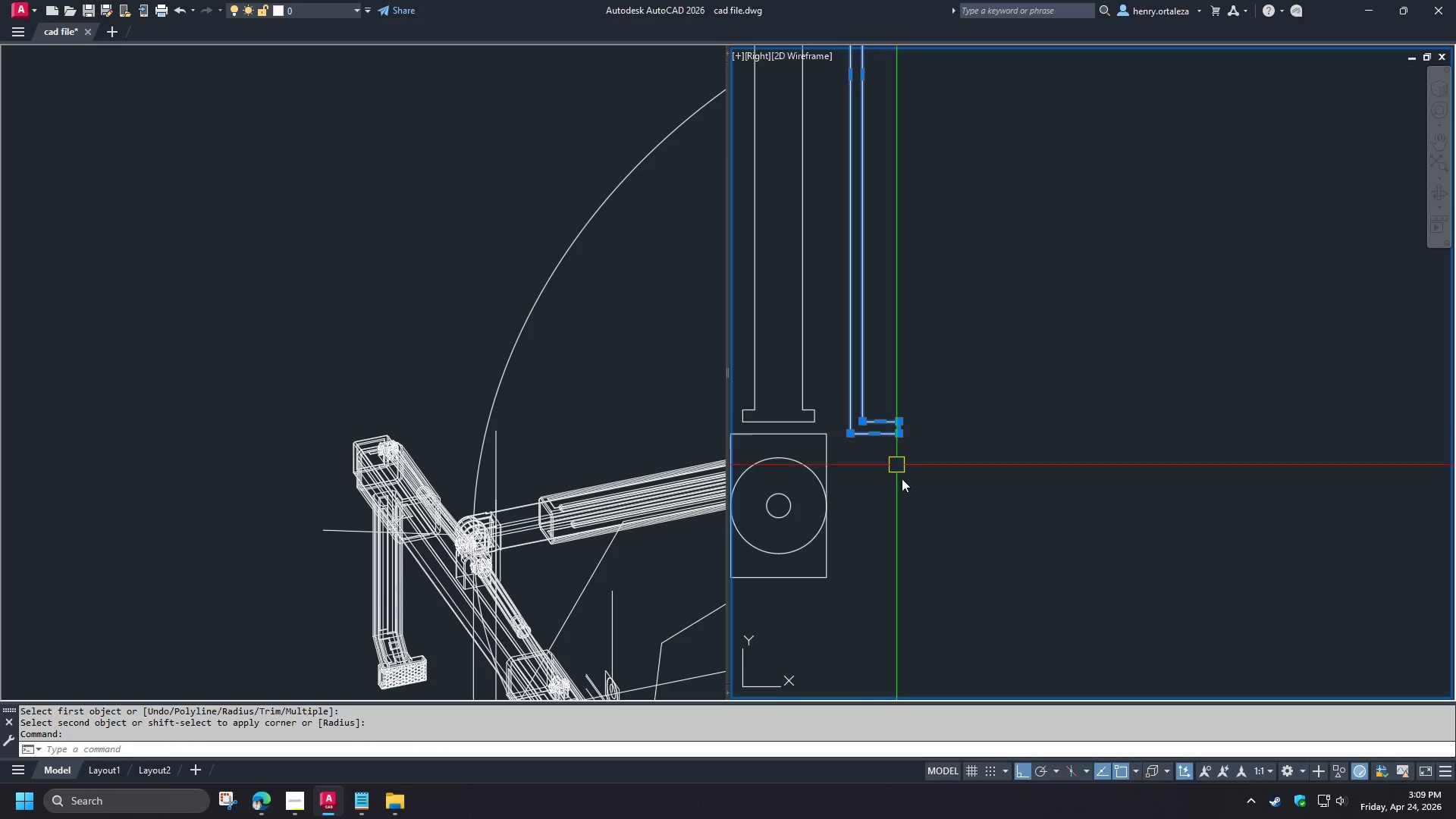 
scroll: coordinate [903, 475], scroll_direction: down, amount: 3.0
 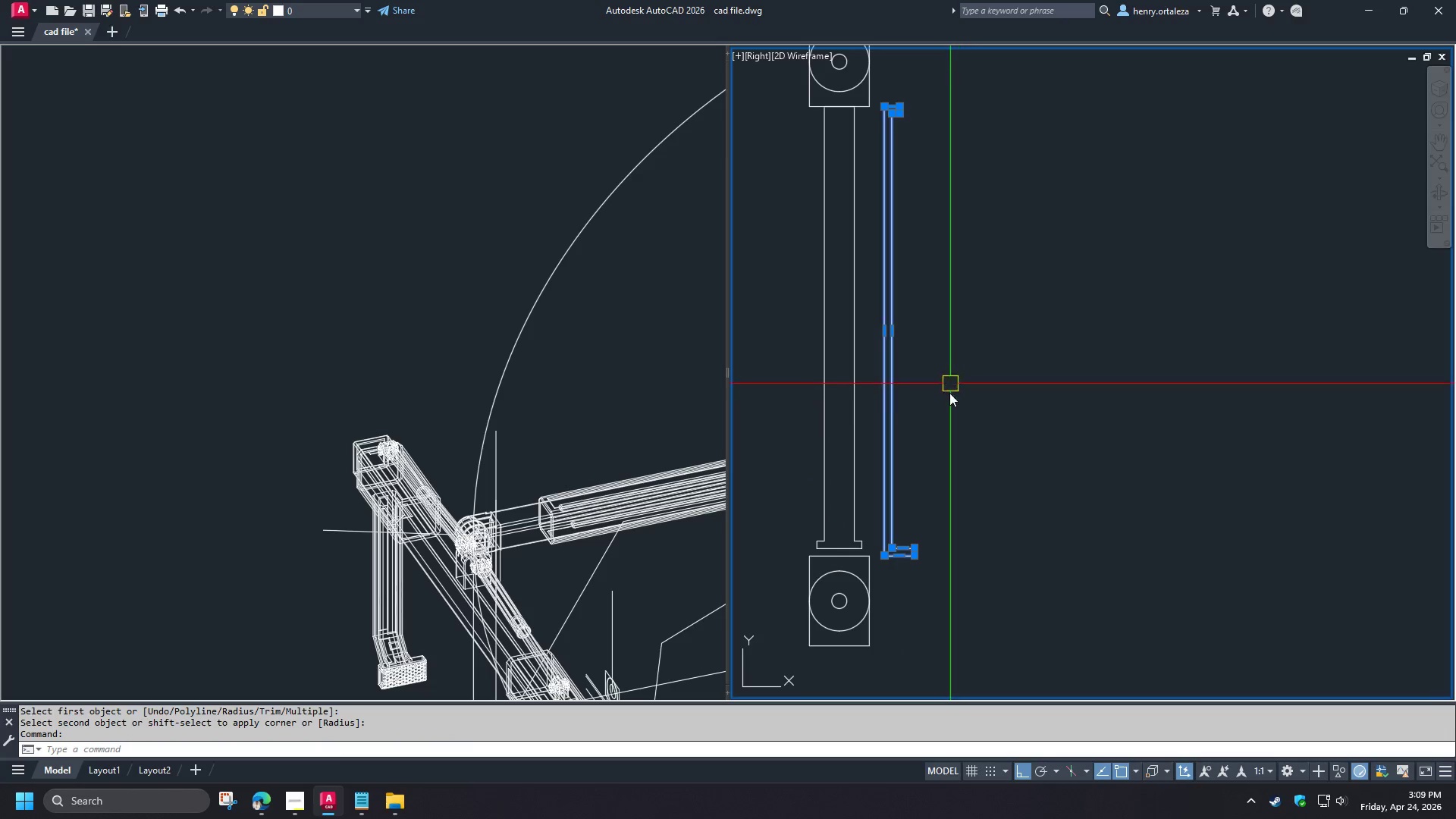 
key(Escape)
 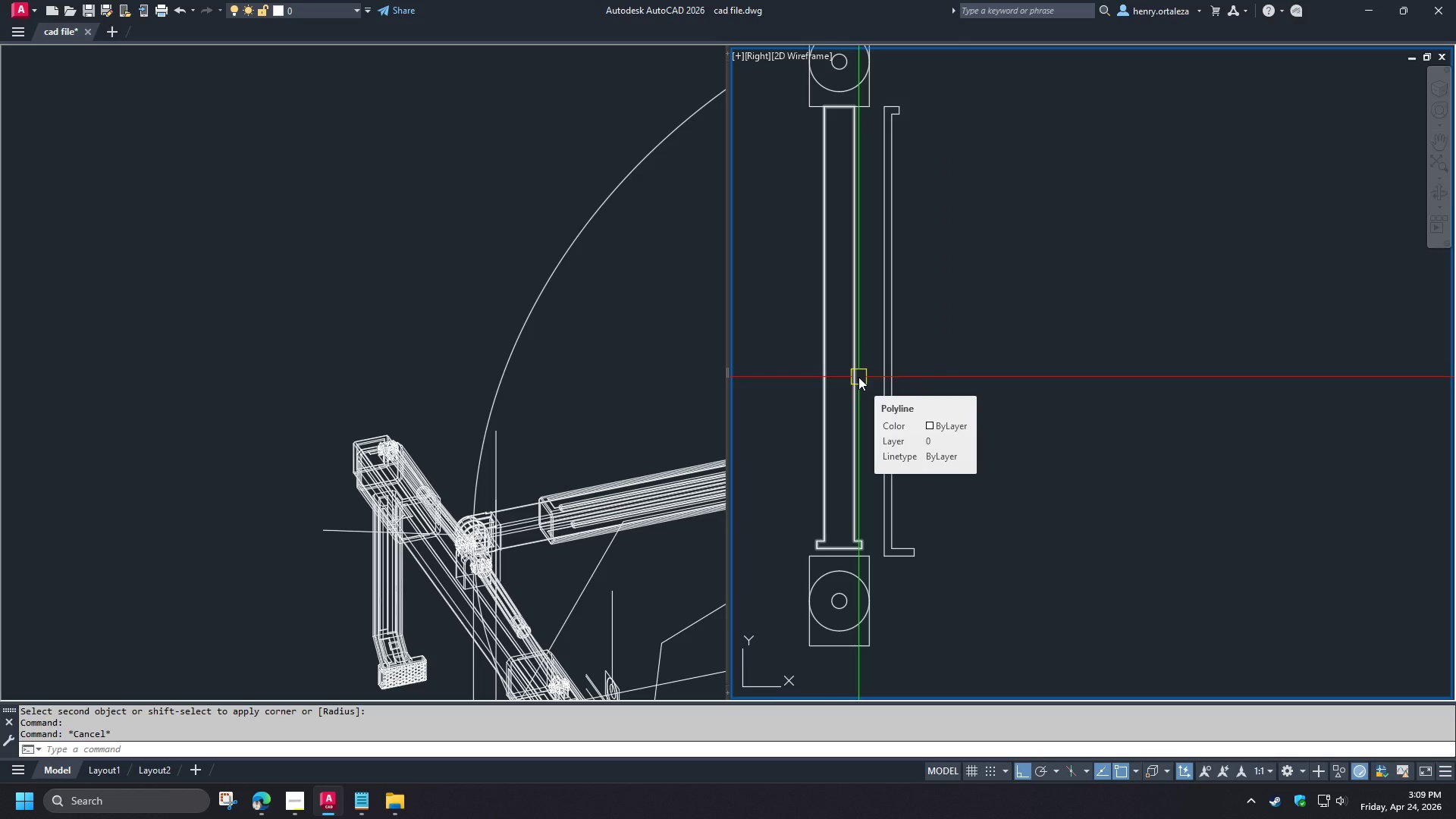 
left_click([858, 377])
 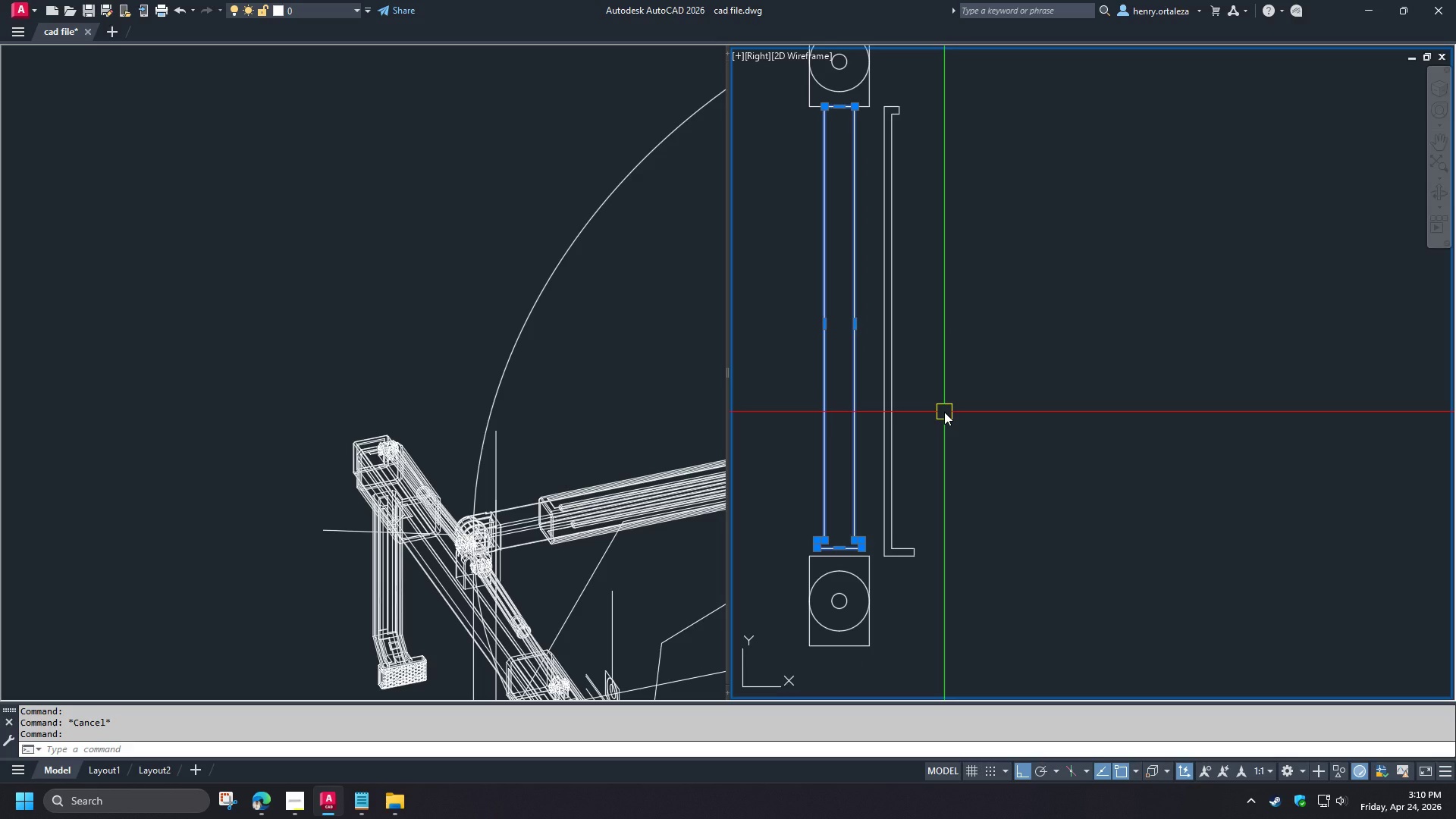 
key(M)
 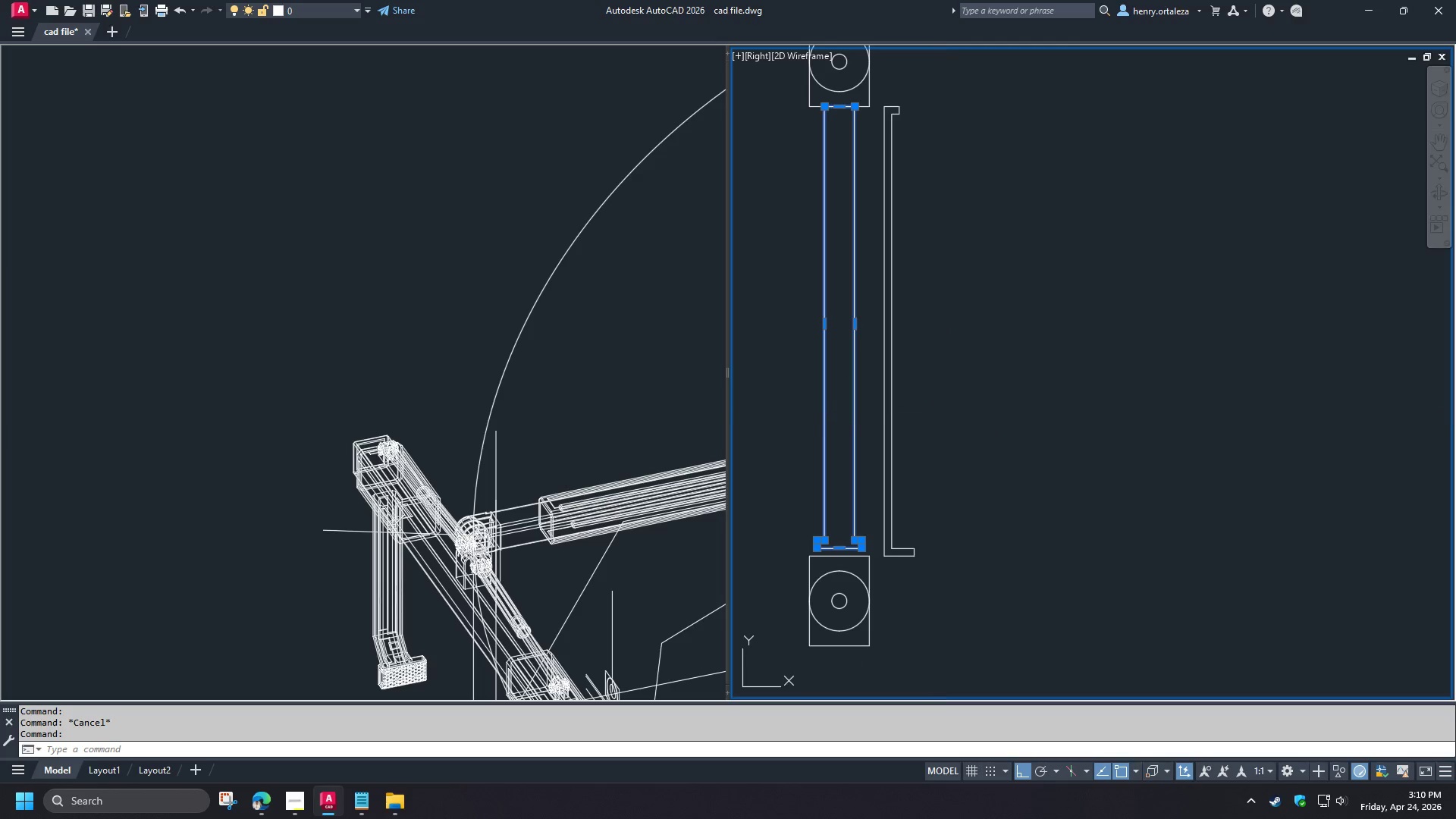 
key(Space)
 